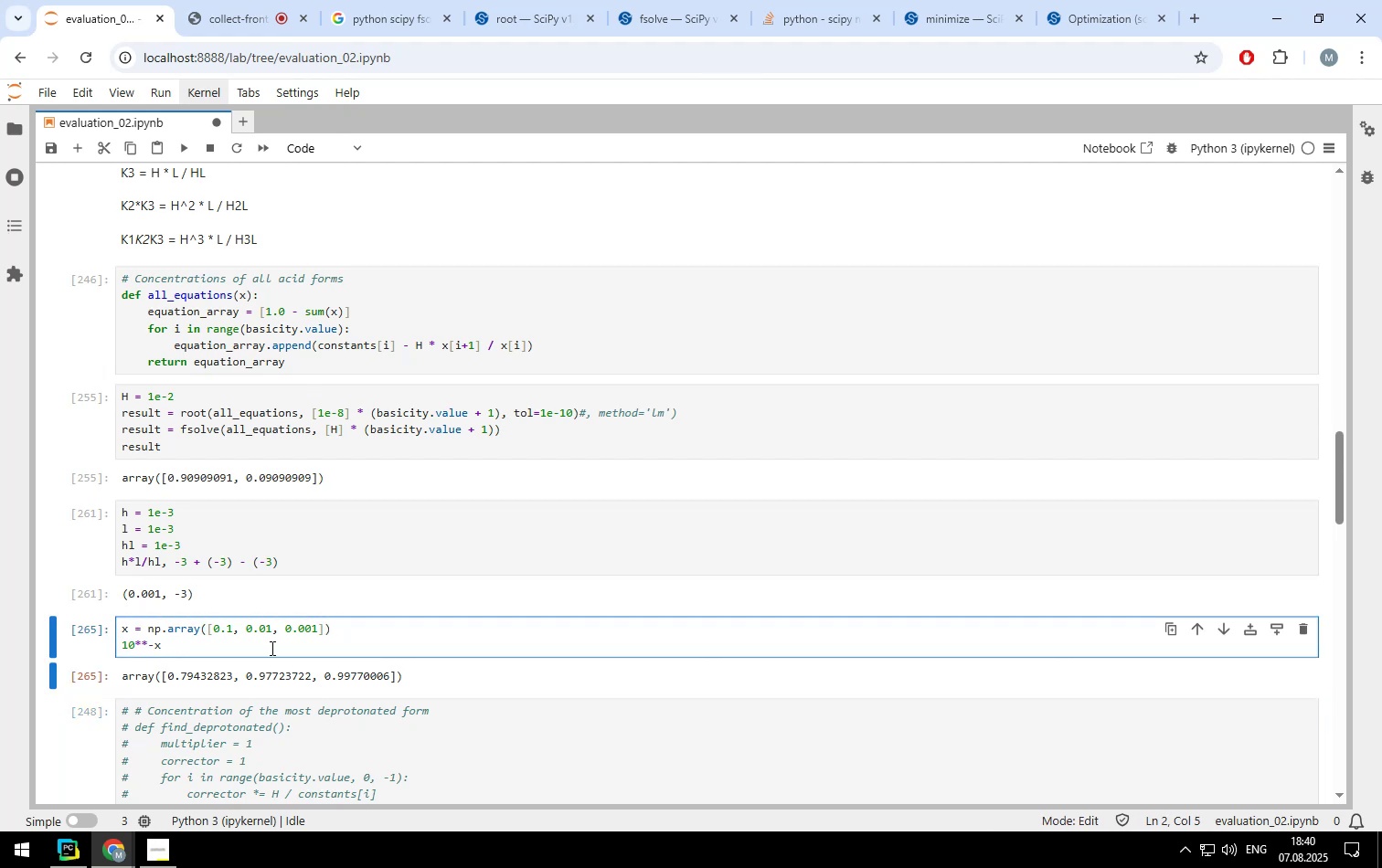 
key(Shift+9)
 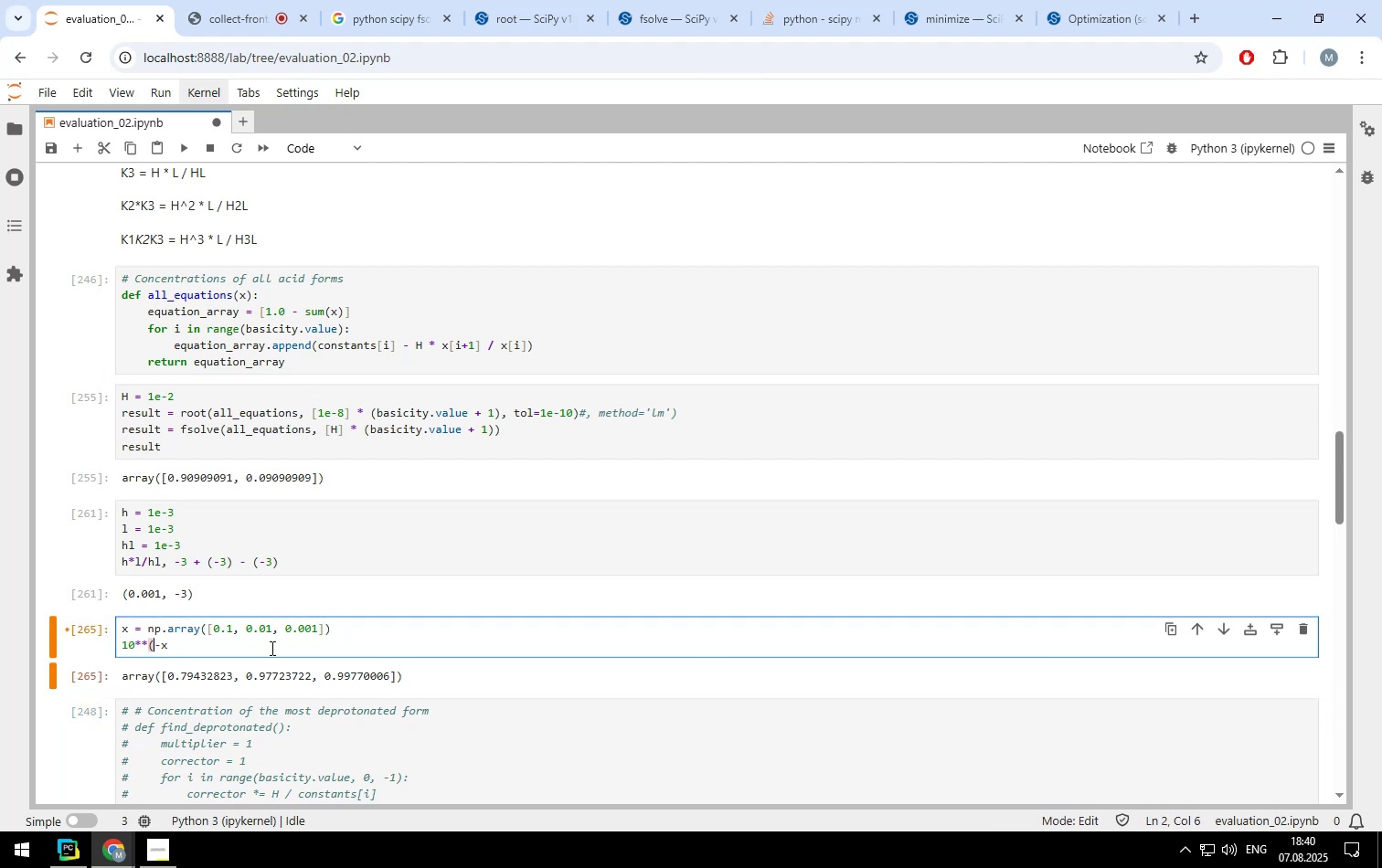 
key(ArrowRight)
 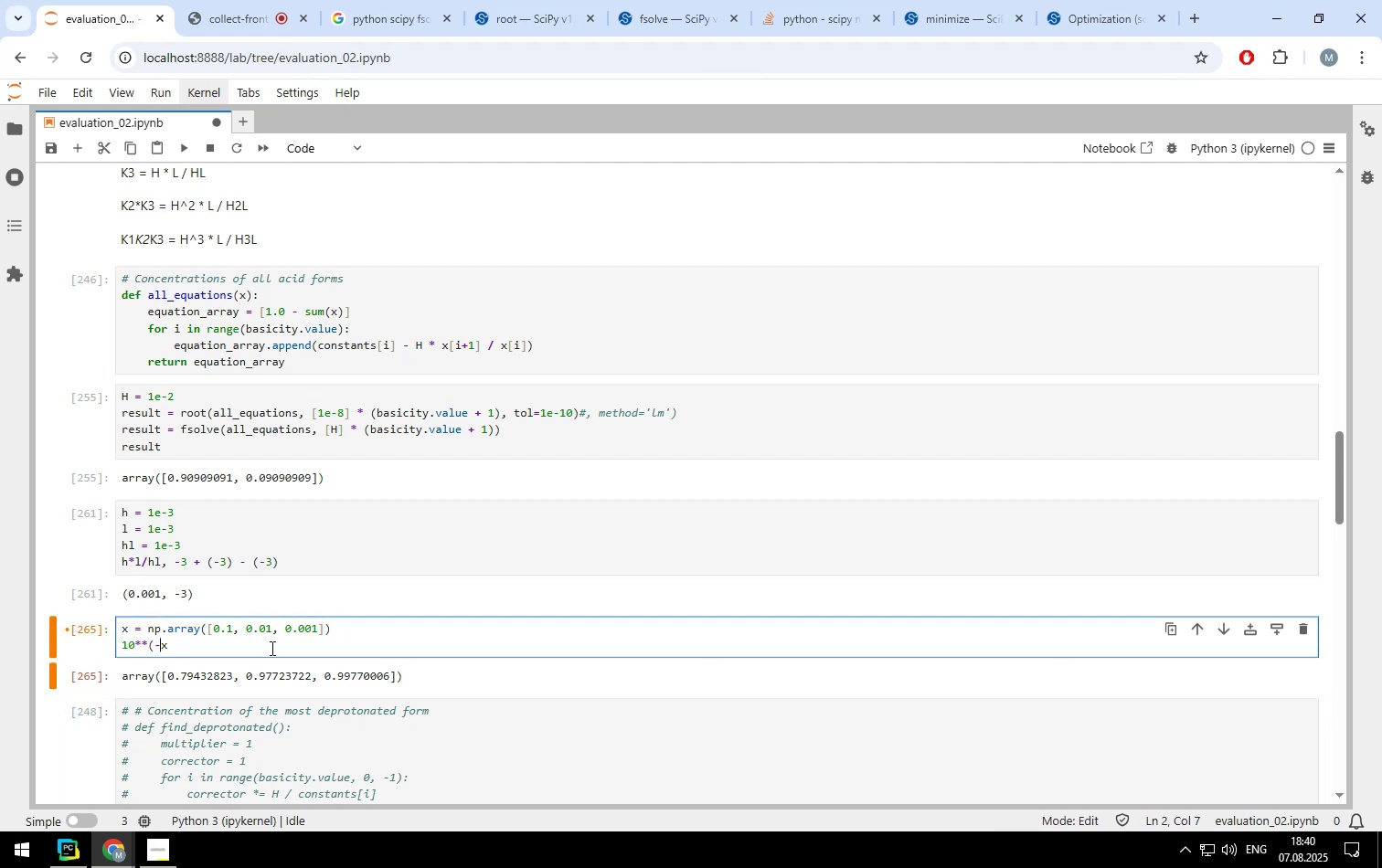 
key(ArrowRight)
 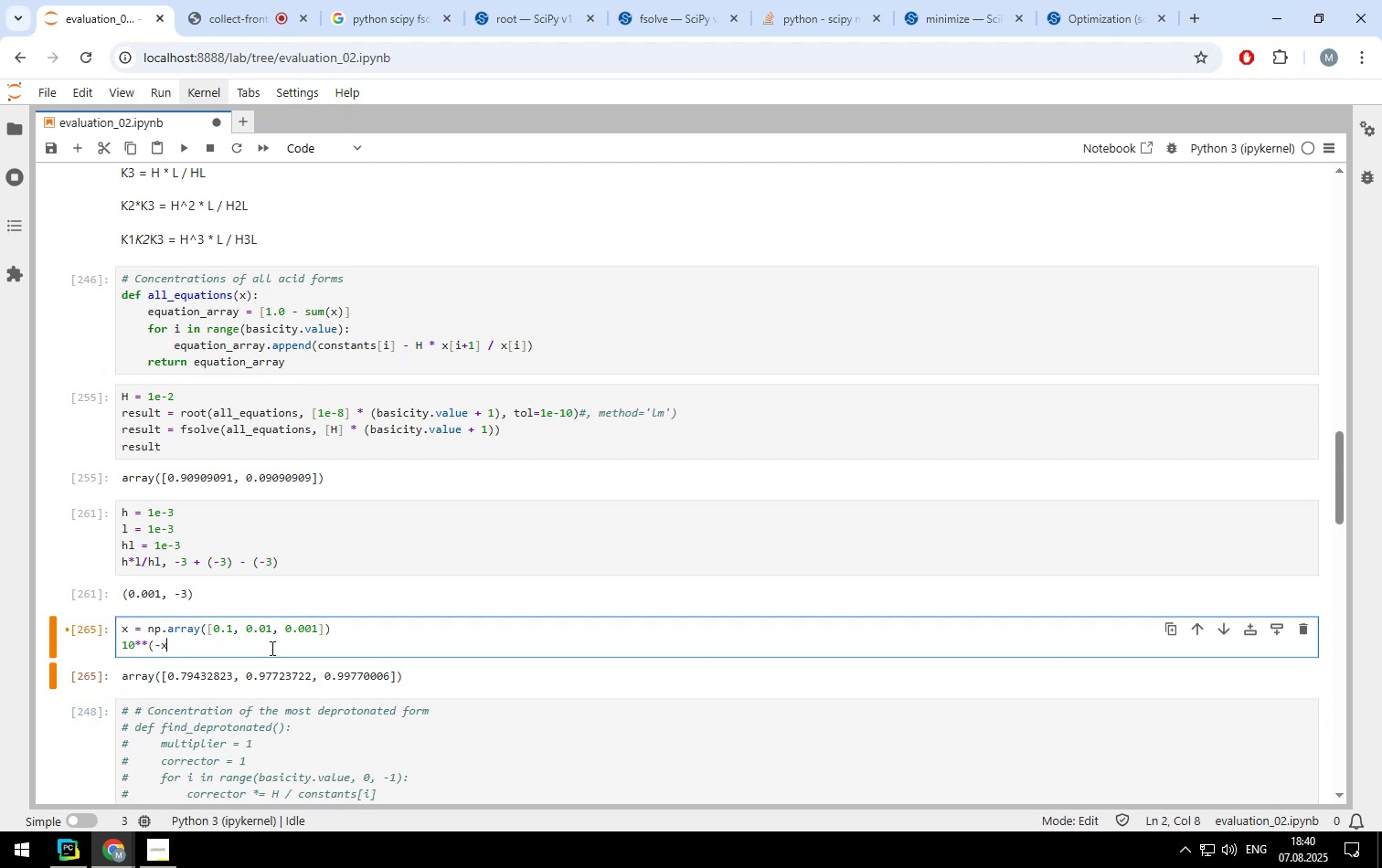 
key(Shift+ShiftLeft)
 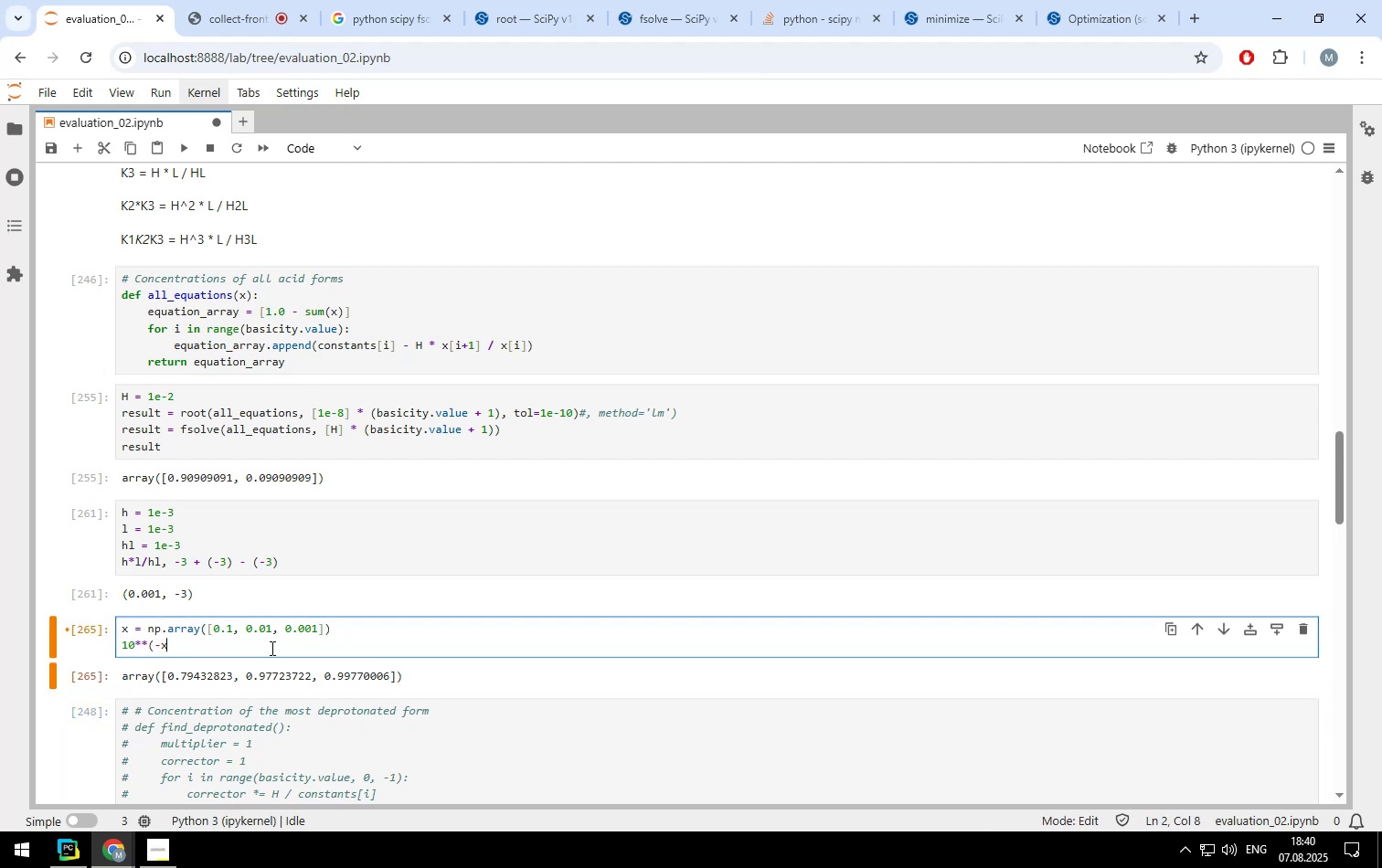 
key(Shift+0)
 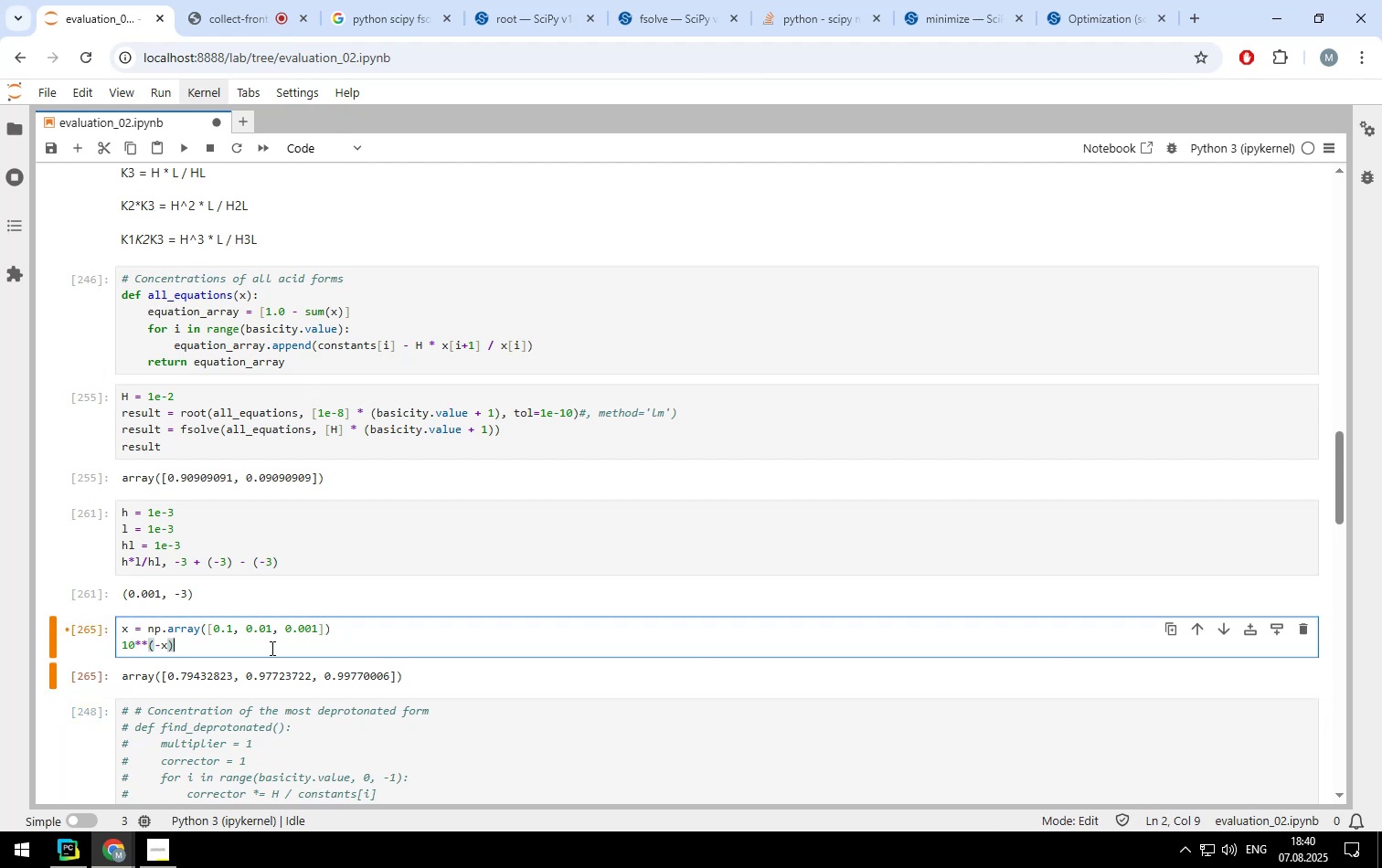 
key(Shift+ShiftLeft)
 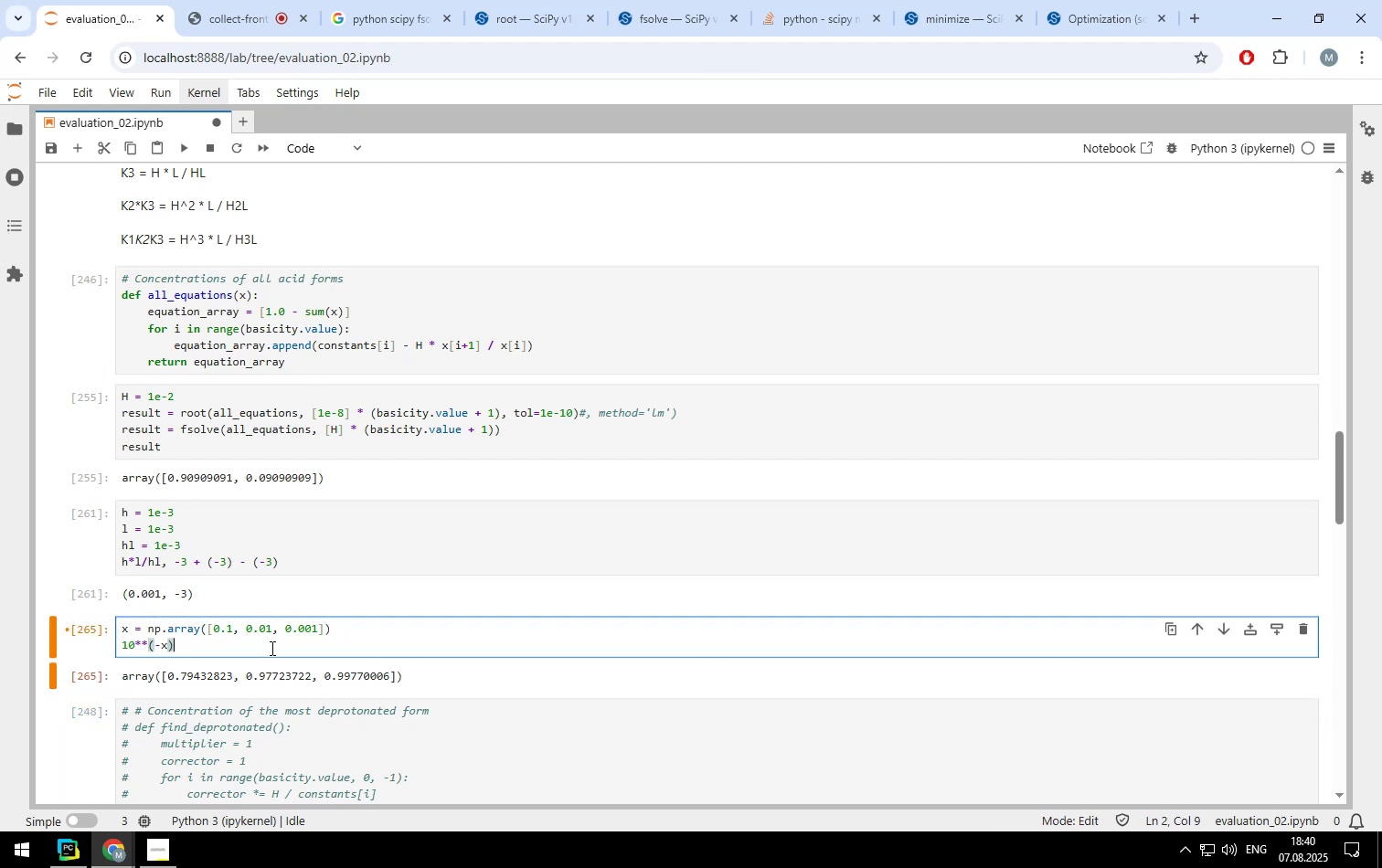 
key(Shift+Enter)
 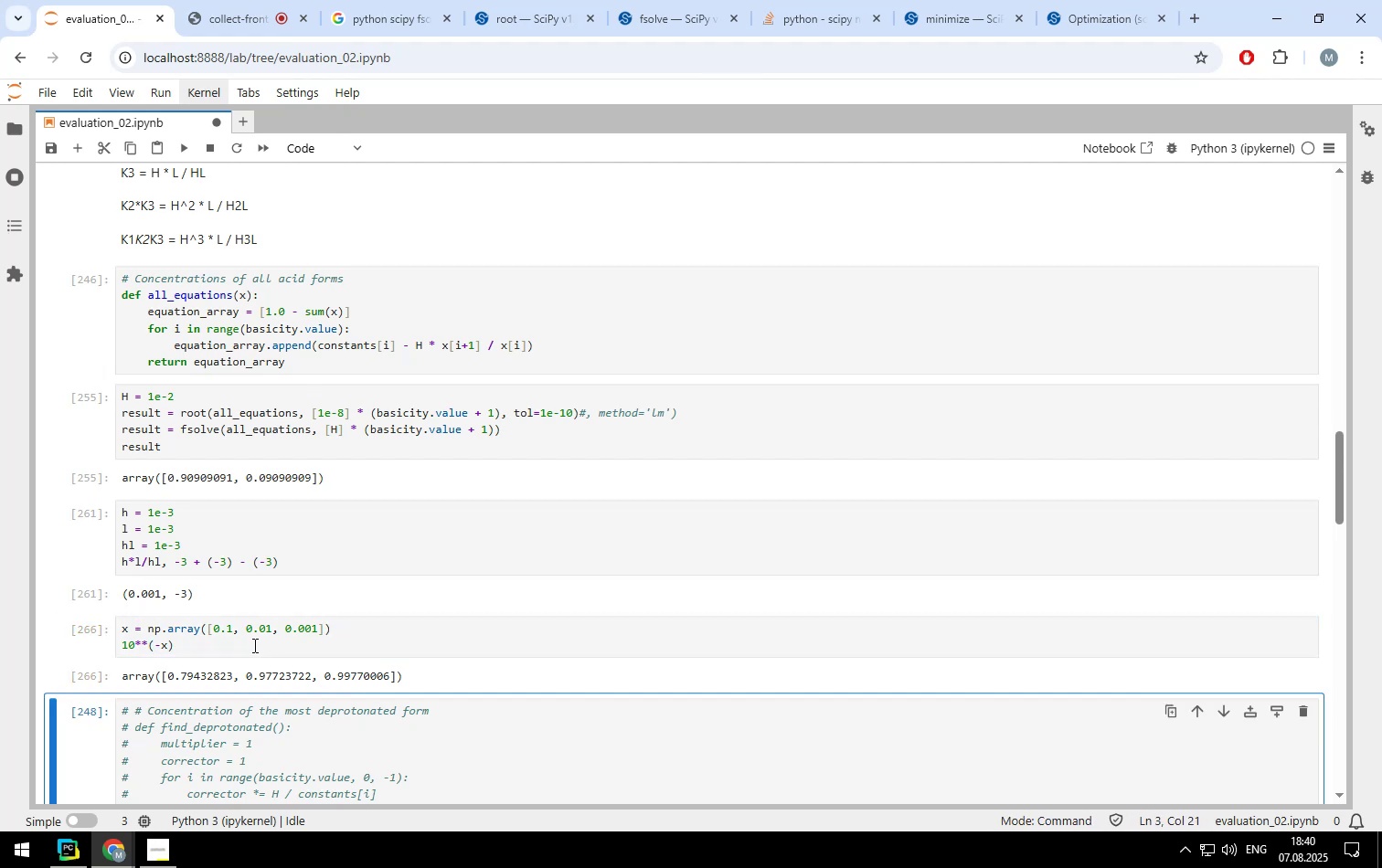 
left_click([253, 645])
 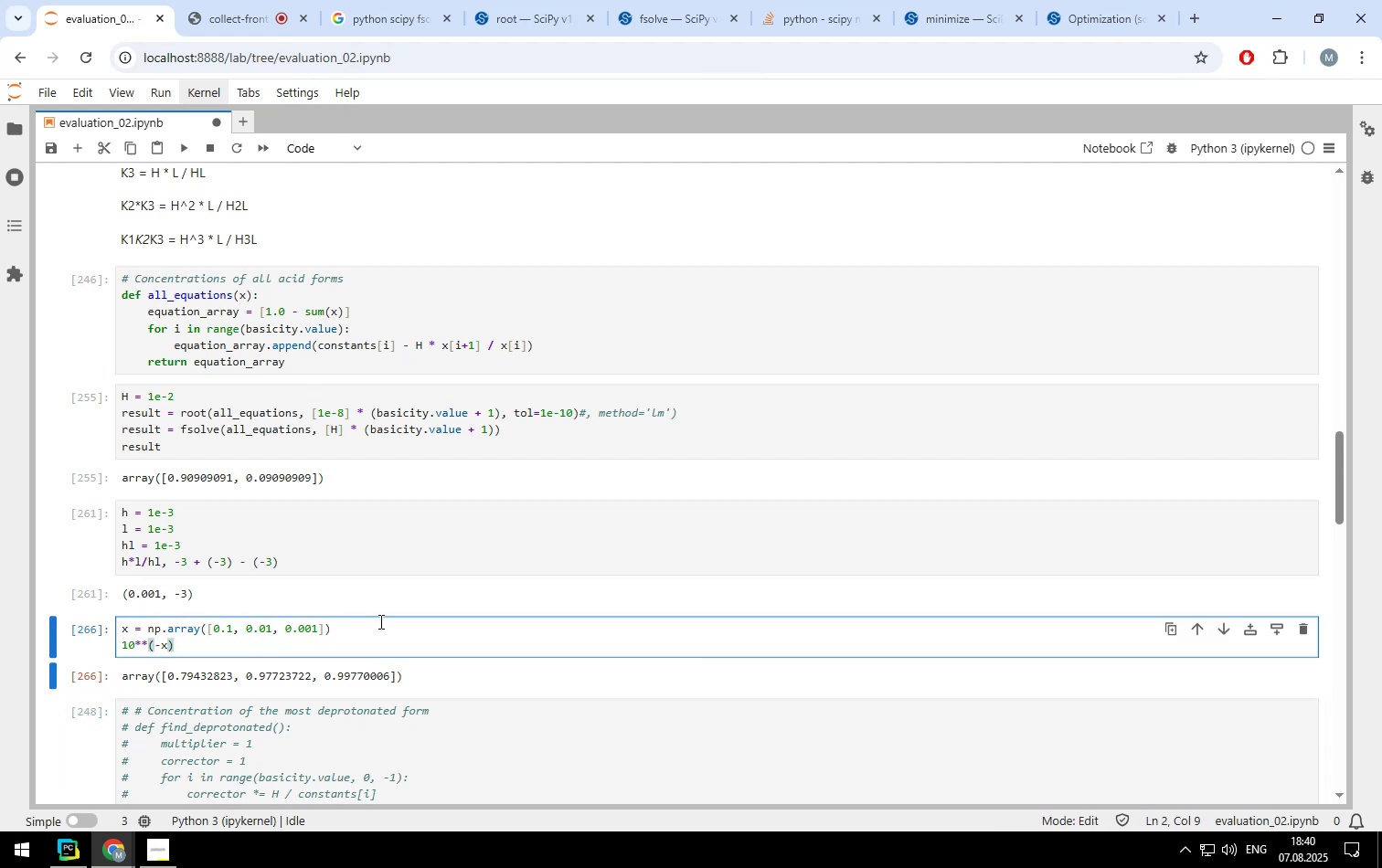 
key(ArrowLeft)
 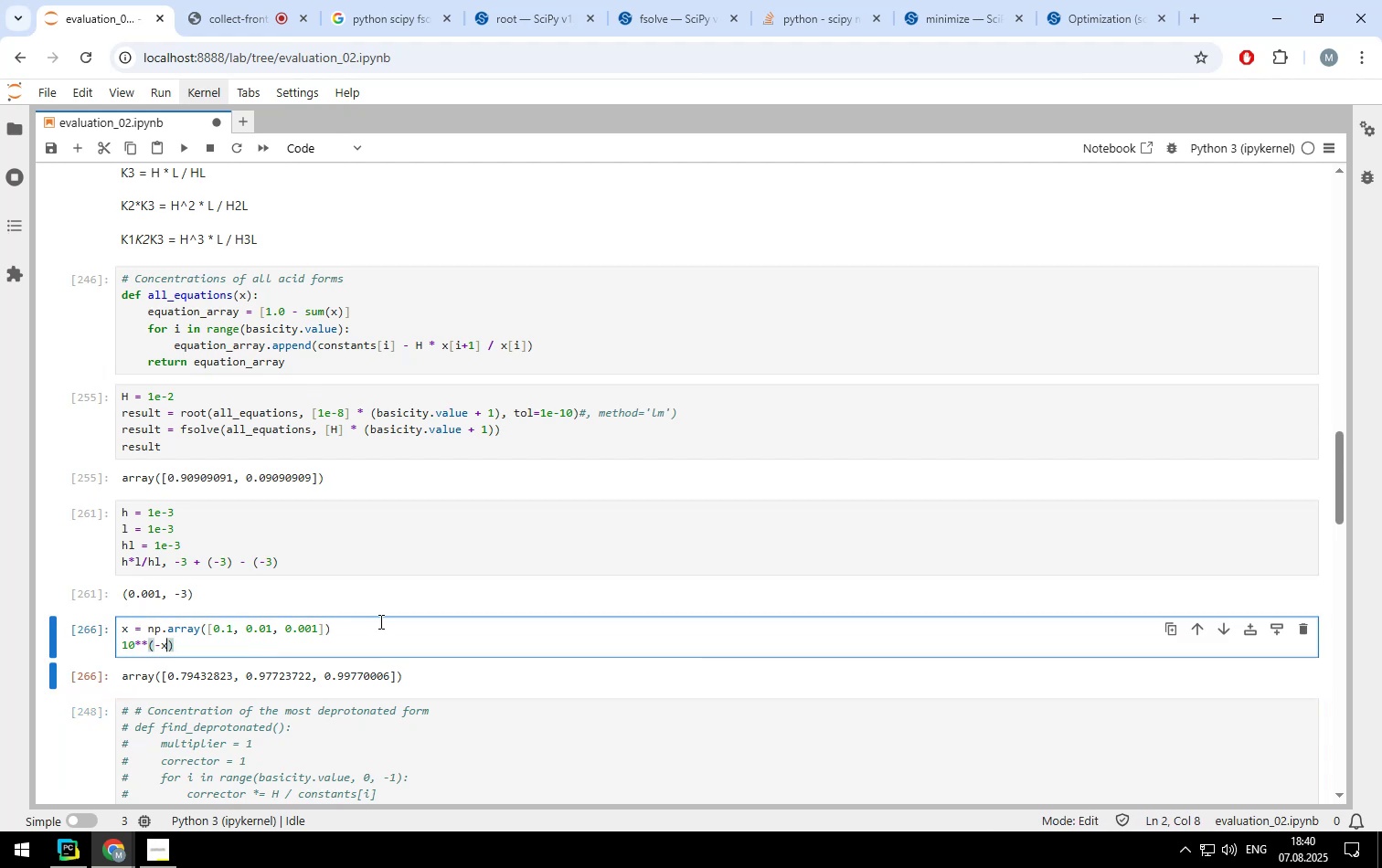 
key(ArrowLeft)
 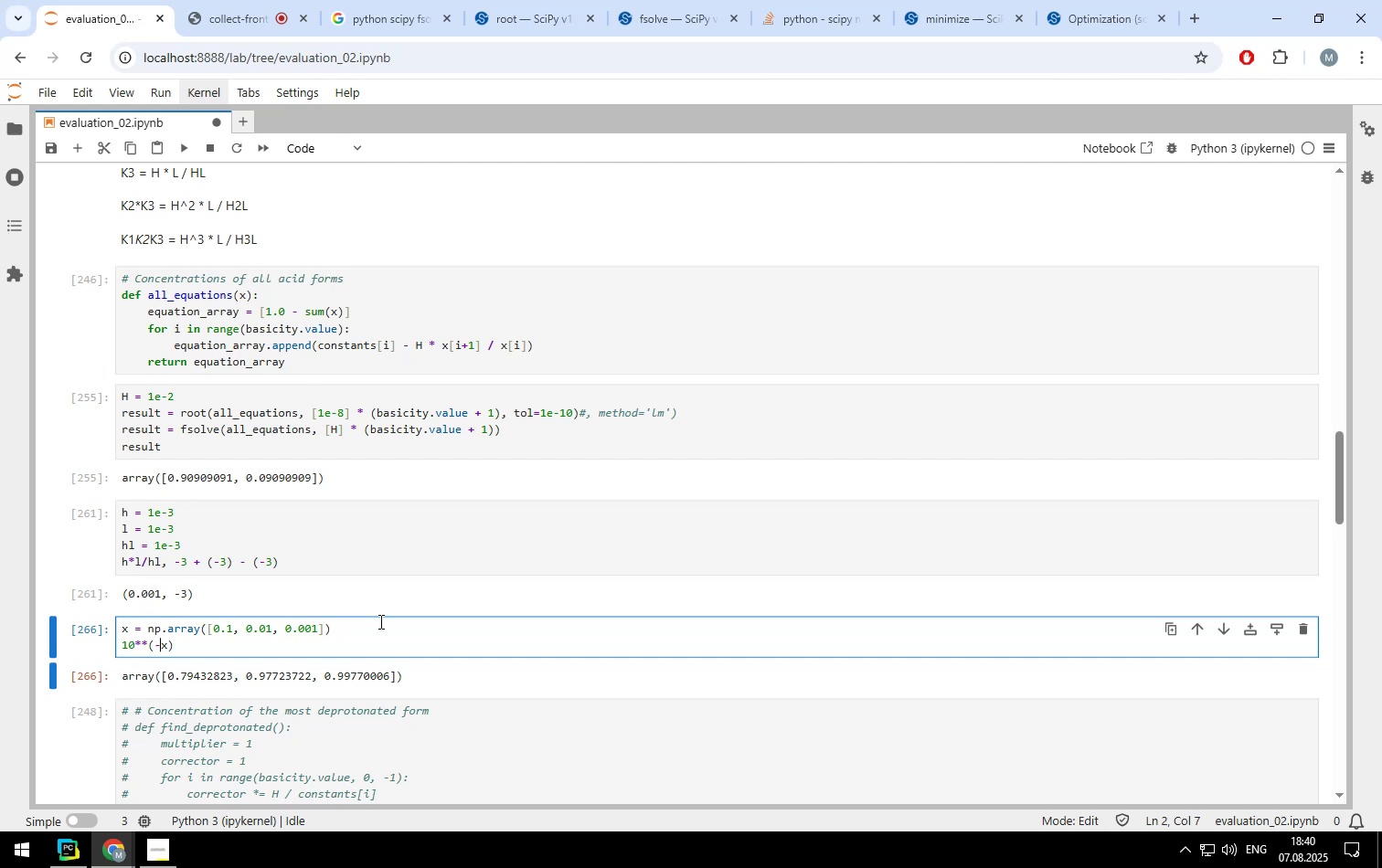 
key(ArrowLeft)
 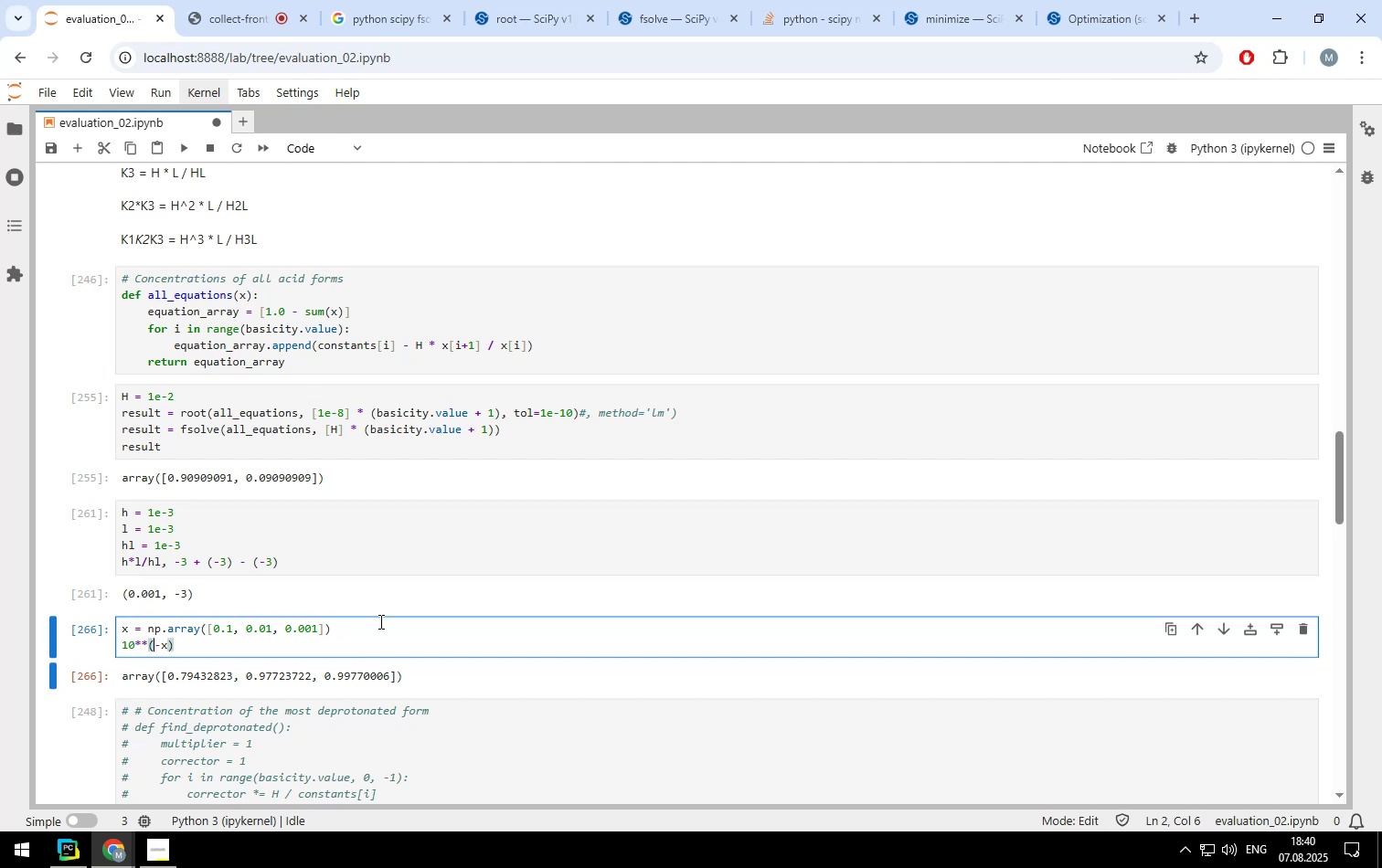 
key(ArrowLeft)
 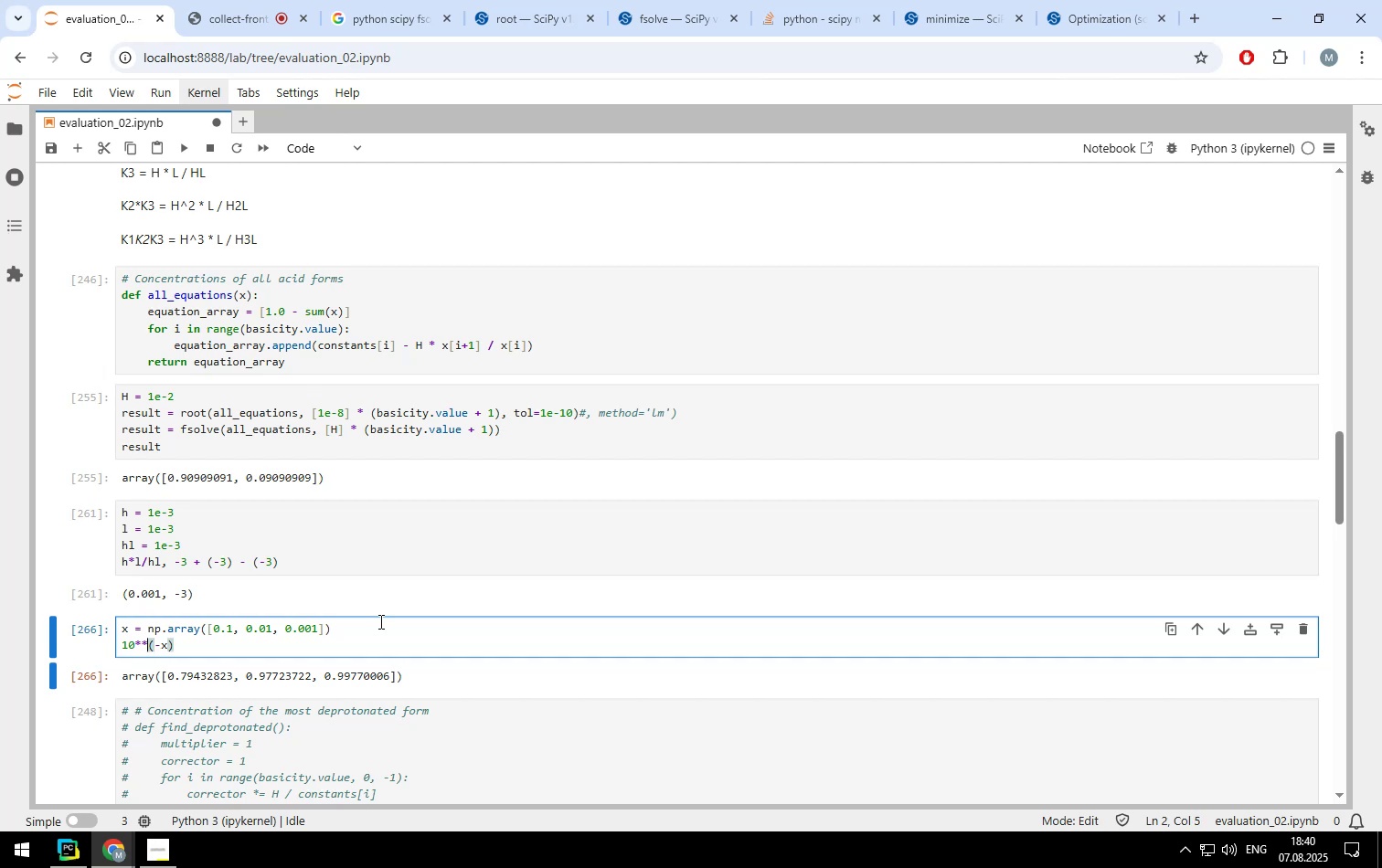 
key(ArrowRight)
 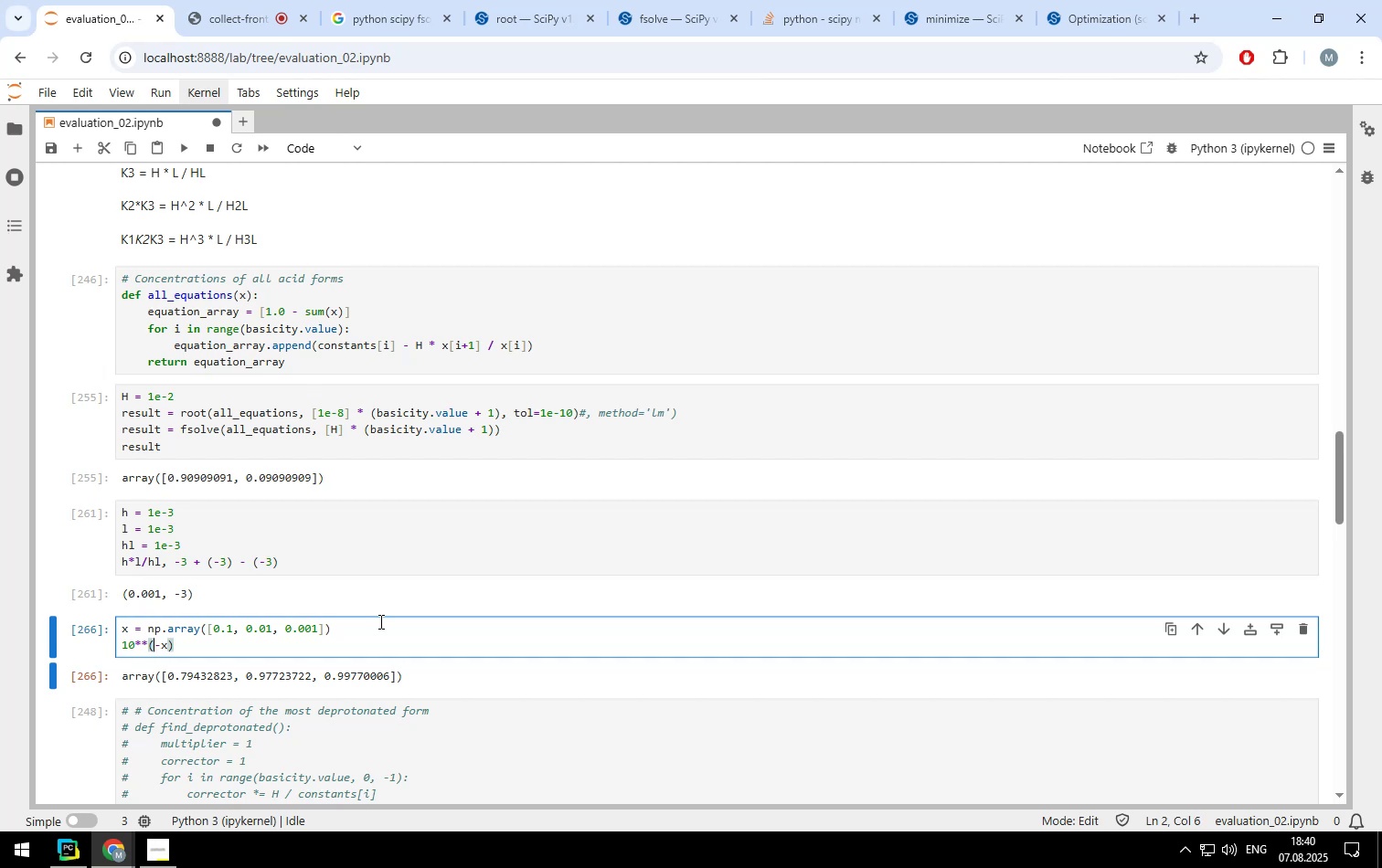 
key(ArrowRight)
 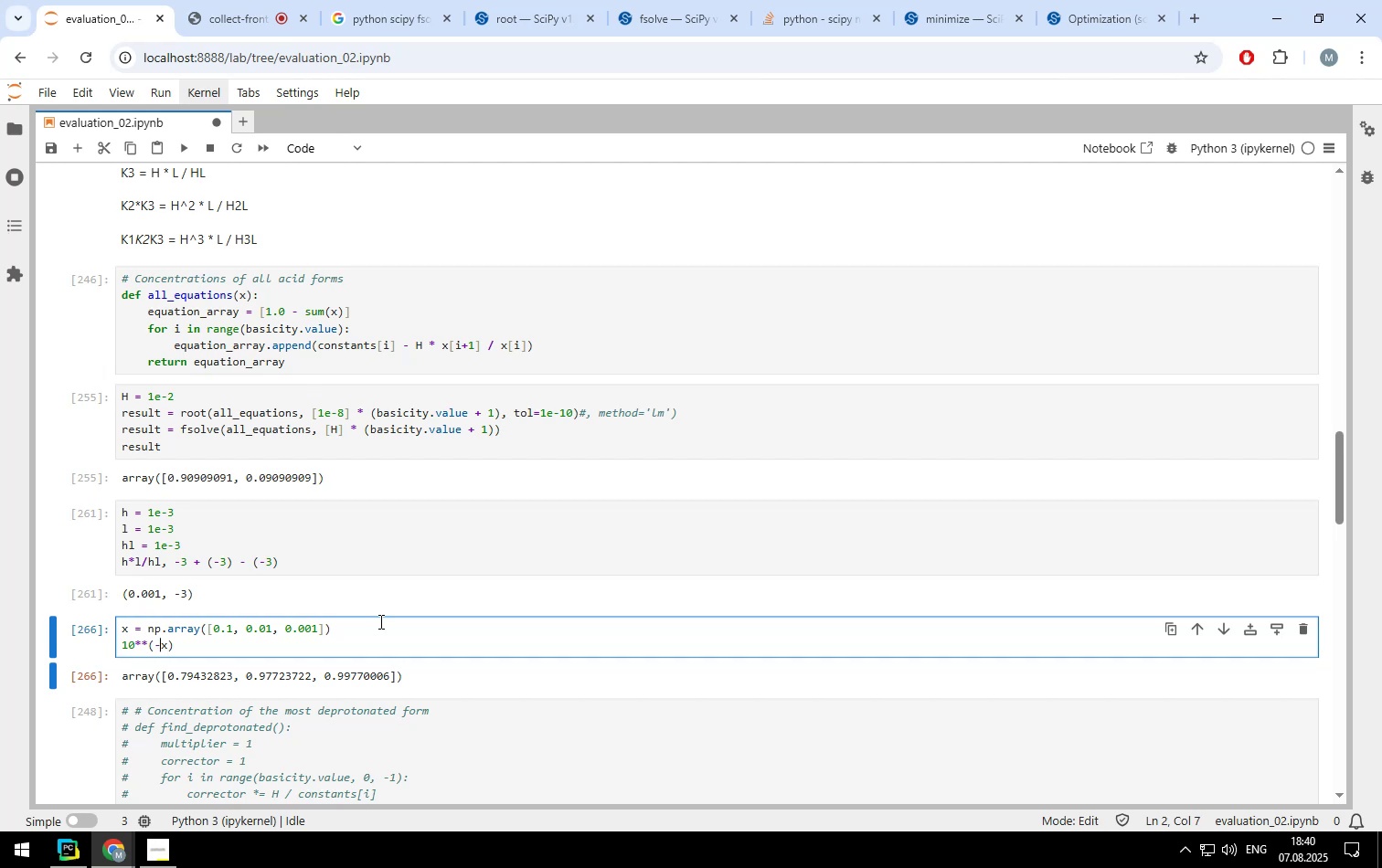 
key(ArrowRight)
 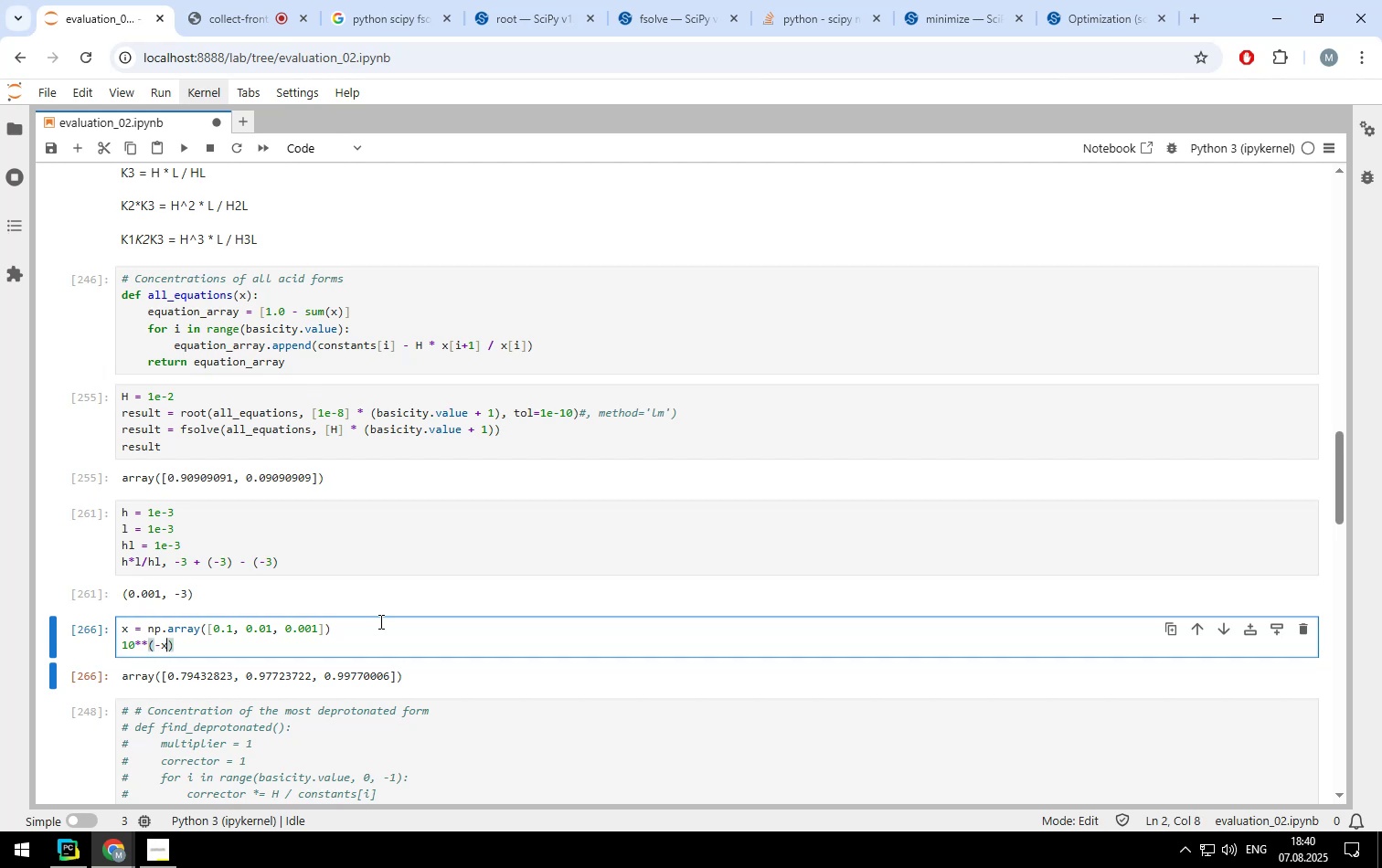 
key(ArrowRight)
 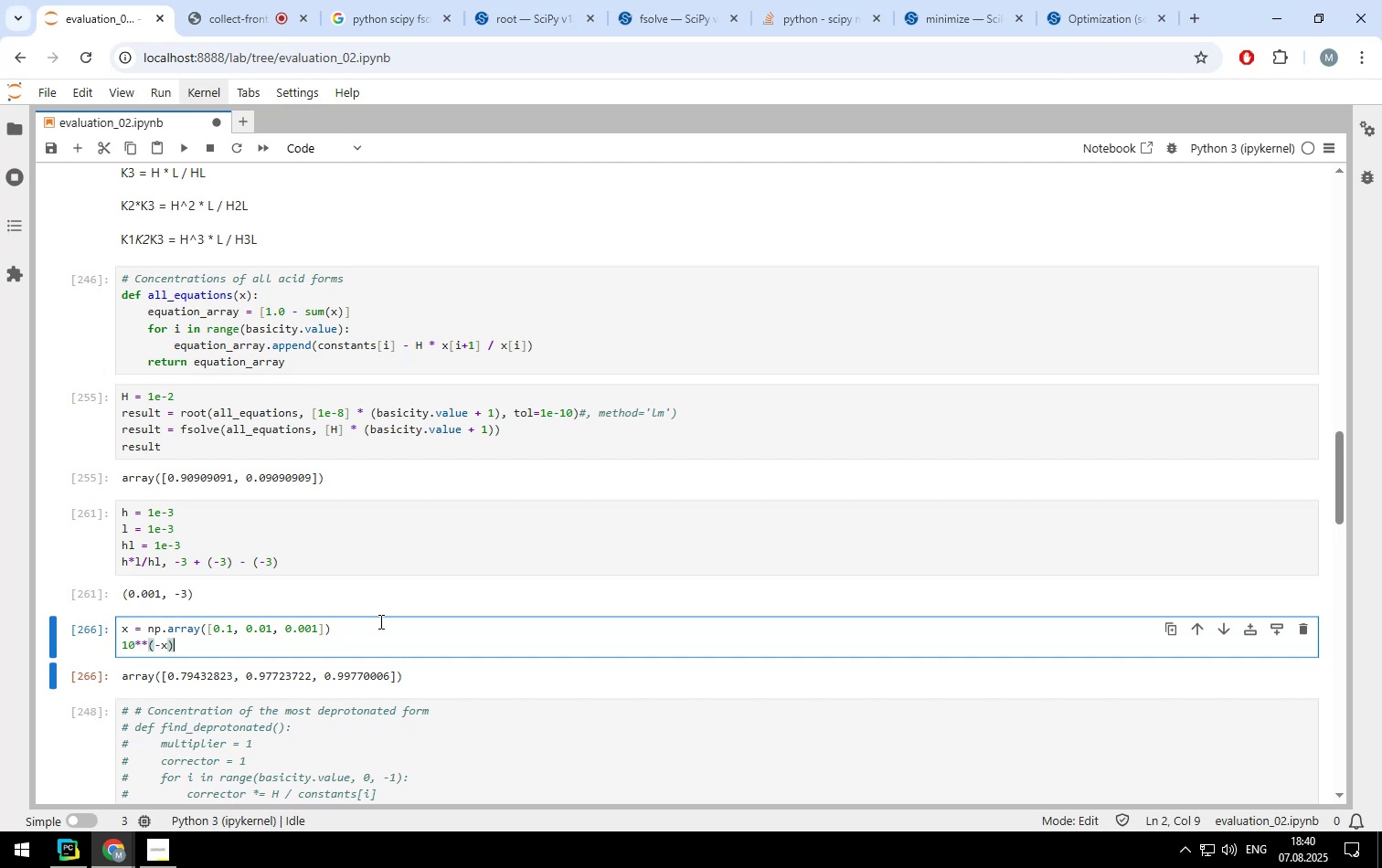 
key(Backspace)
key(Backspace)
key(Backspace)
key(Backspace)
key(Backspace)
key(Backspace)
key(Backspace)
key(Backspace)
type(np.power(10, x))
 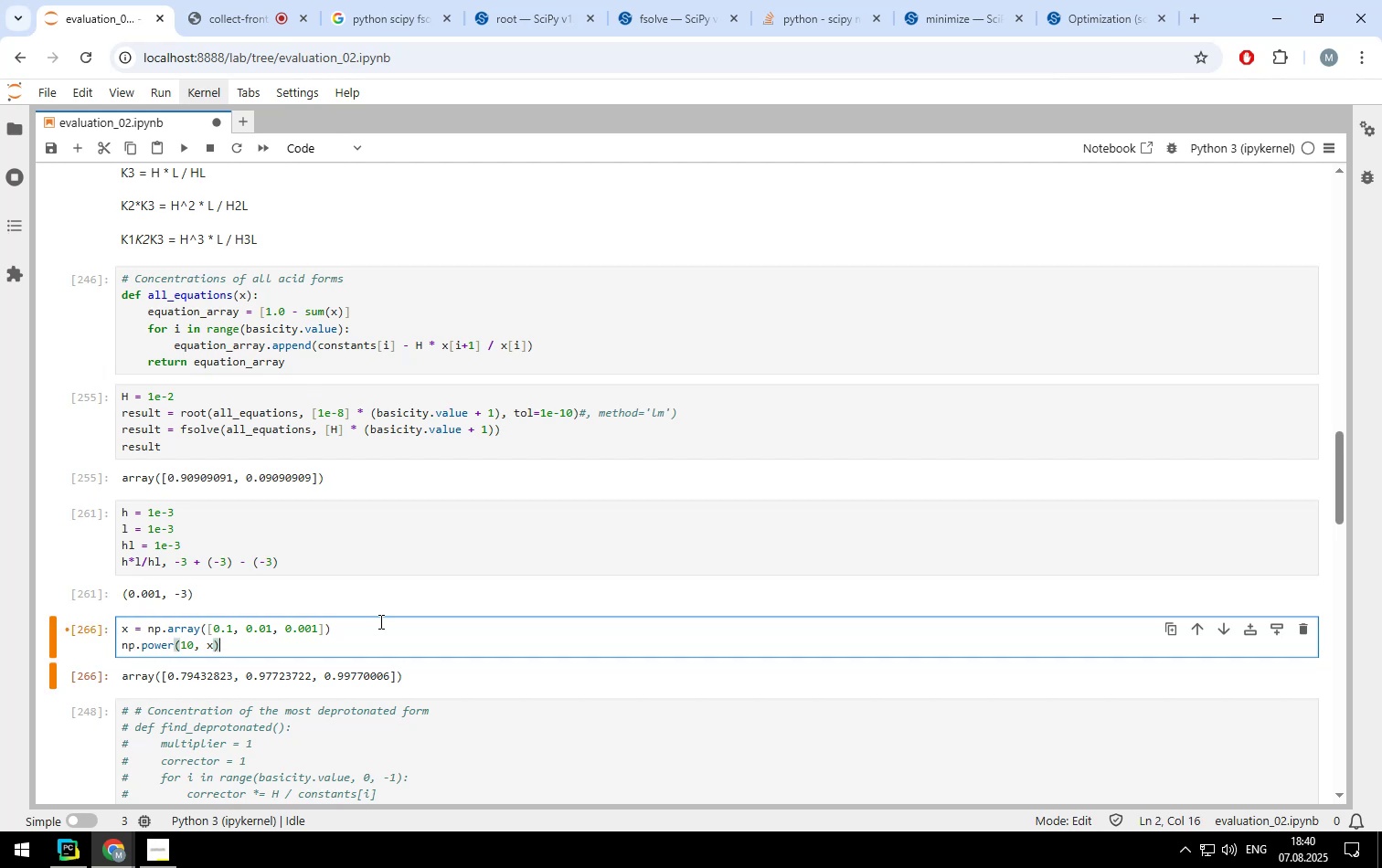 
key(Shift+Enter)
 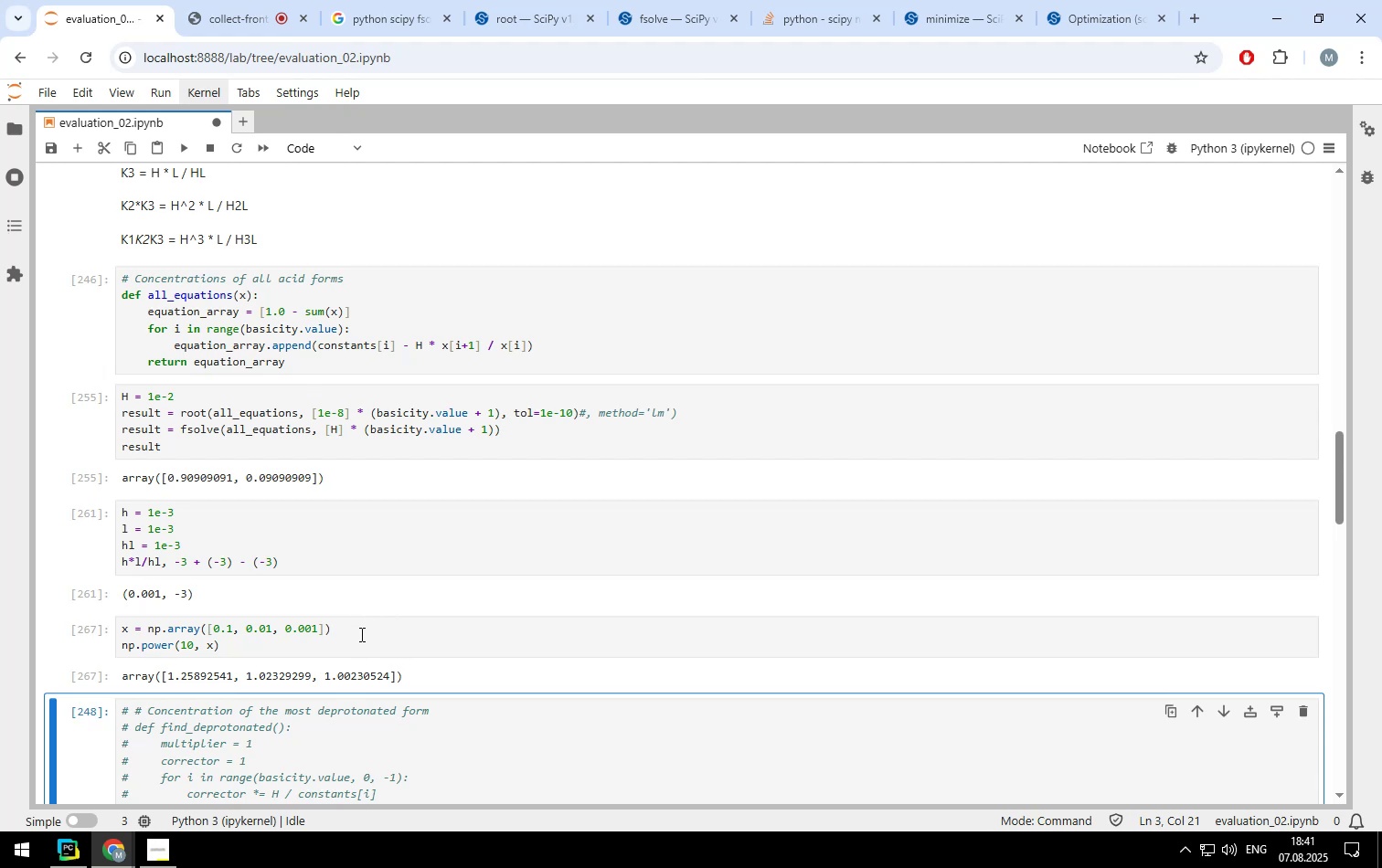 
left_click([357, 642])
 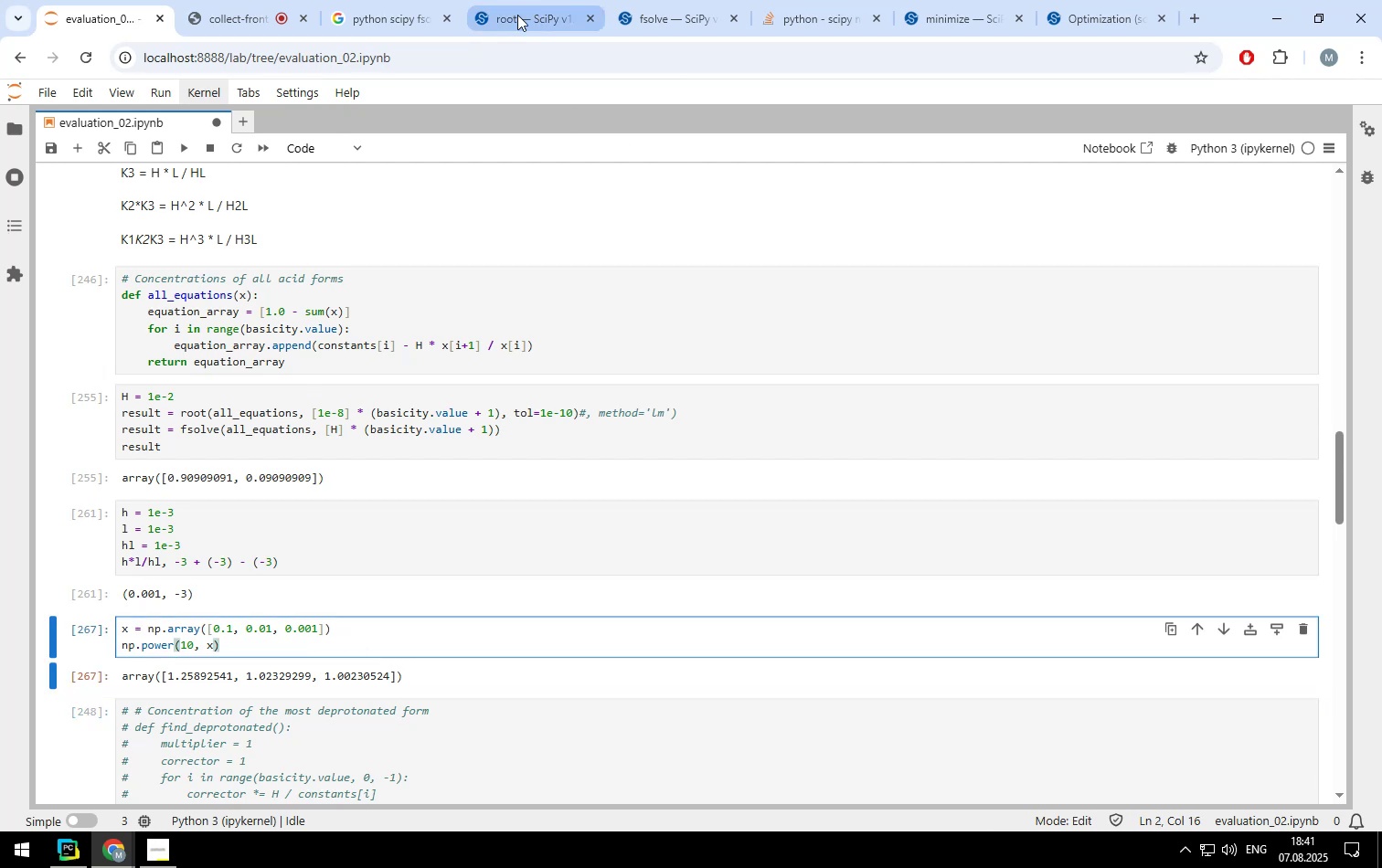 
left_click([418, 14])
 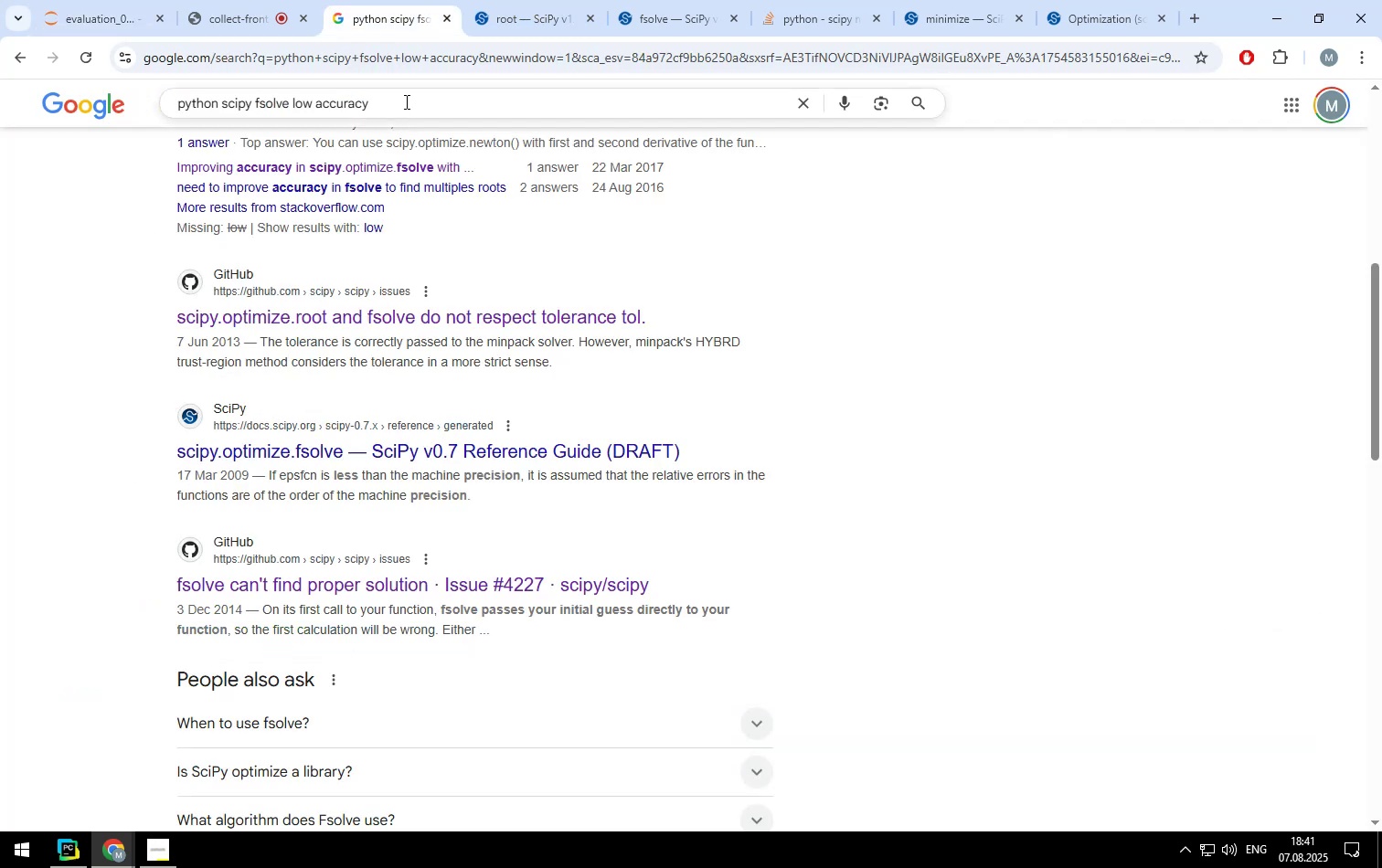 
double_click([405, 101])
 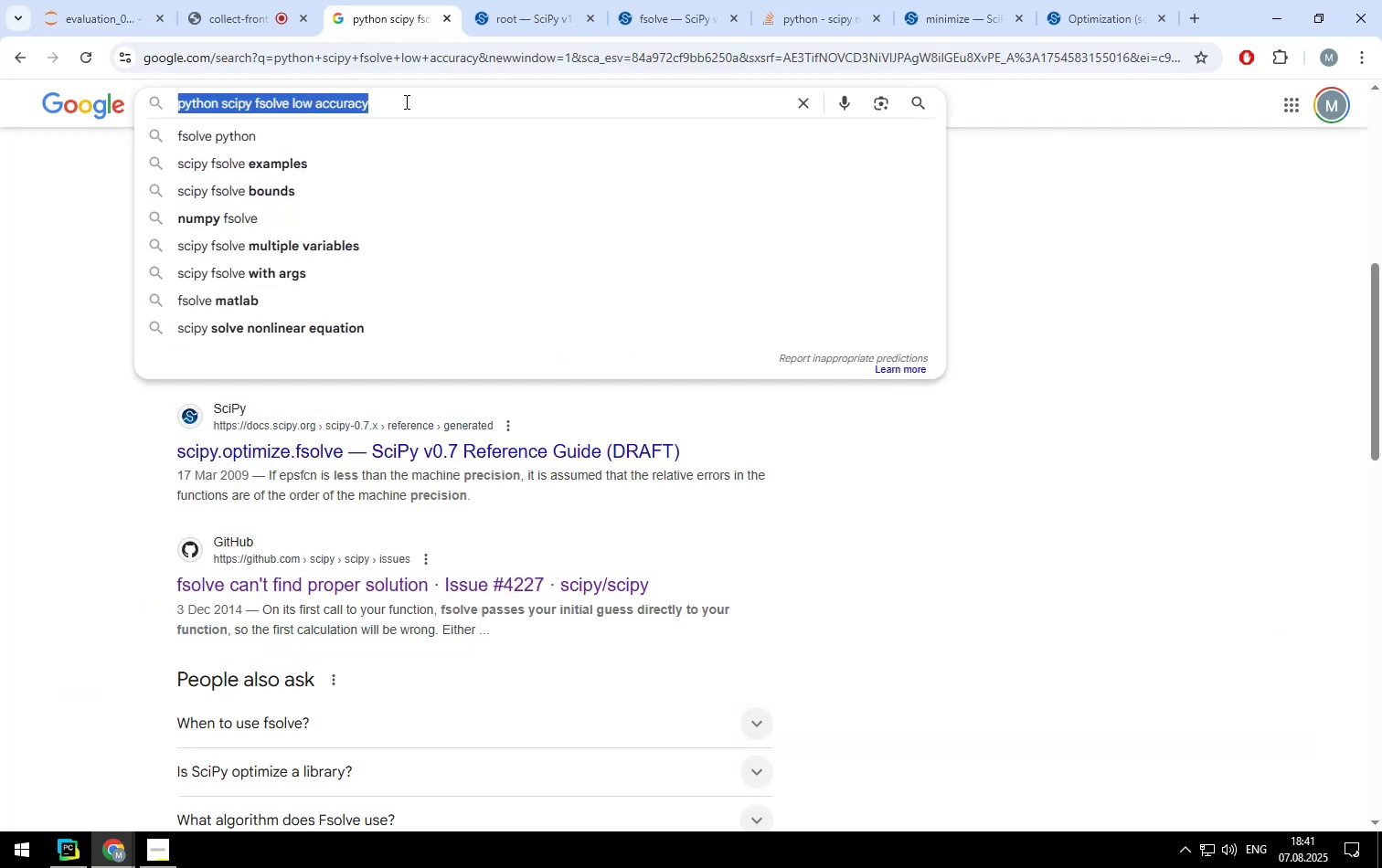 
triple_click([405, 101])
 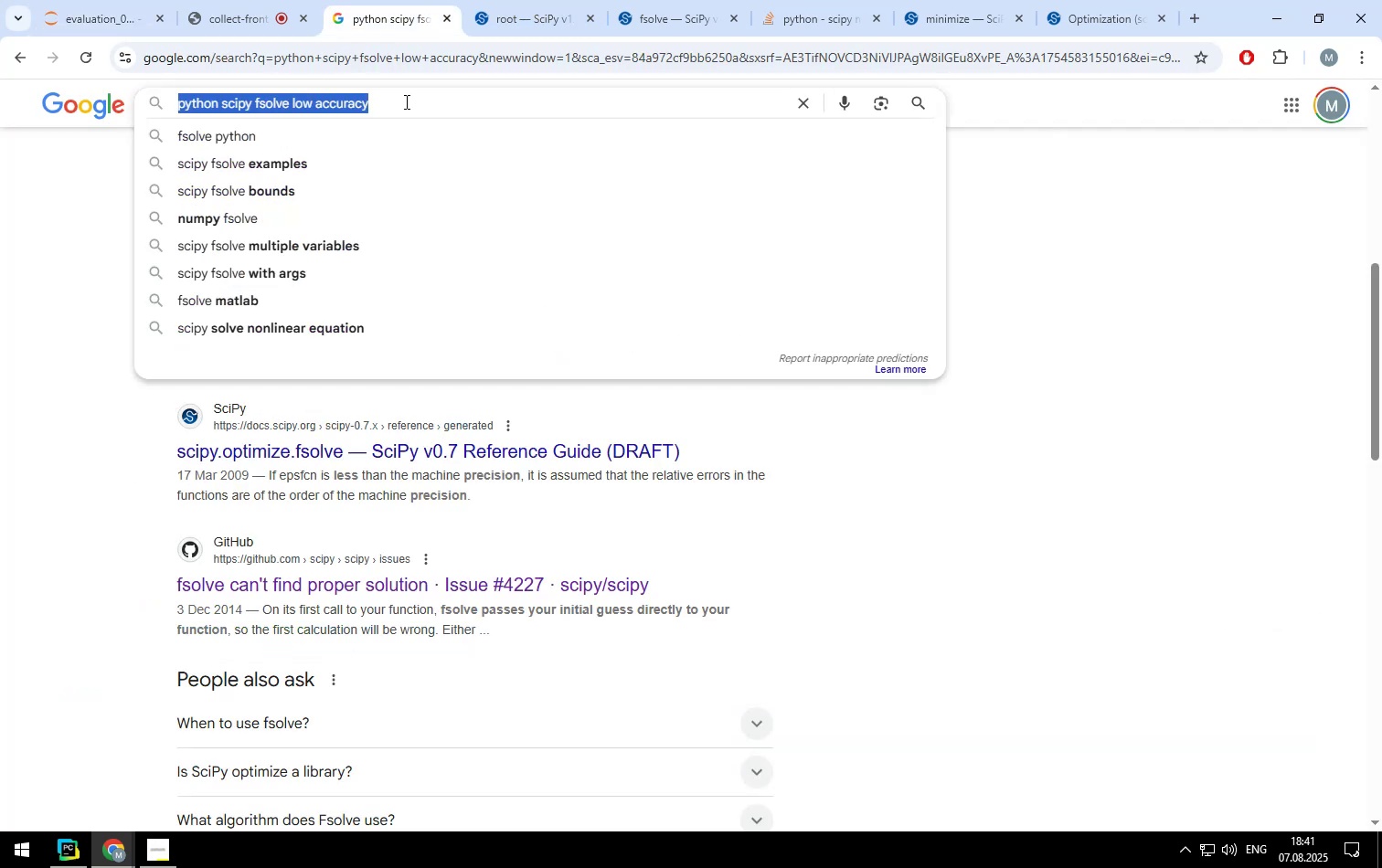 
type(numpy power)
 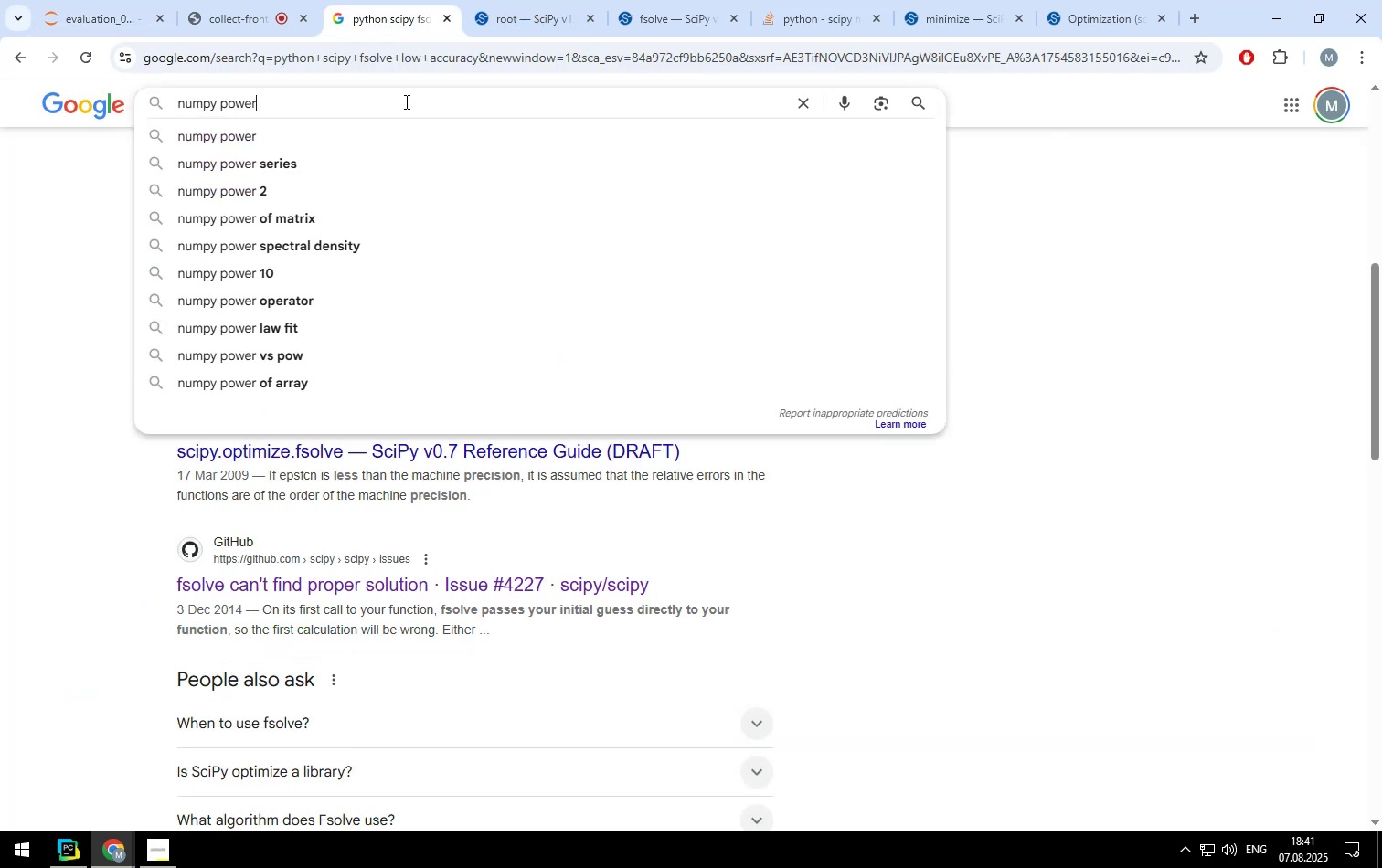 
key(Shift+Enter)
 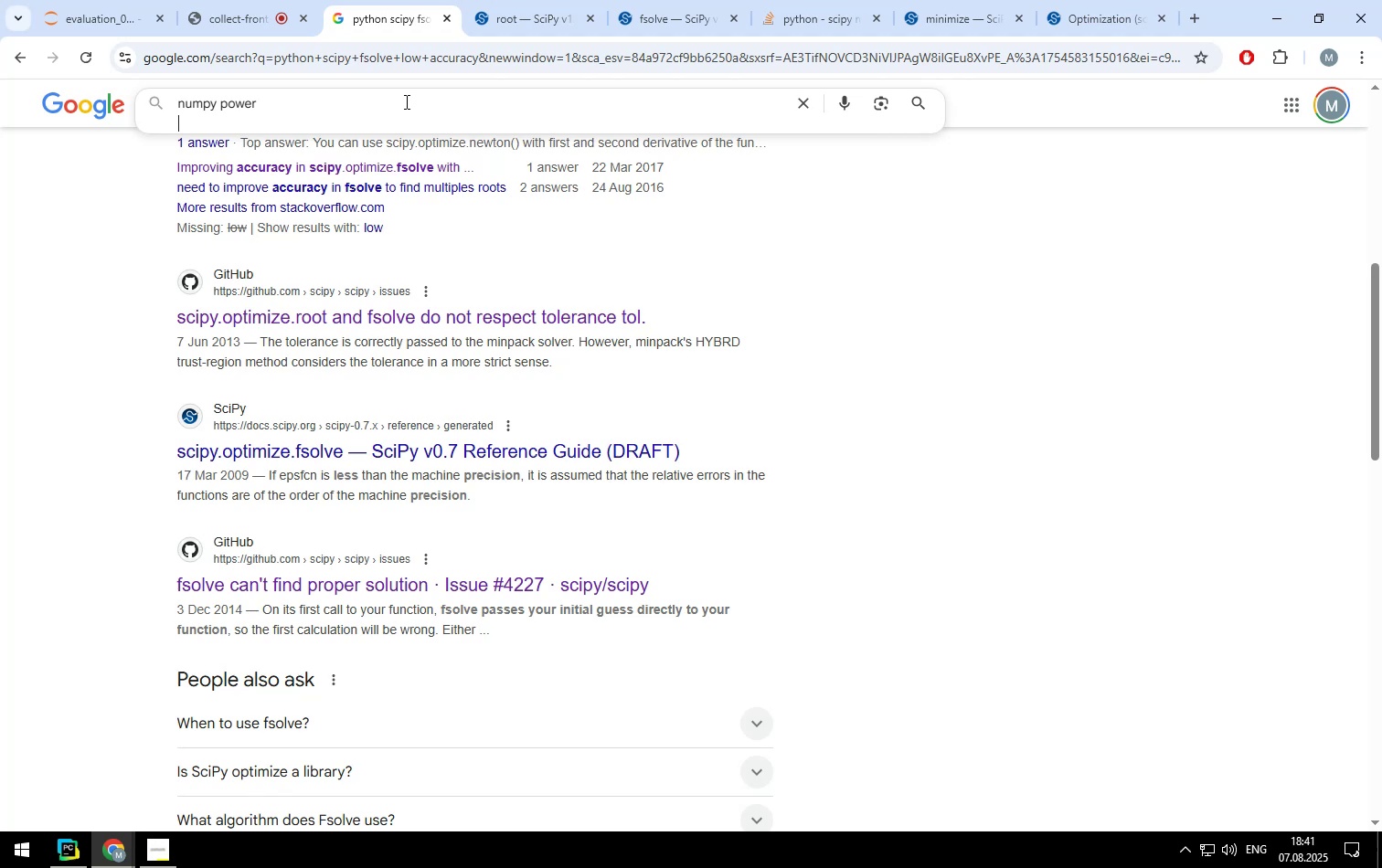 
key(Backspace)
 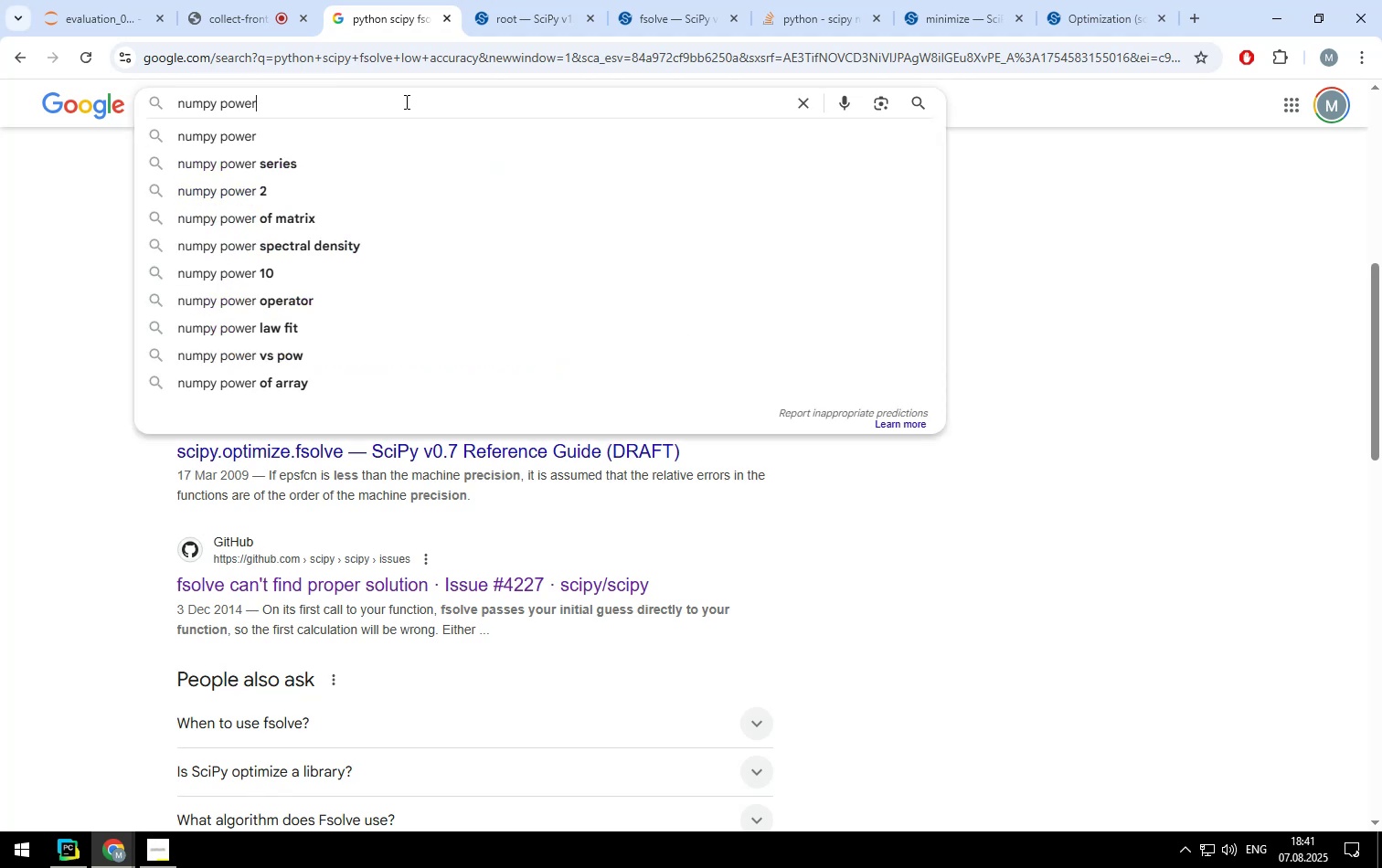 
key(Enter)
 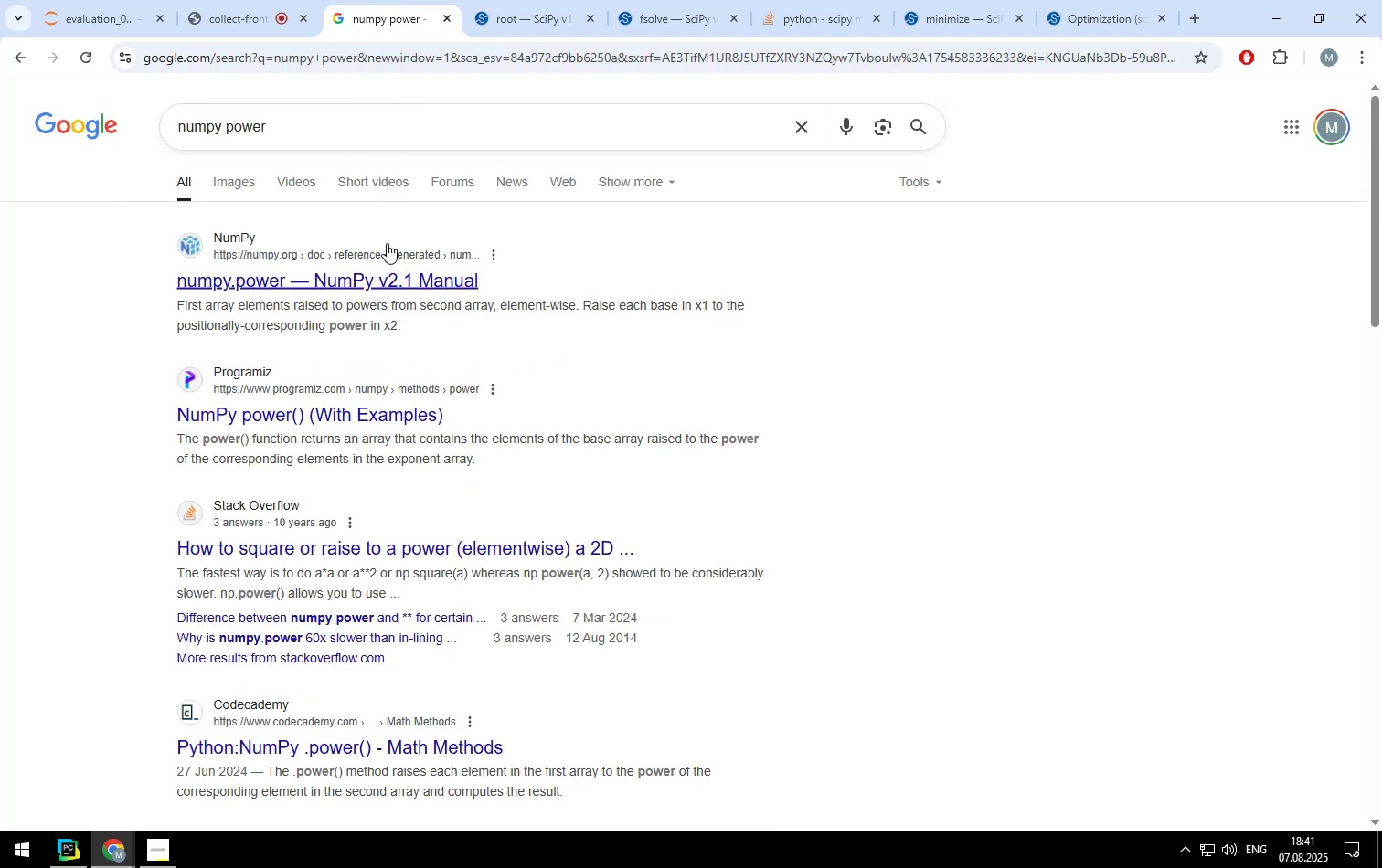 
left_click([391, 269])
 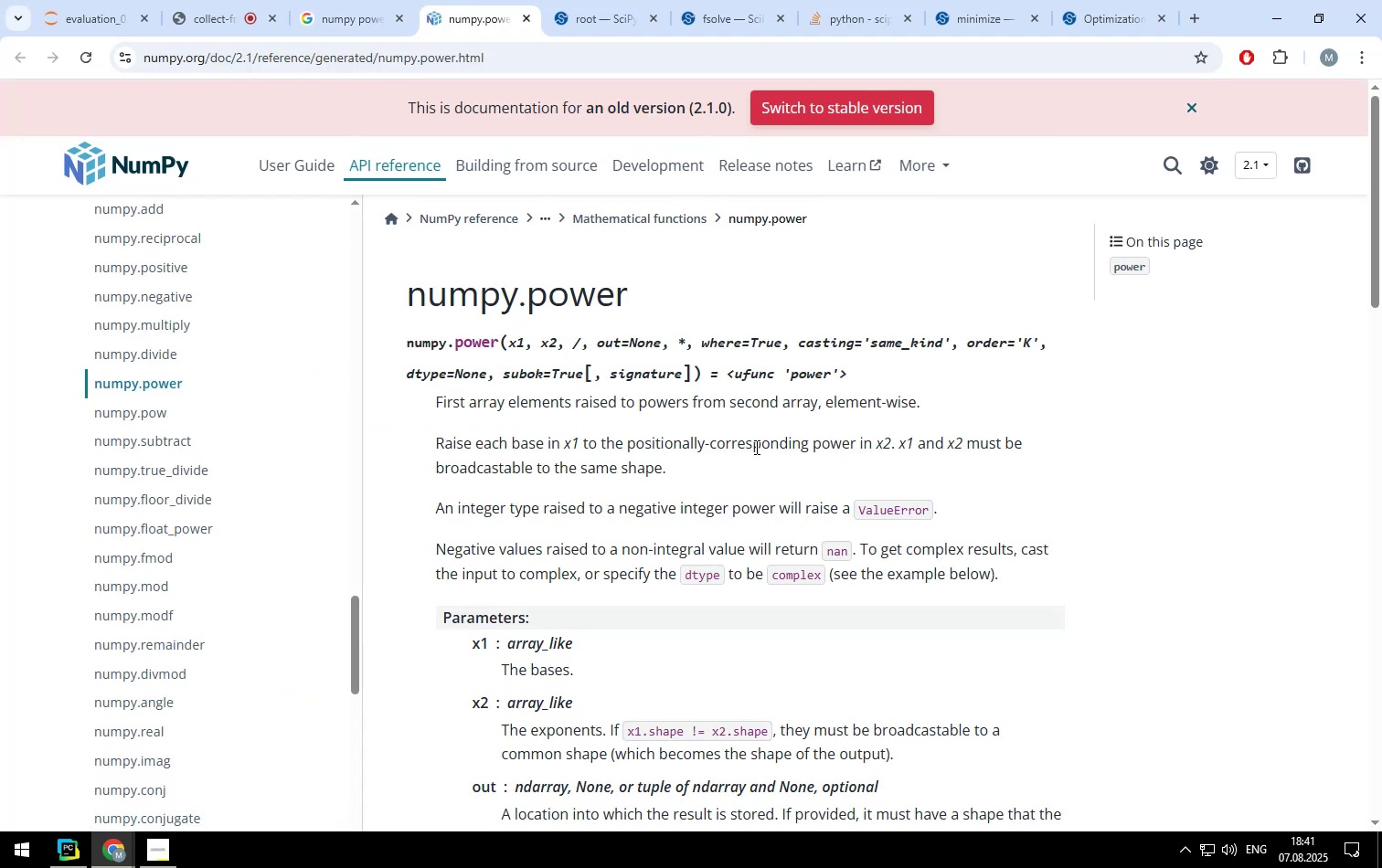 
wait(5.87)
 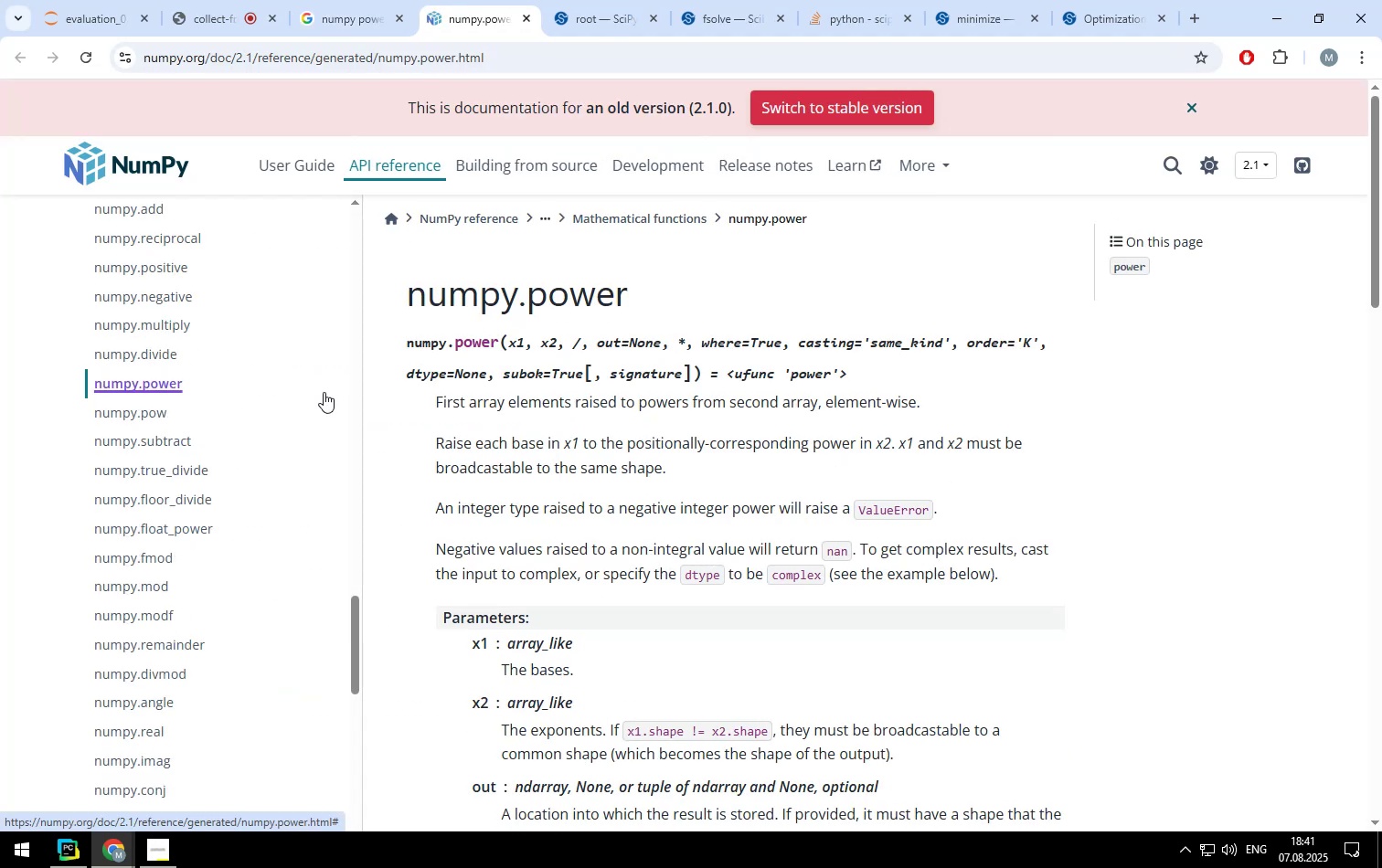 
scroll: coordinate [1034, 429], scroll_direction: down, amount: 5.0
 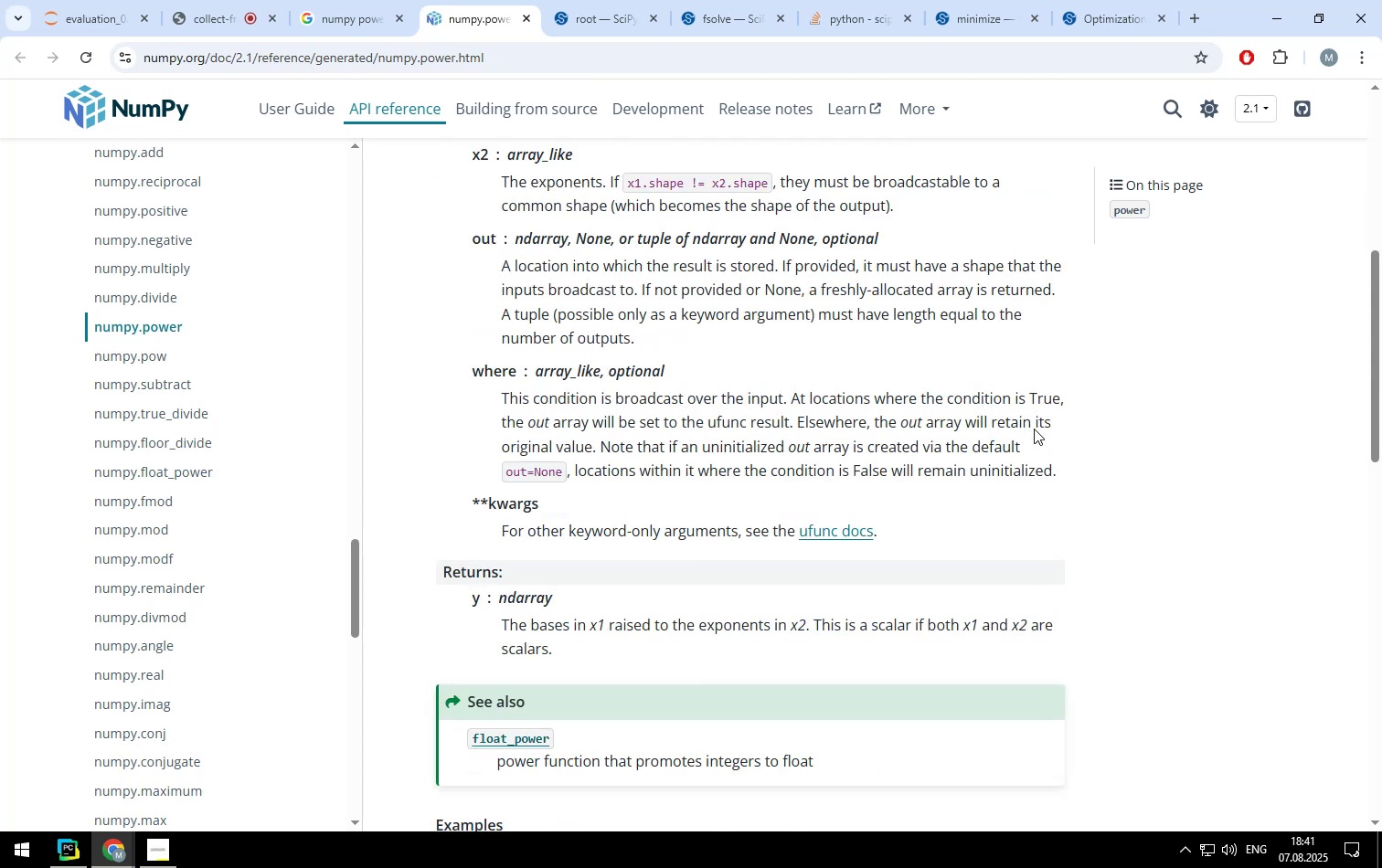 
scroll: coordinate [1034, 429], scroll_direction: up, amount: 2.0
 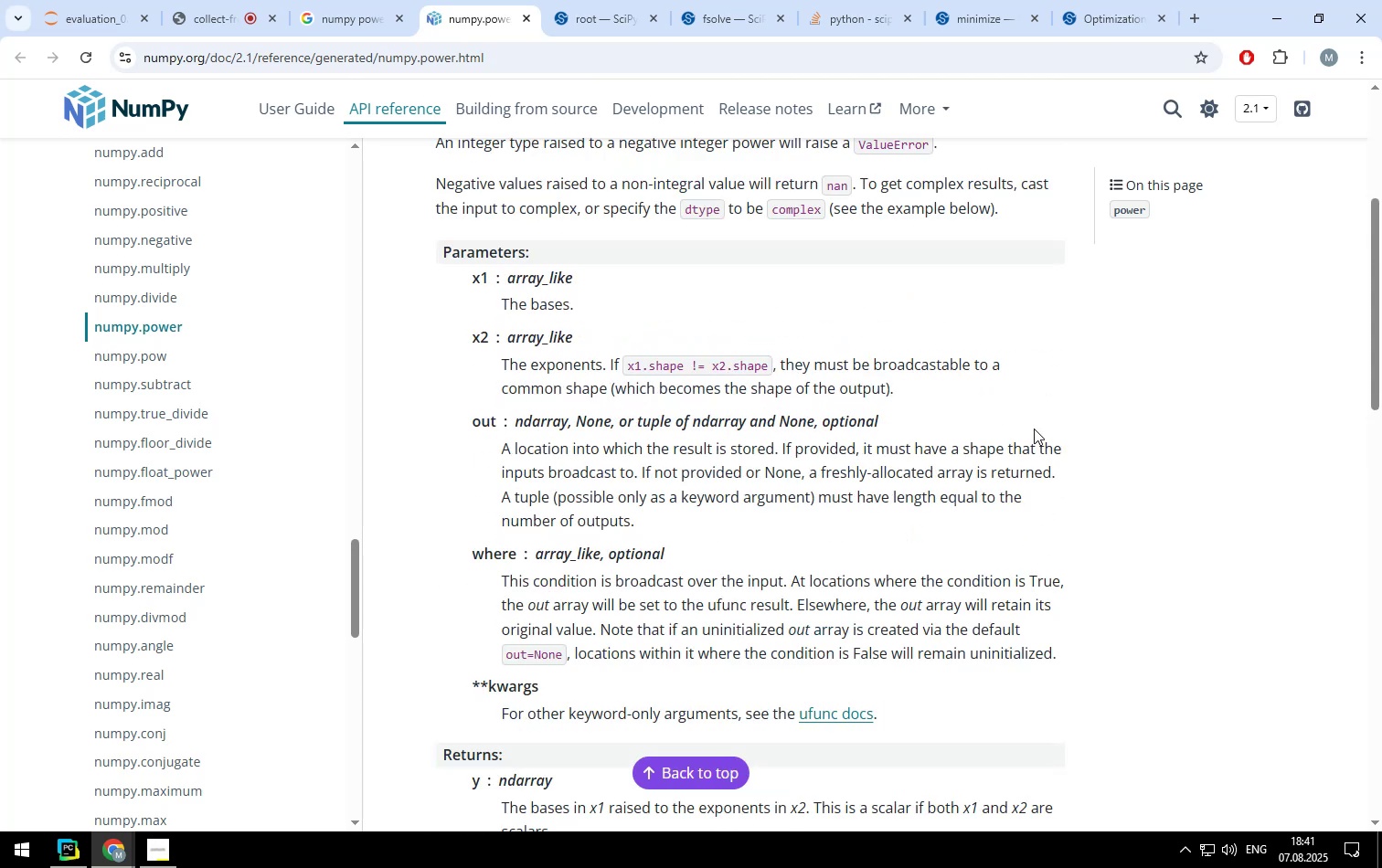 
scroll: coordinate [1034, 429], scroll_direction: down, amount: 2.0
 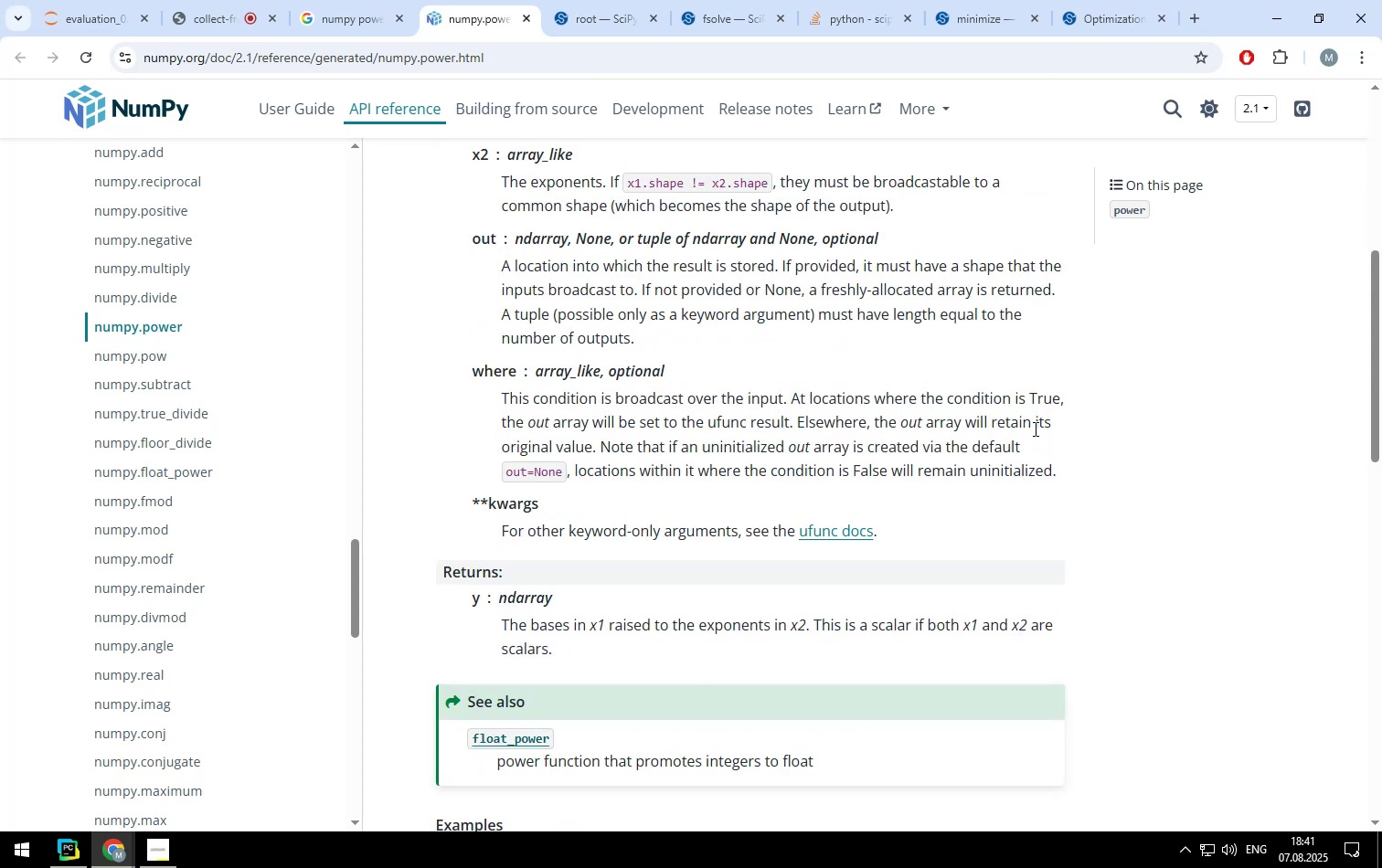 
scroll: coordinate [1034, 429], scroll_direction: up, amount: 4.0
 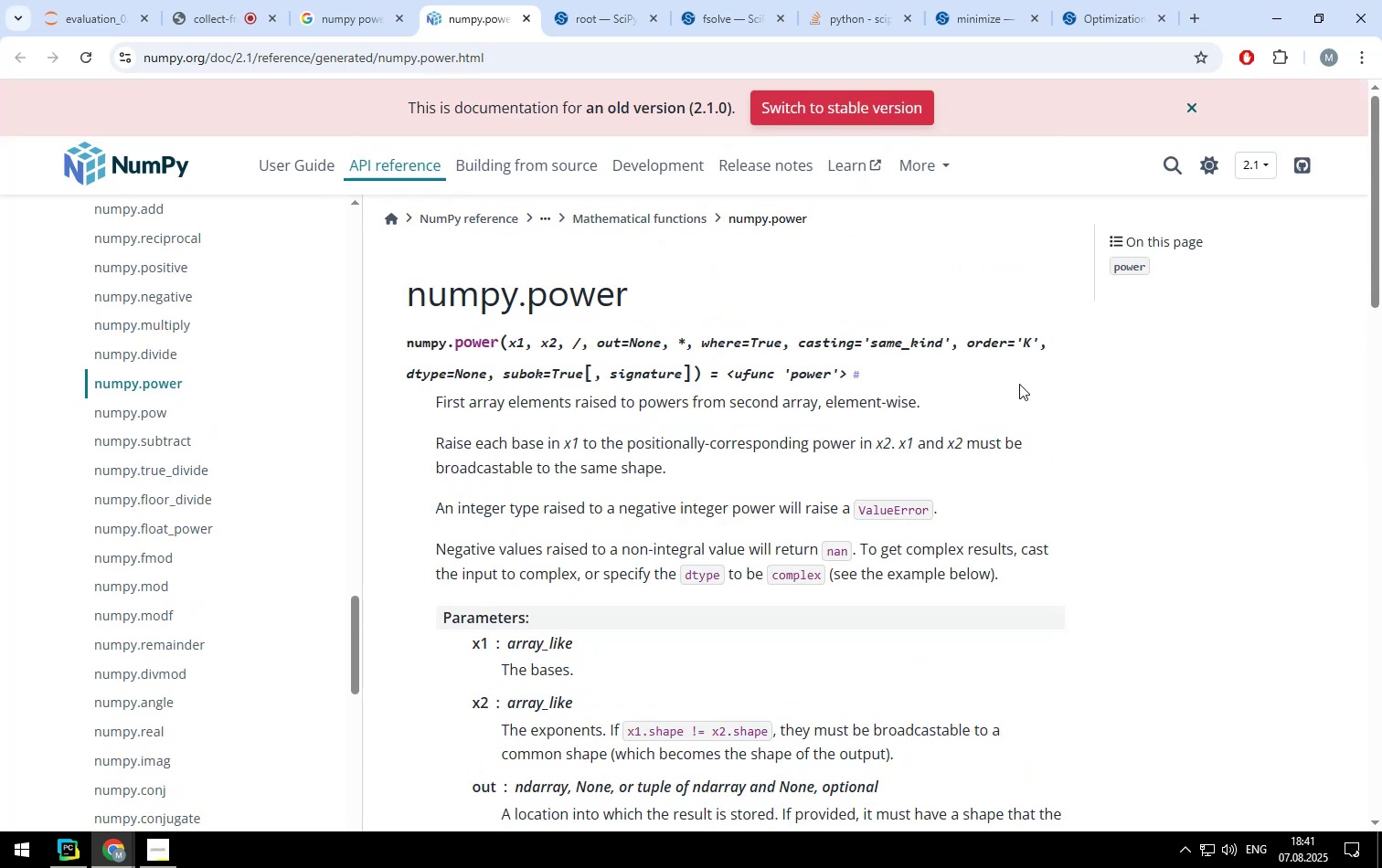 
wait(5.05)
 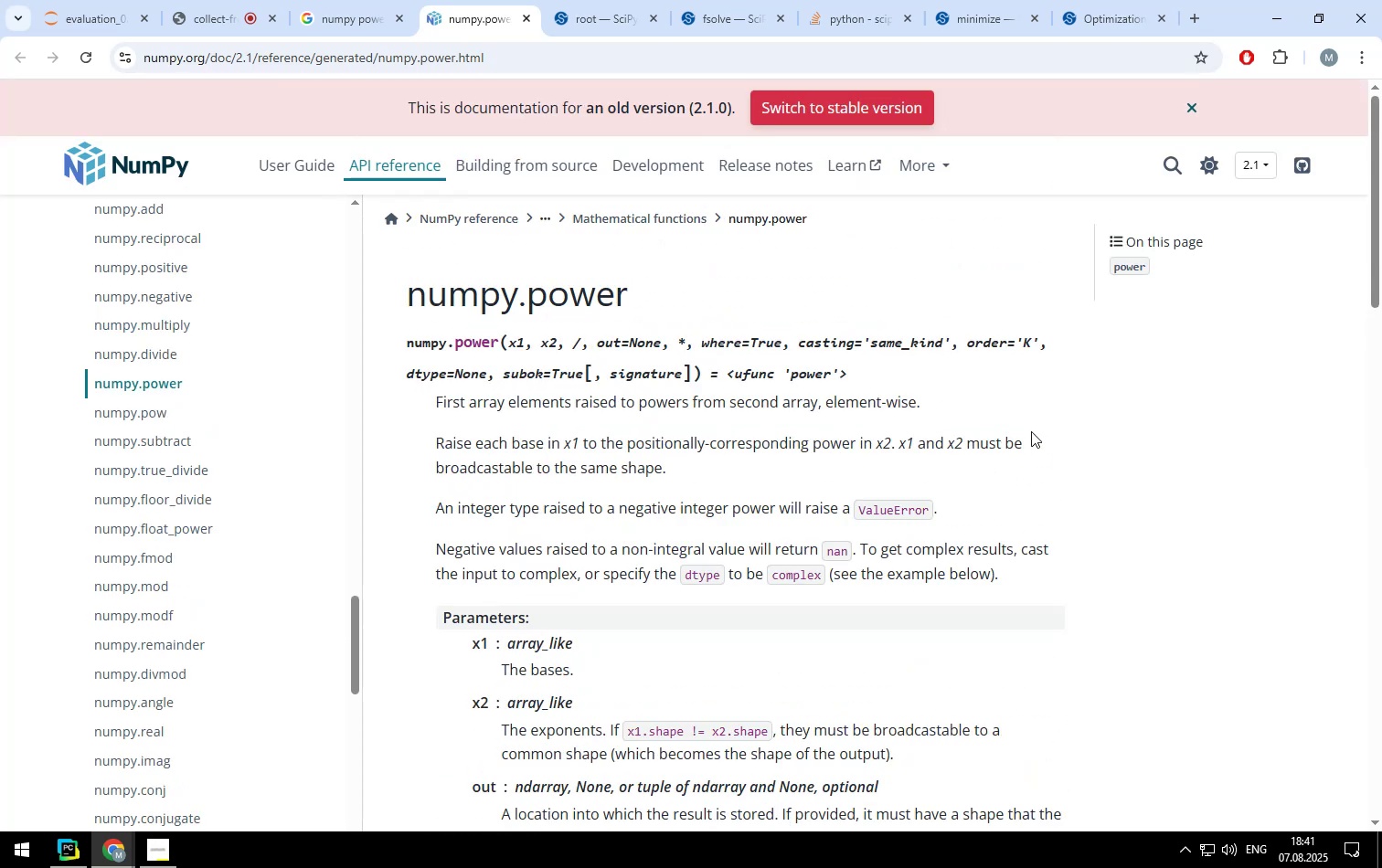 
scroll: coordinate [1035, 381], scroll_direction: down, amount: 6.0
 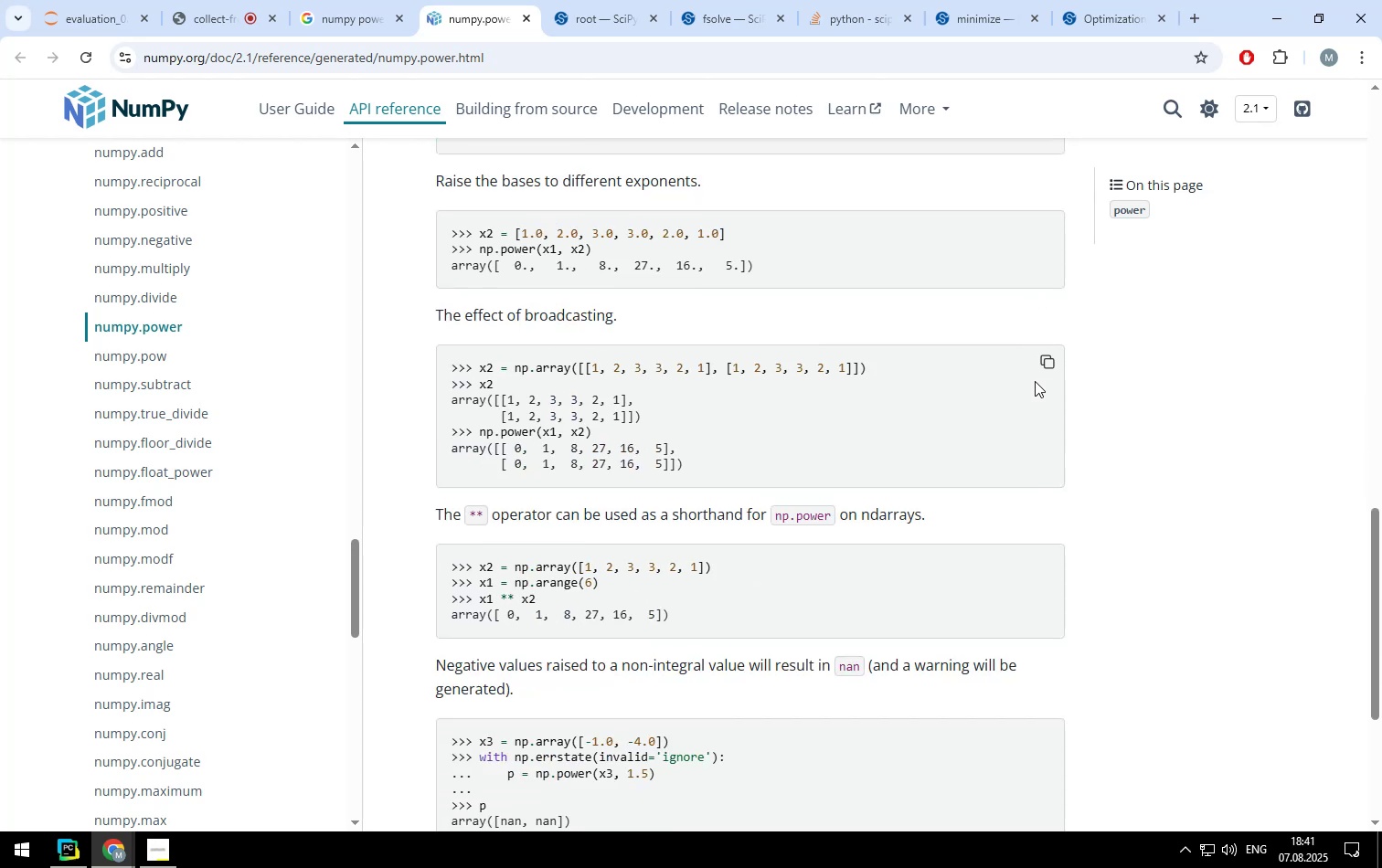 
scroll: coordinate [1035, 381], scroll_direction: down, amount: 1.0
 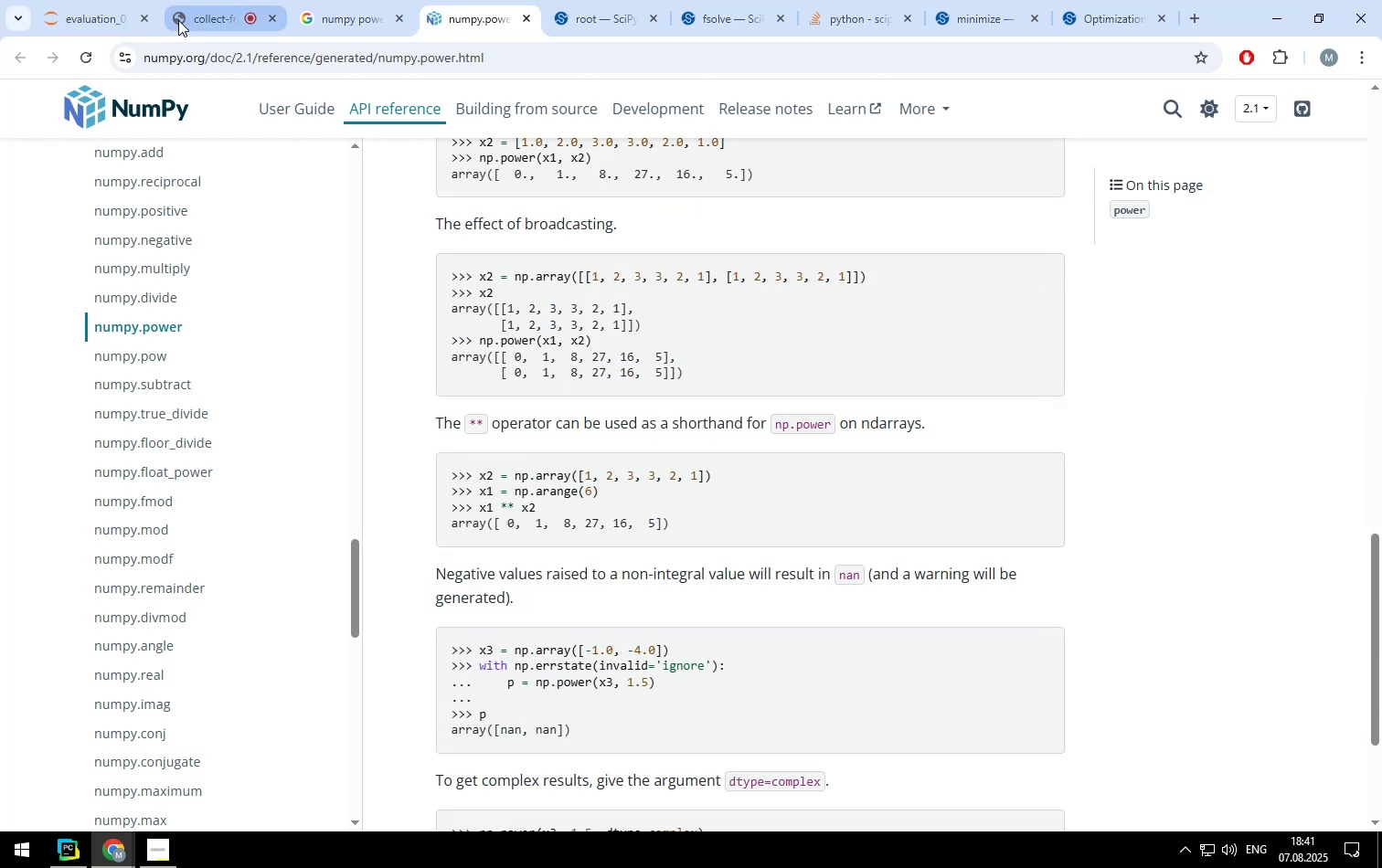 
left_click([108, 12])
 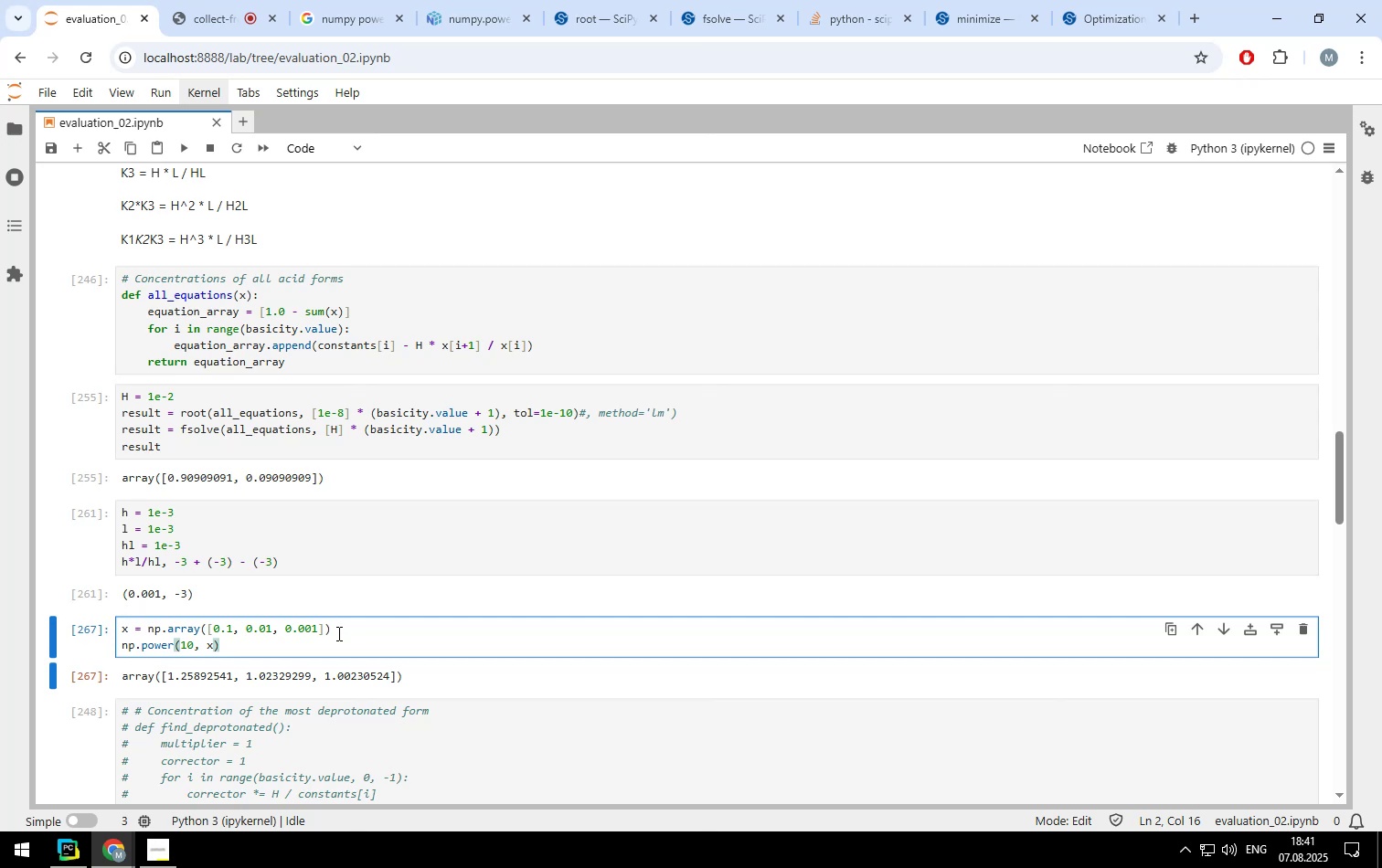 
left_click([337, 633])
 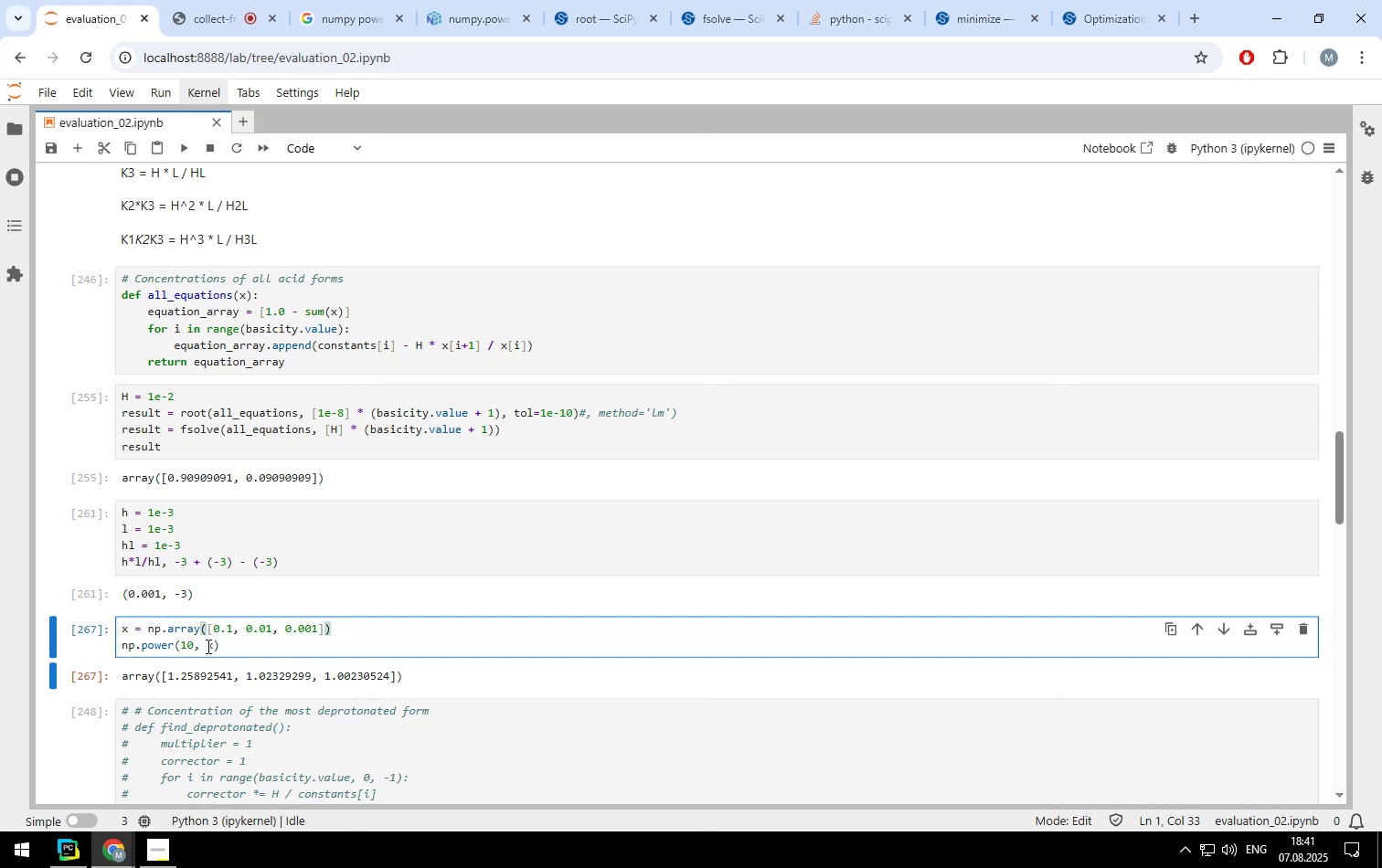 
left_click([207, 646])
 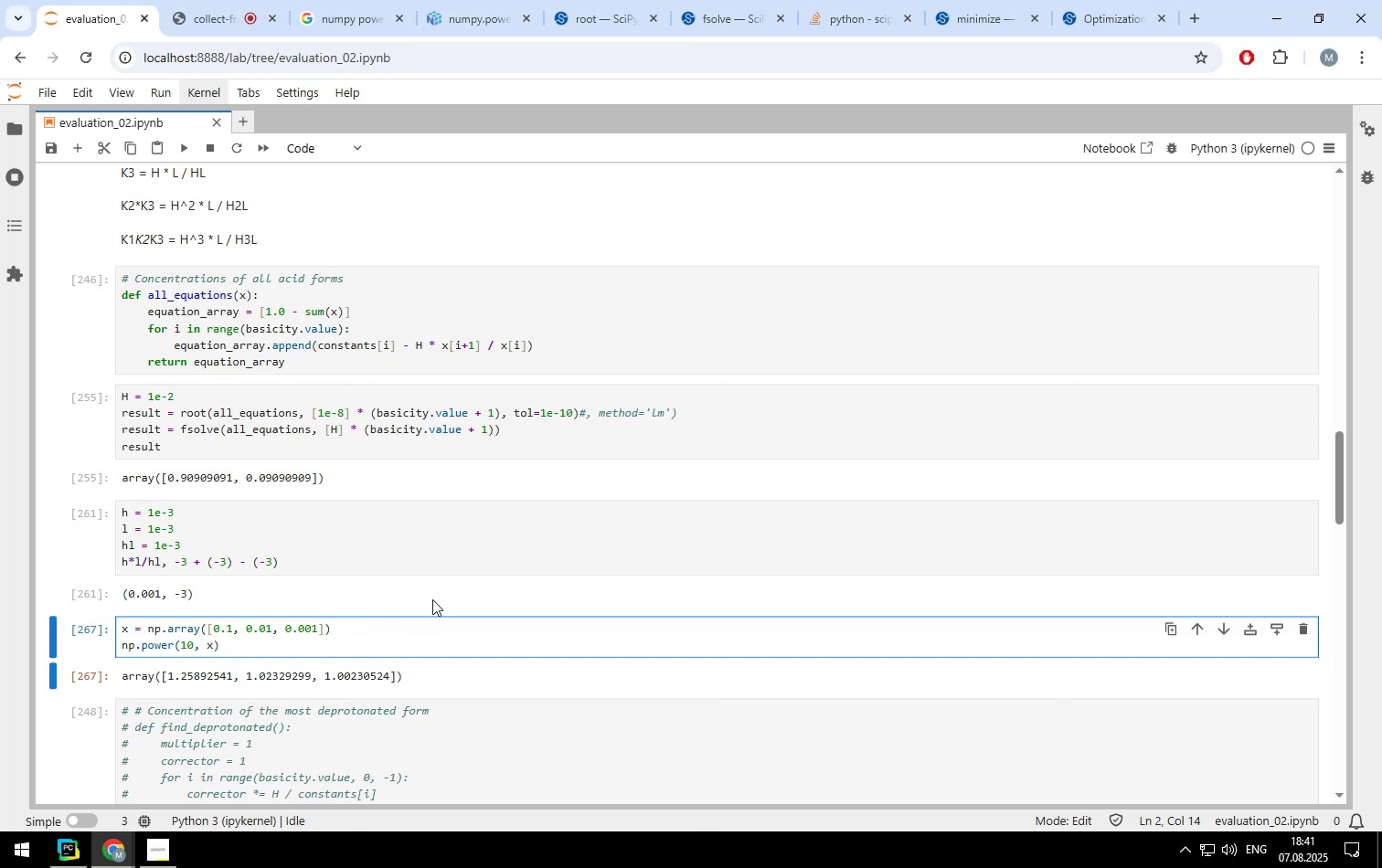 
key(Minus)
 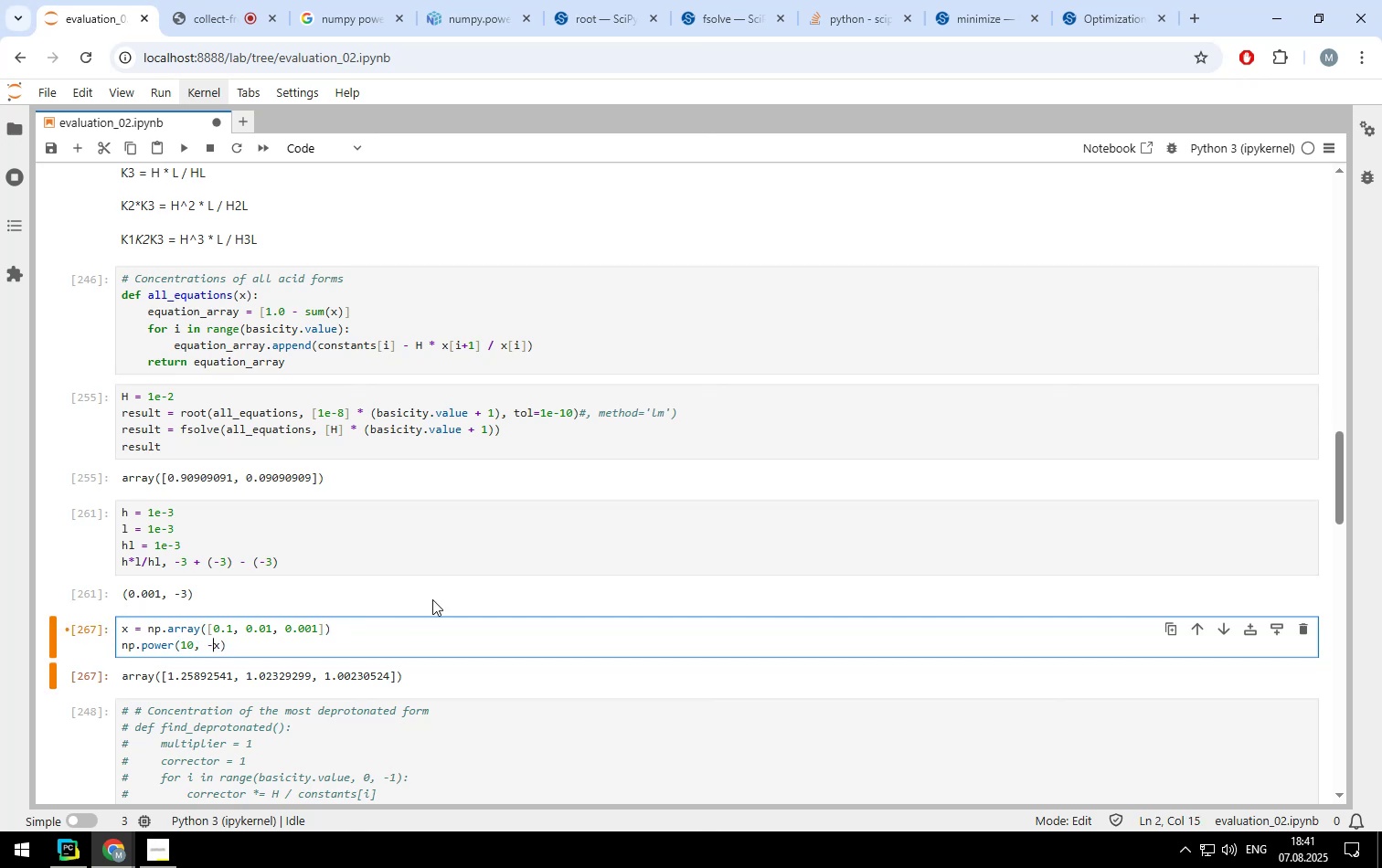 
key(Shift+ShiftLeft)
 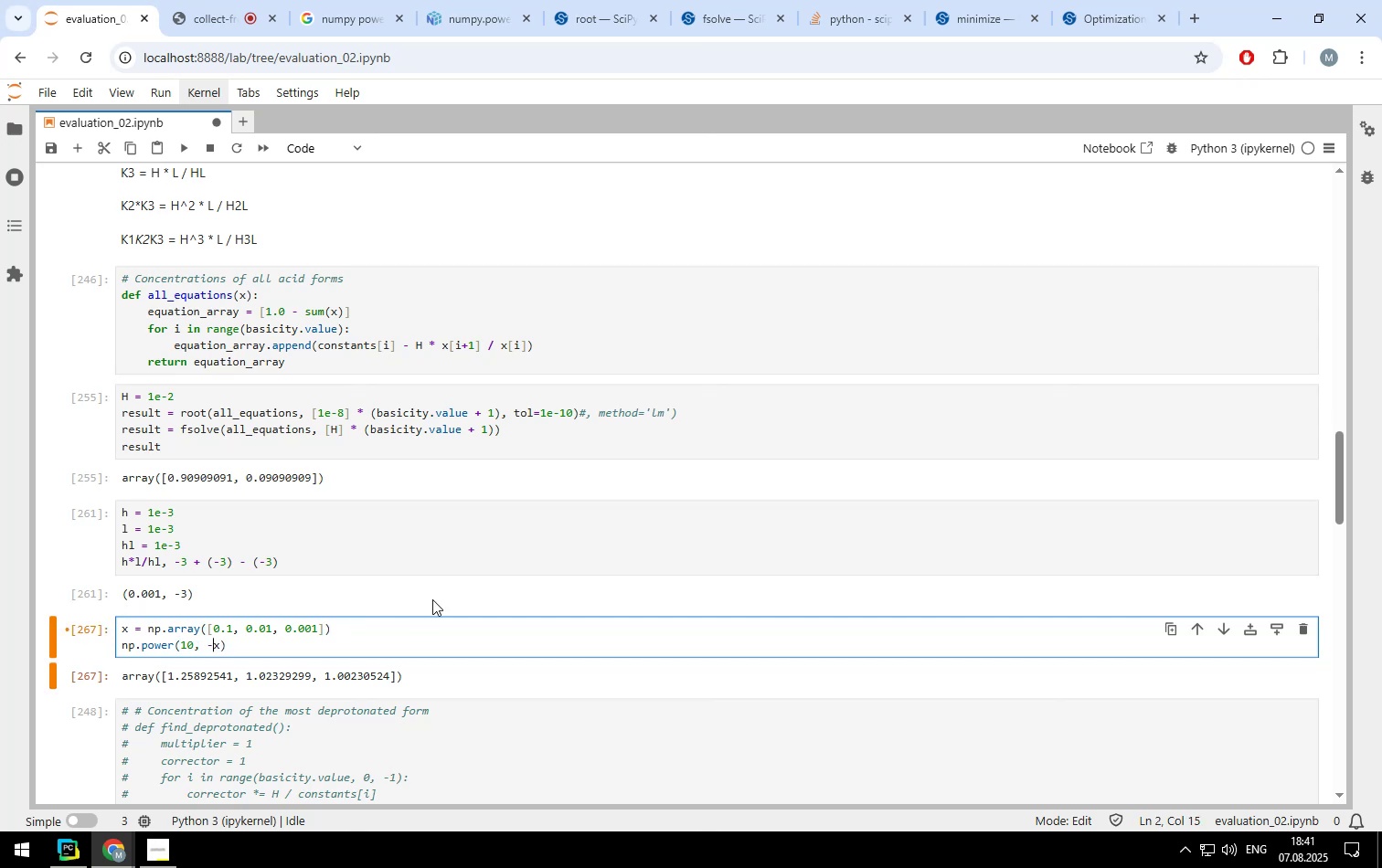 
key(Shift+Enter)
 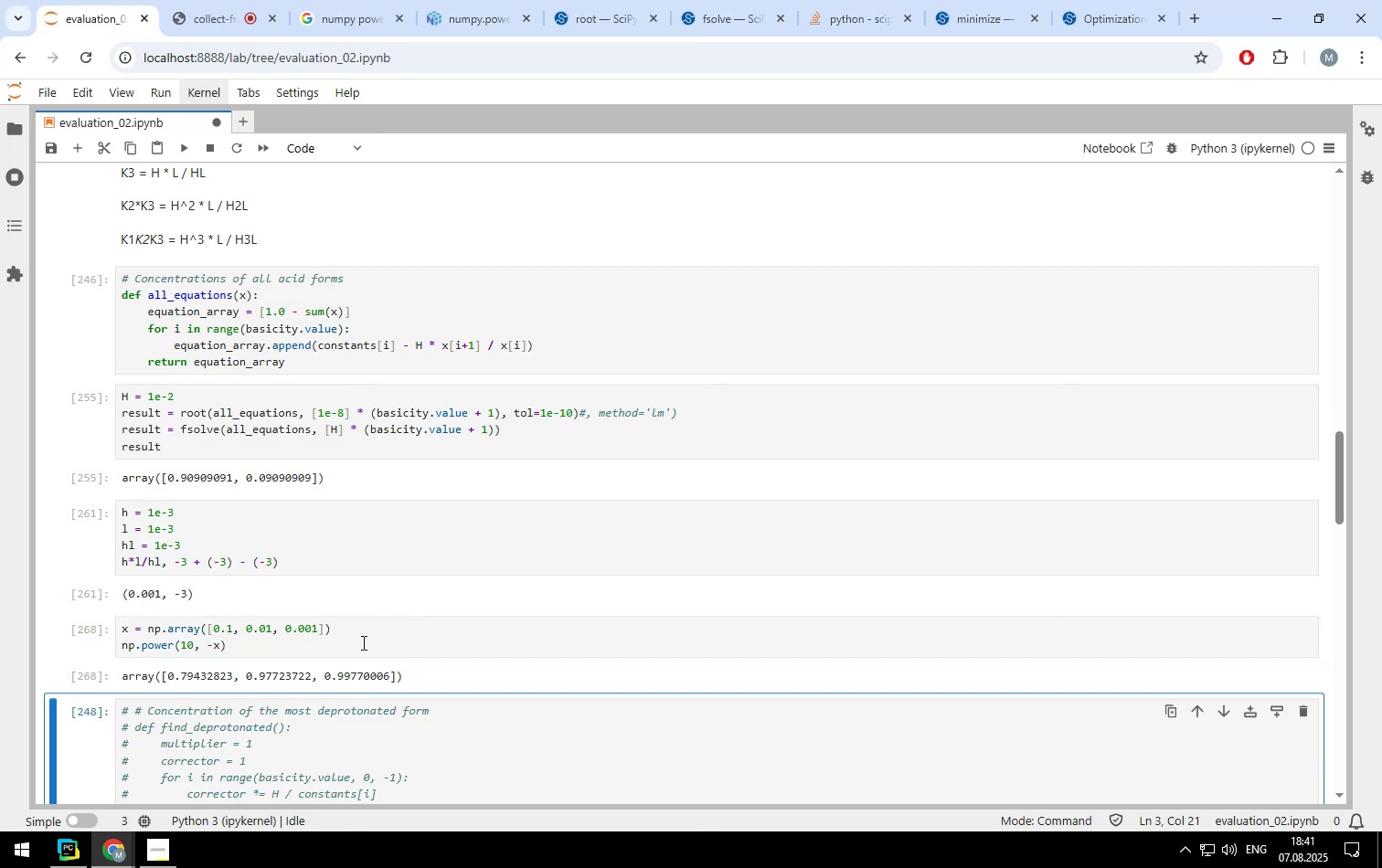 
left_click([362, 644])
 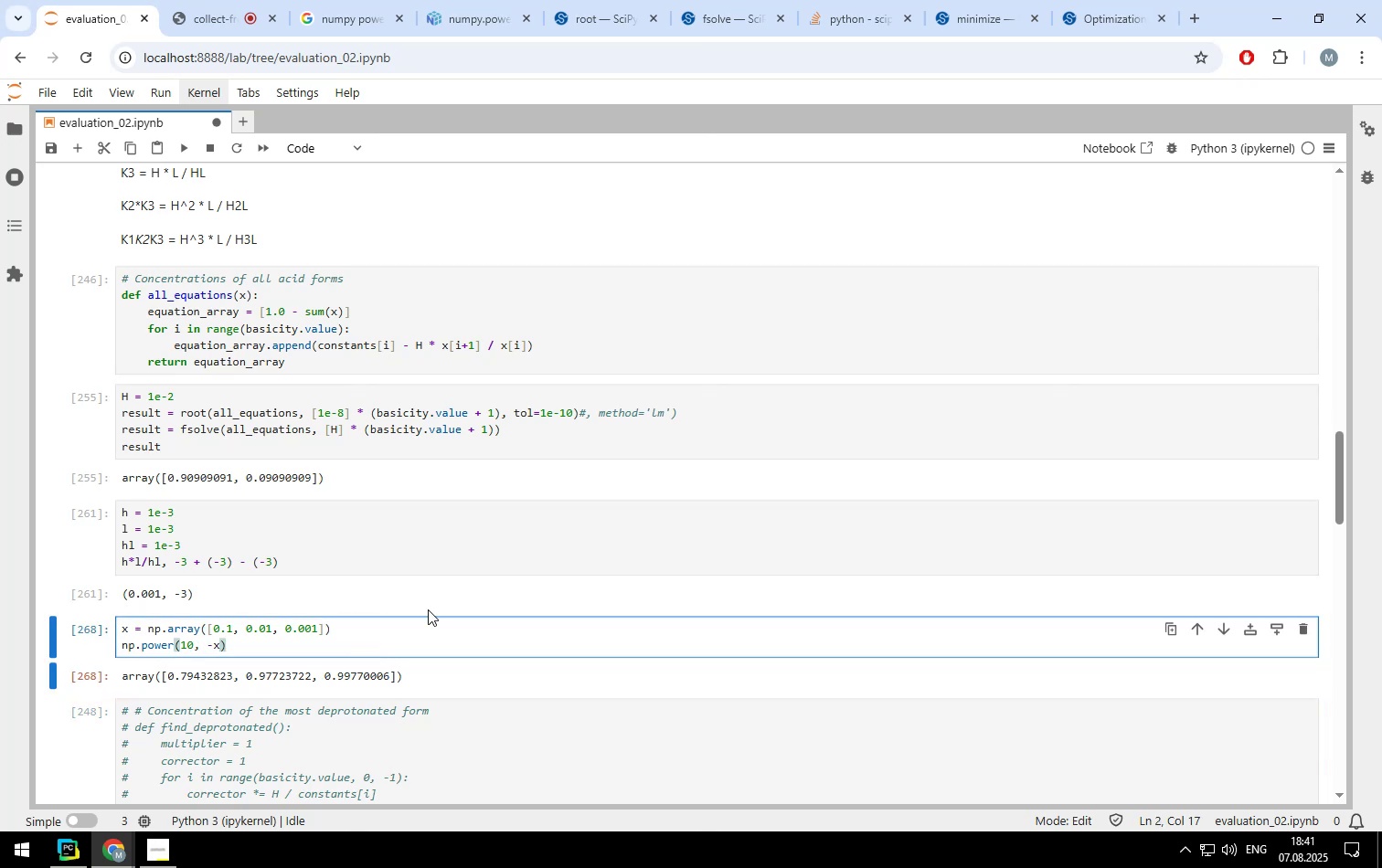 
hold_key(key=Backspace, duration=1.43)
 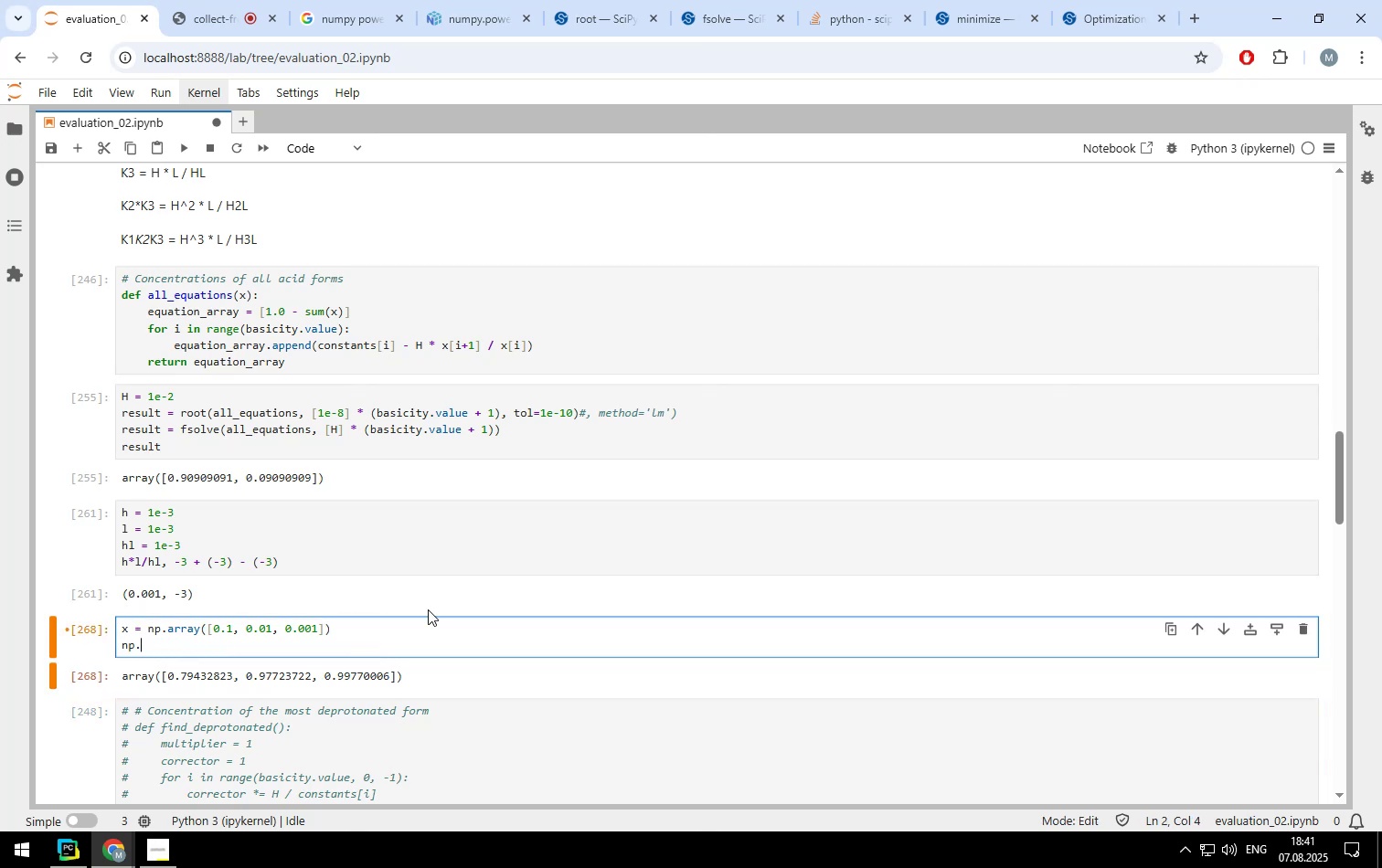 
key(Backspace)
 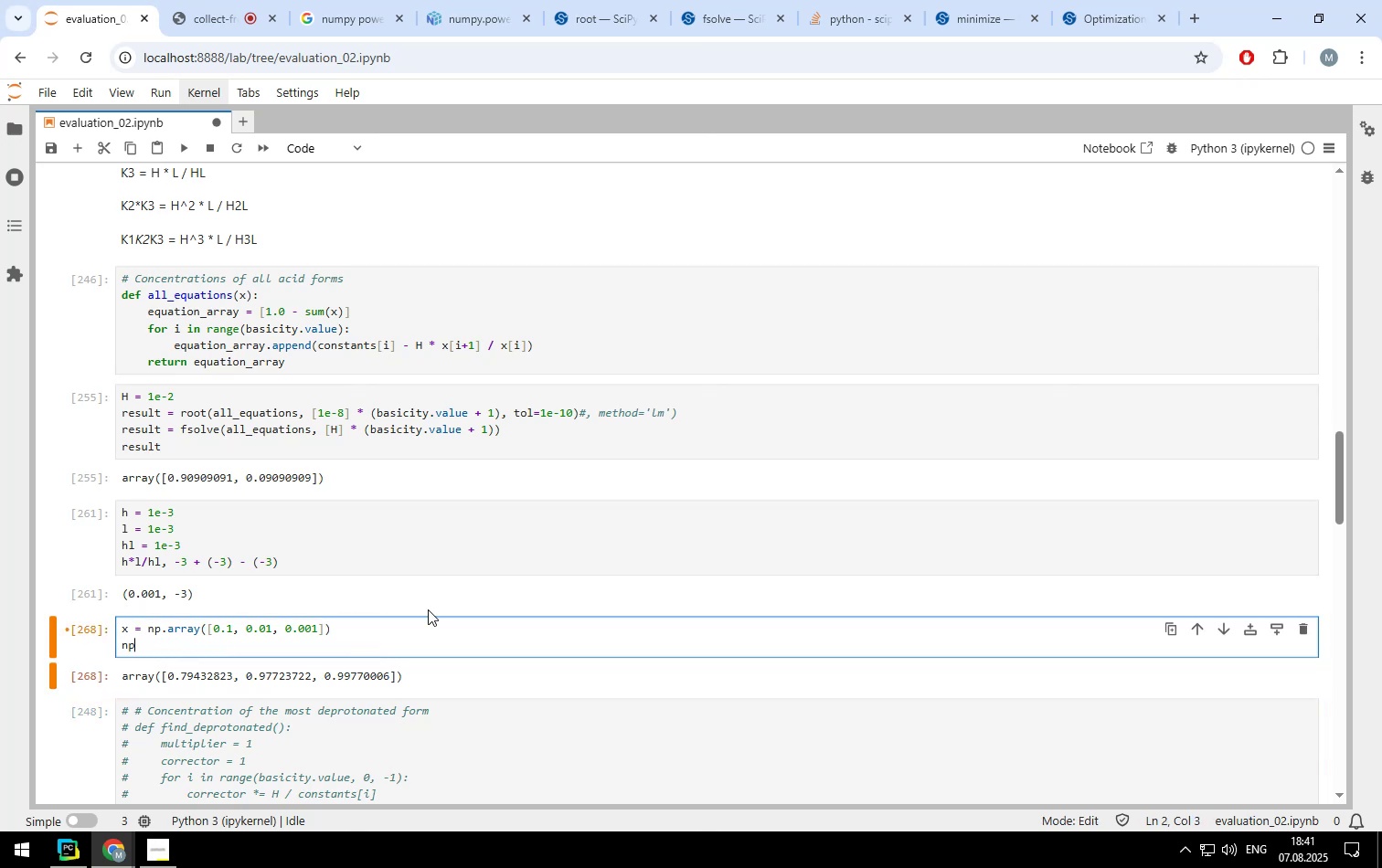 
key(Backspace)
 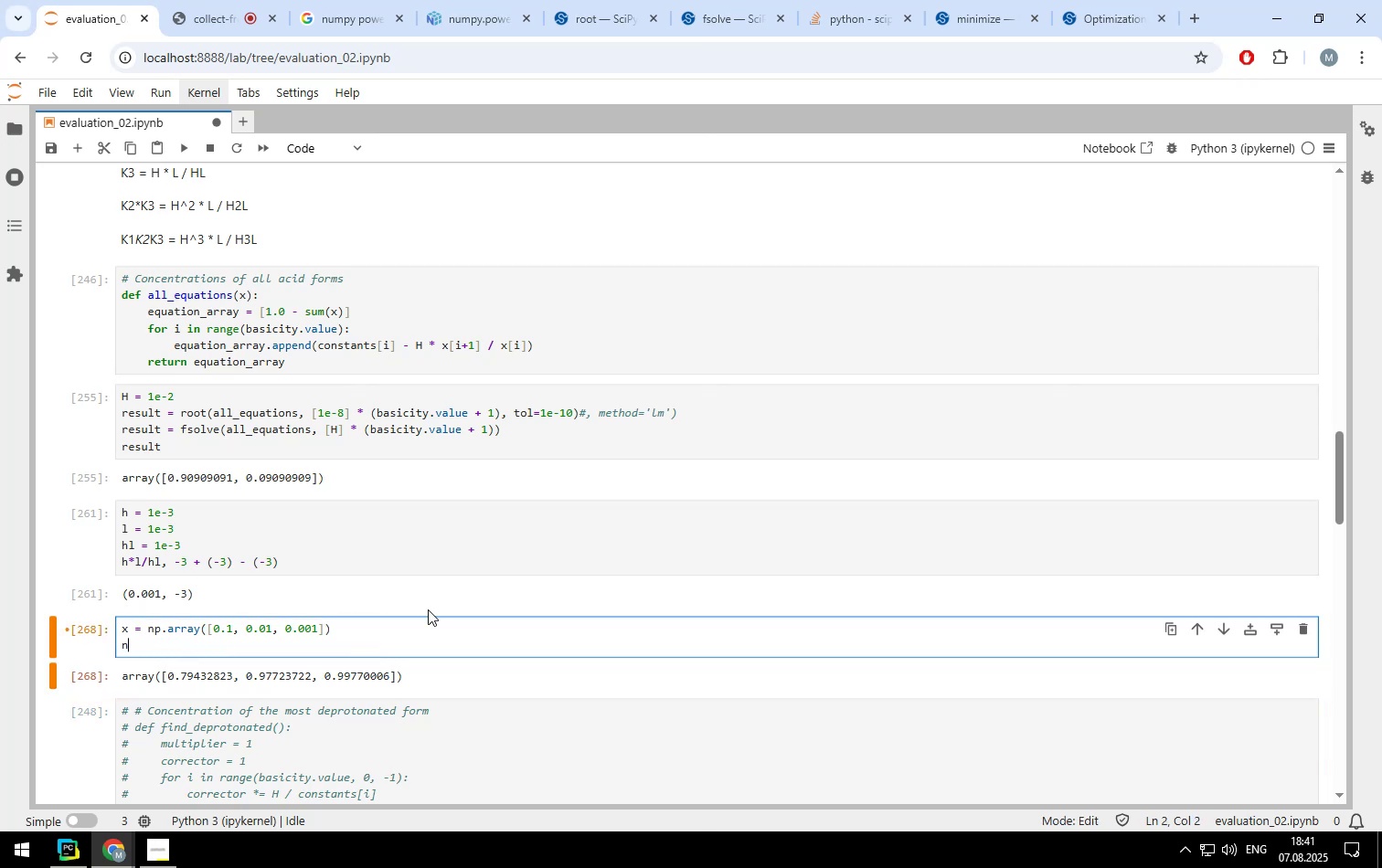 
key(Backspace)
 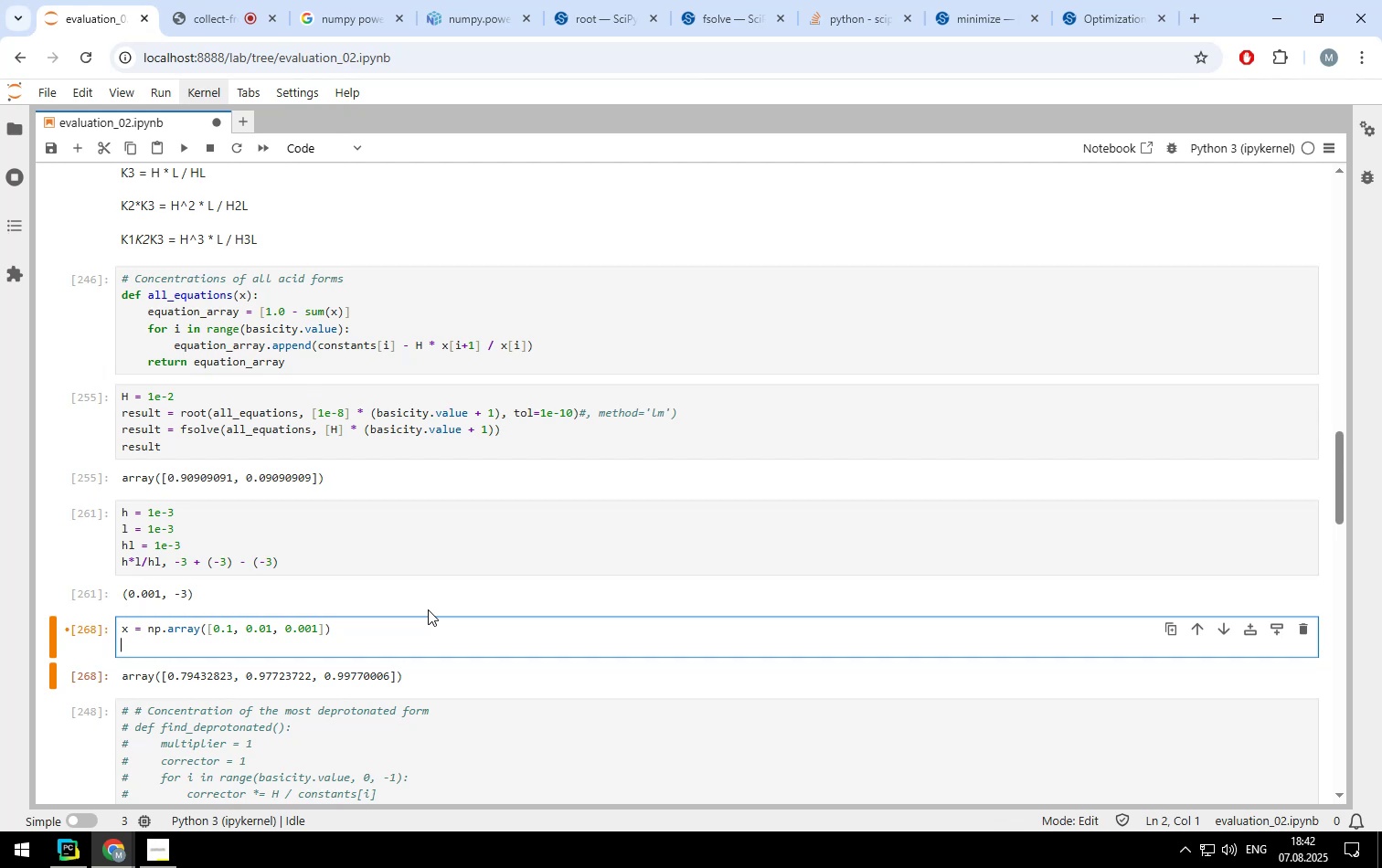 
key(X)
 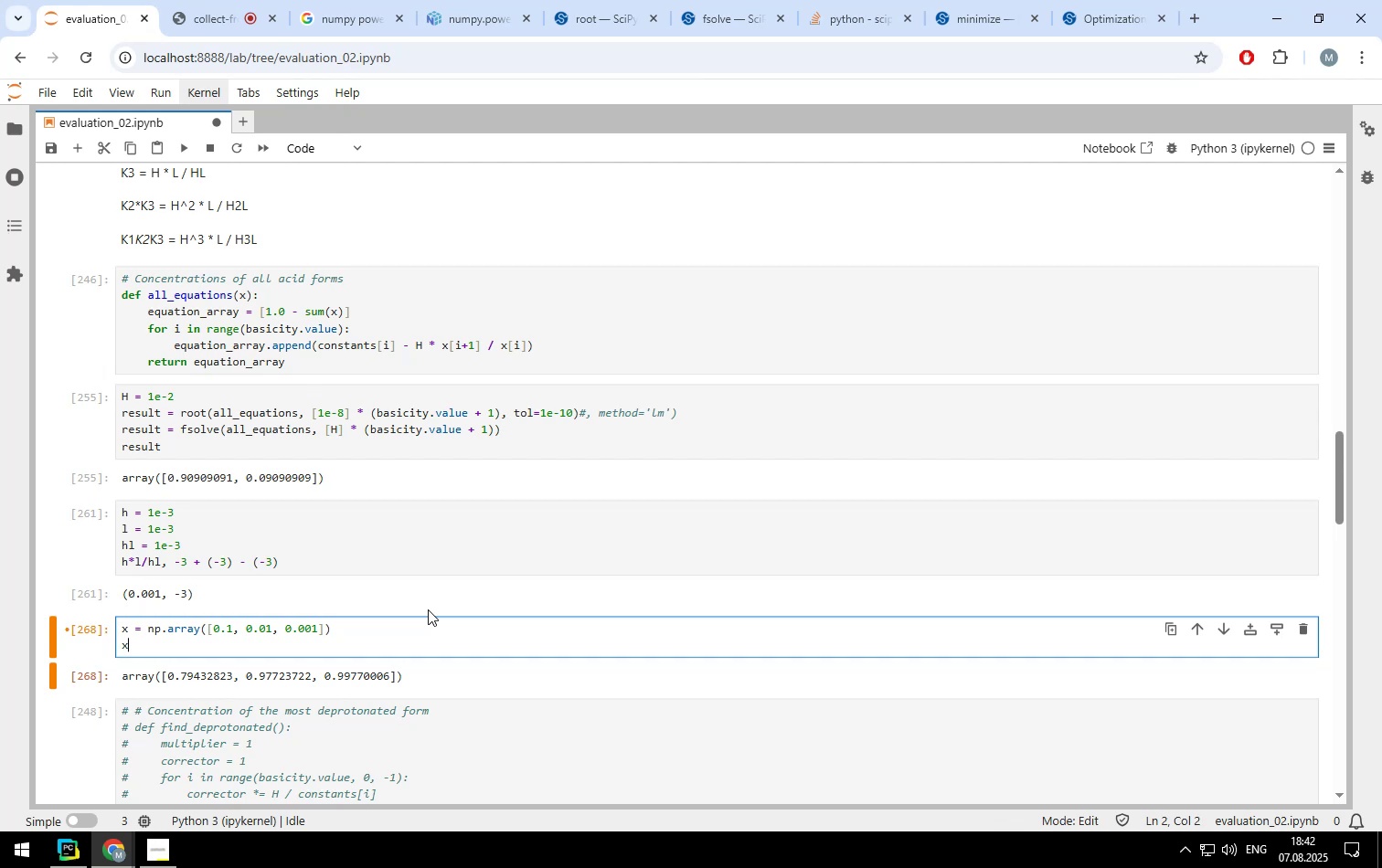 
key(Shift+ShiftLeft)
 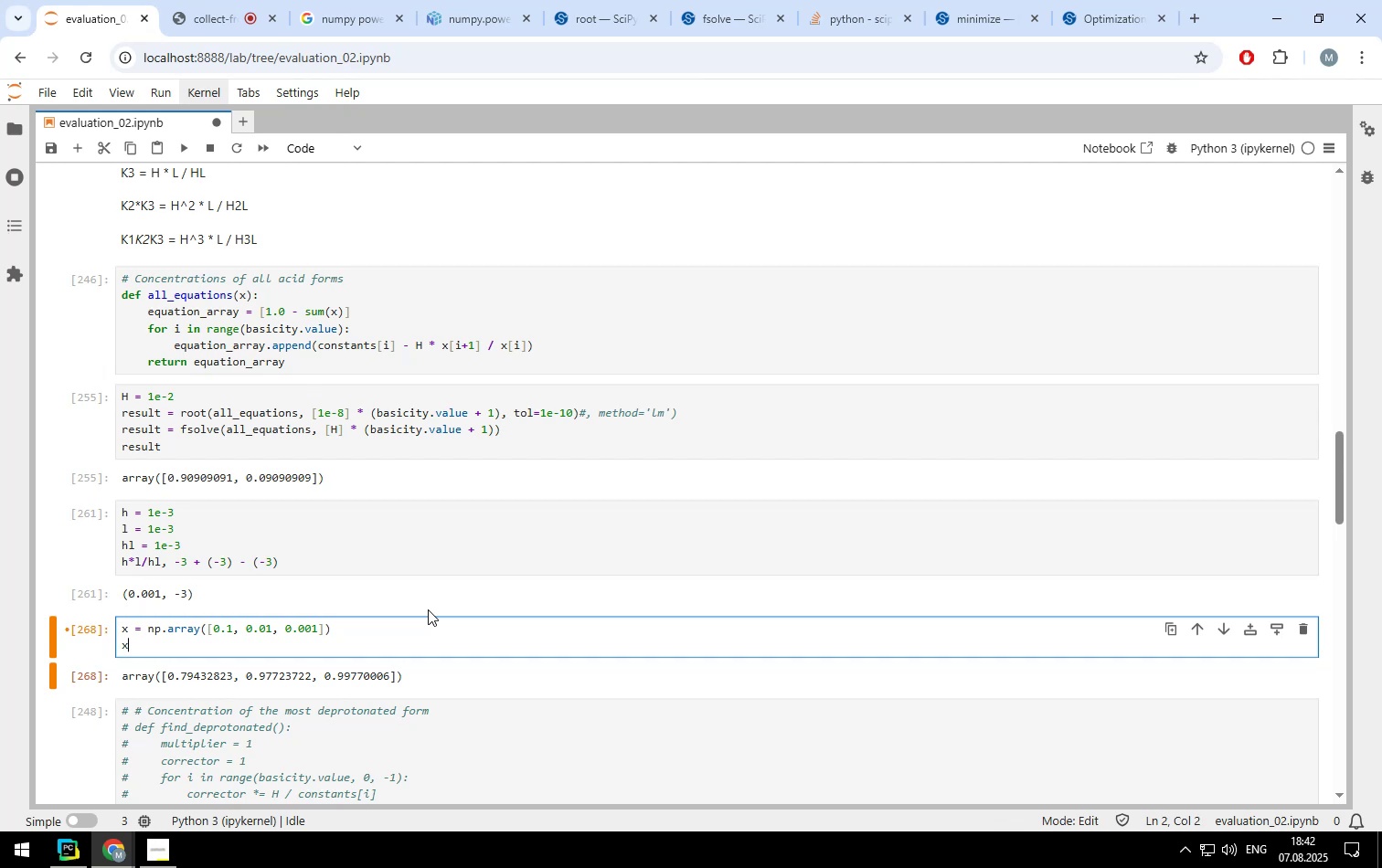 
key(Shift+Enter)
 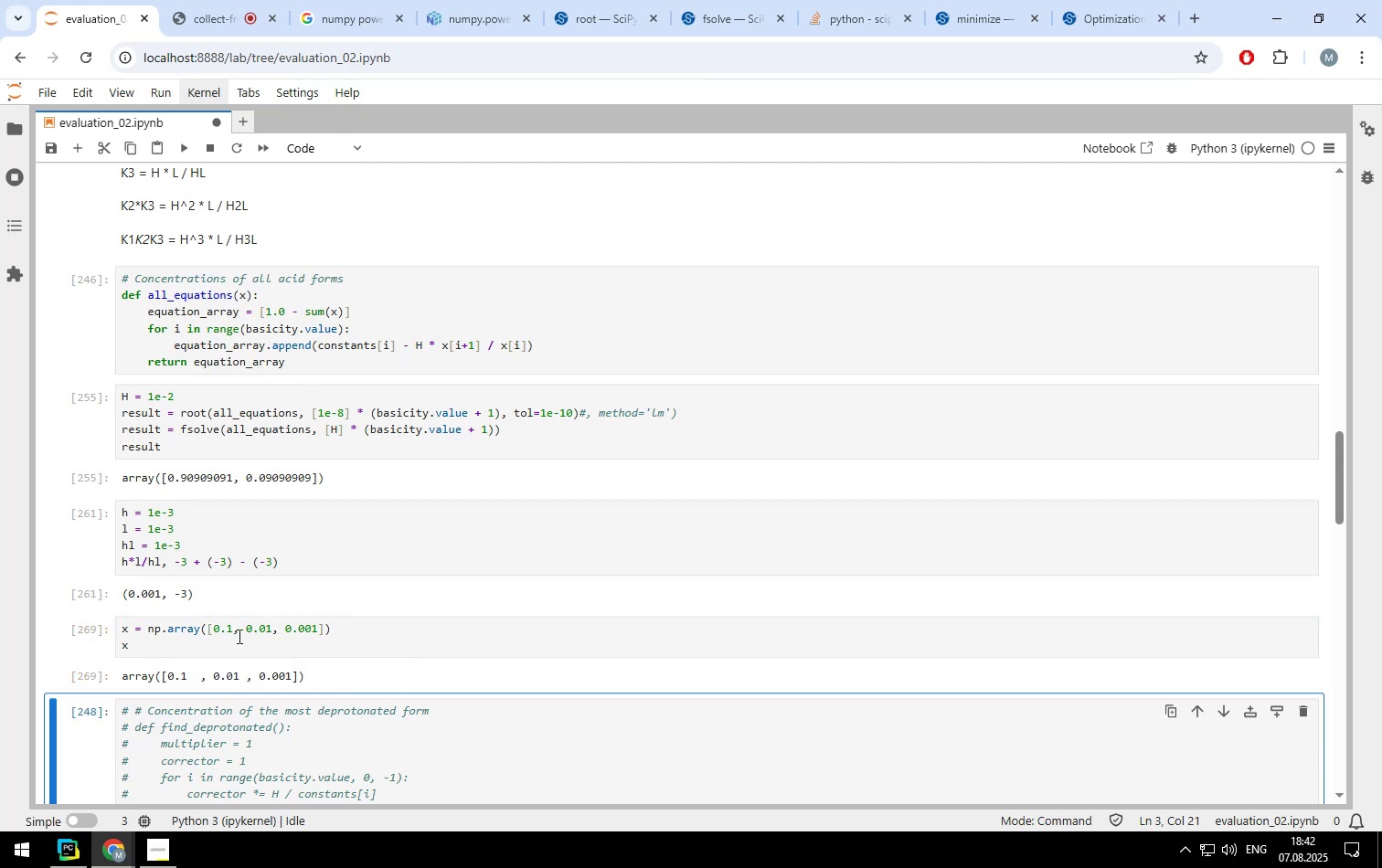 
left_click([234, 627])
 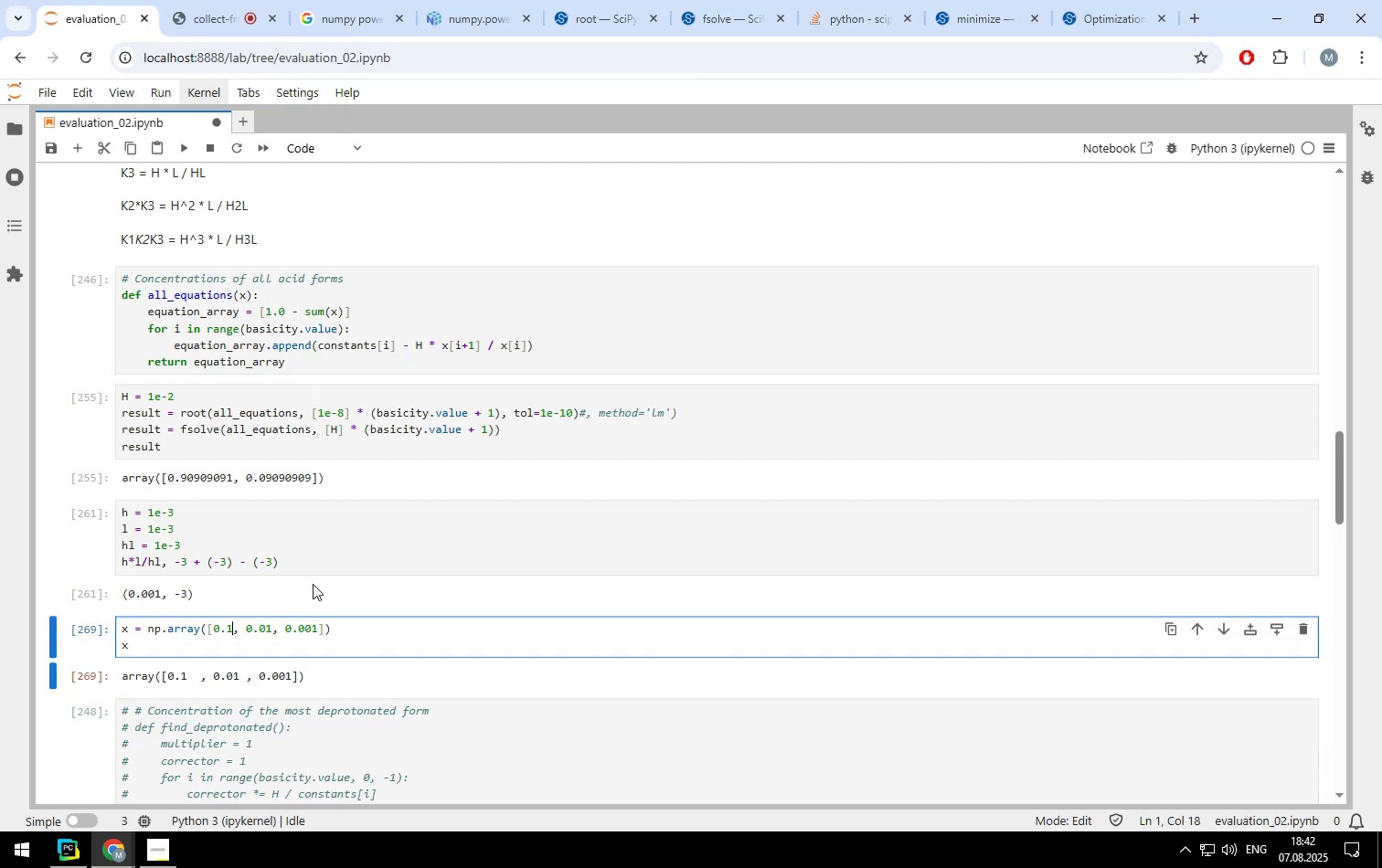 
key(Backspace)
 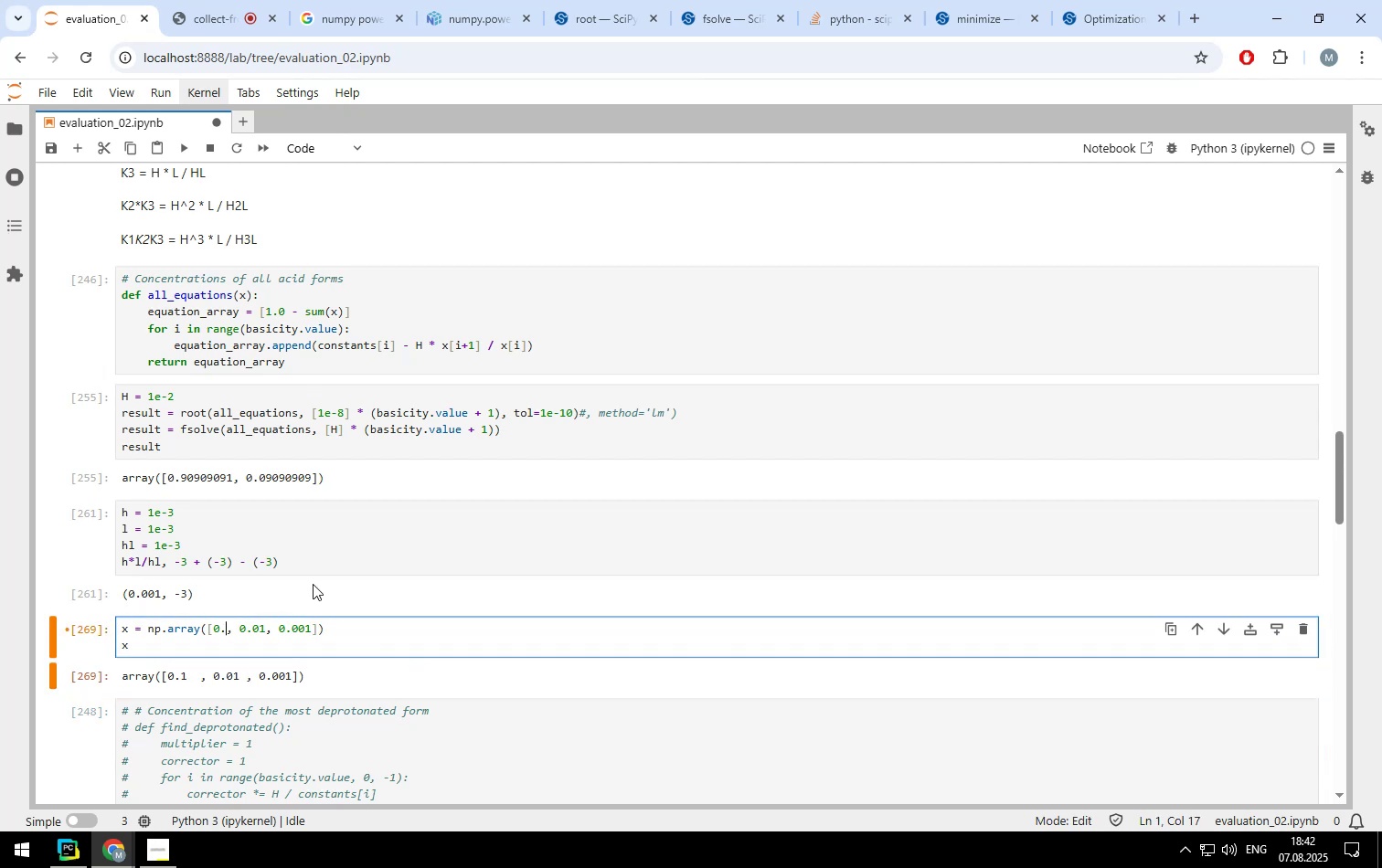 
key(Backspace)
 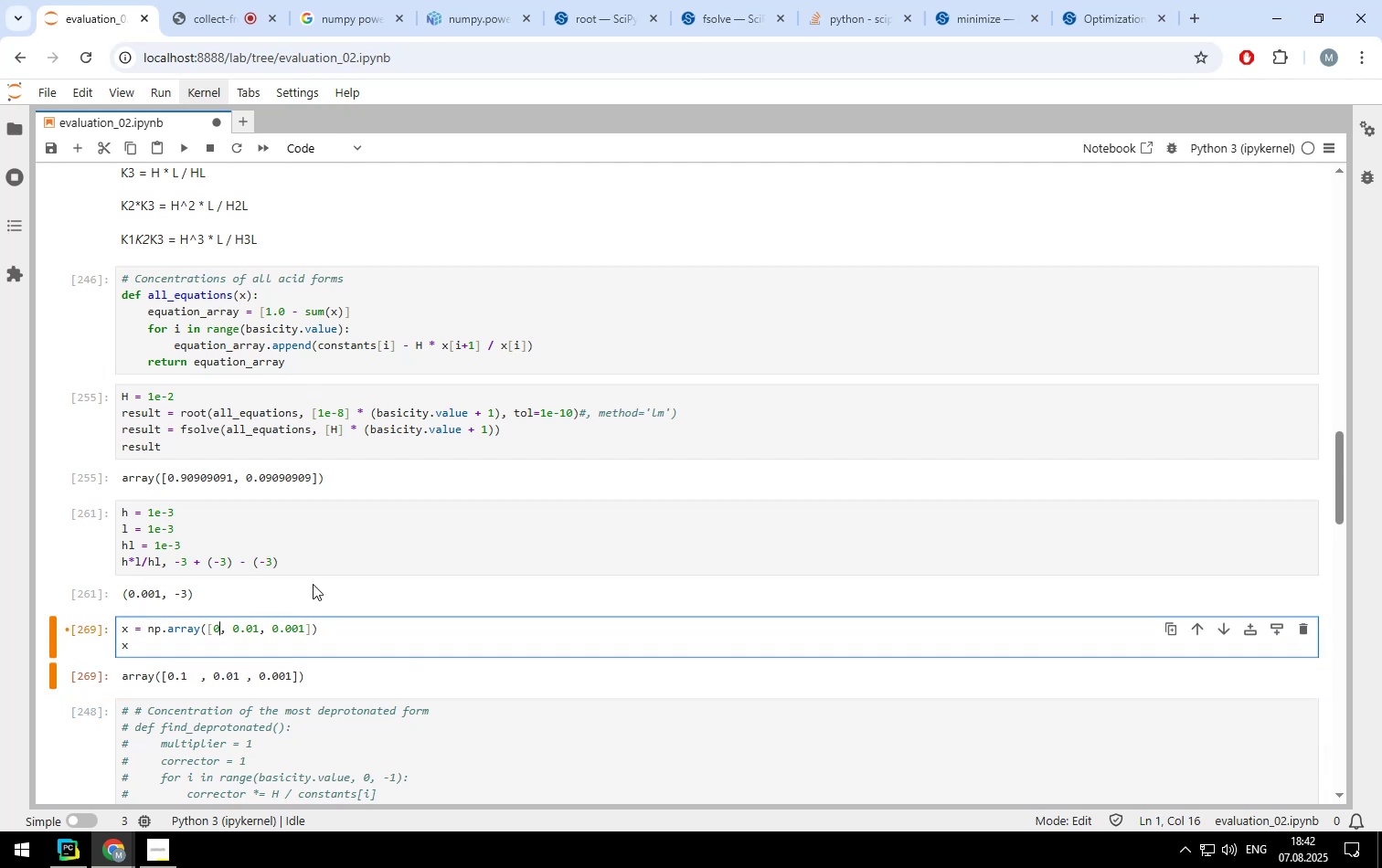 
key(Backspace)
 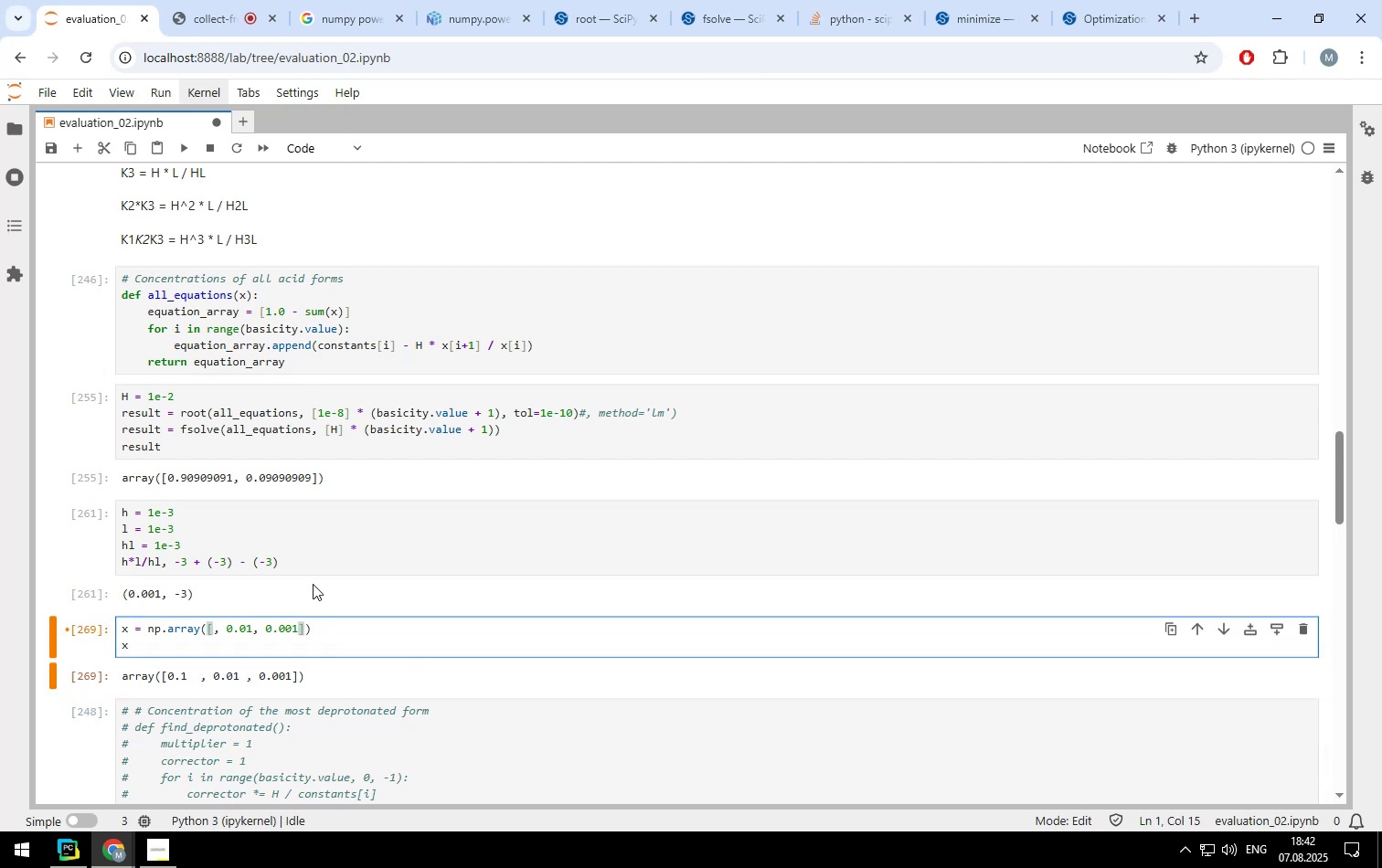 
key(1)
 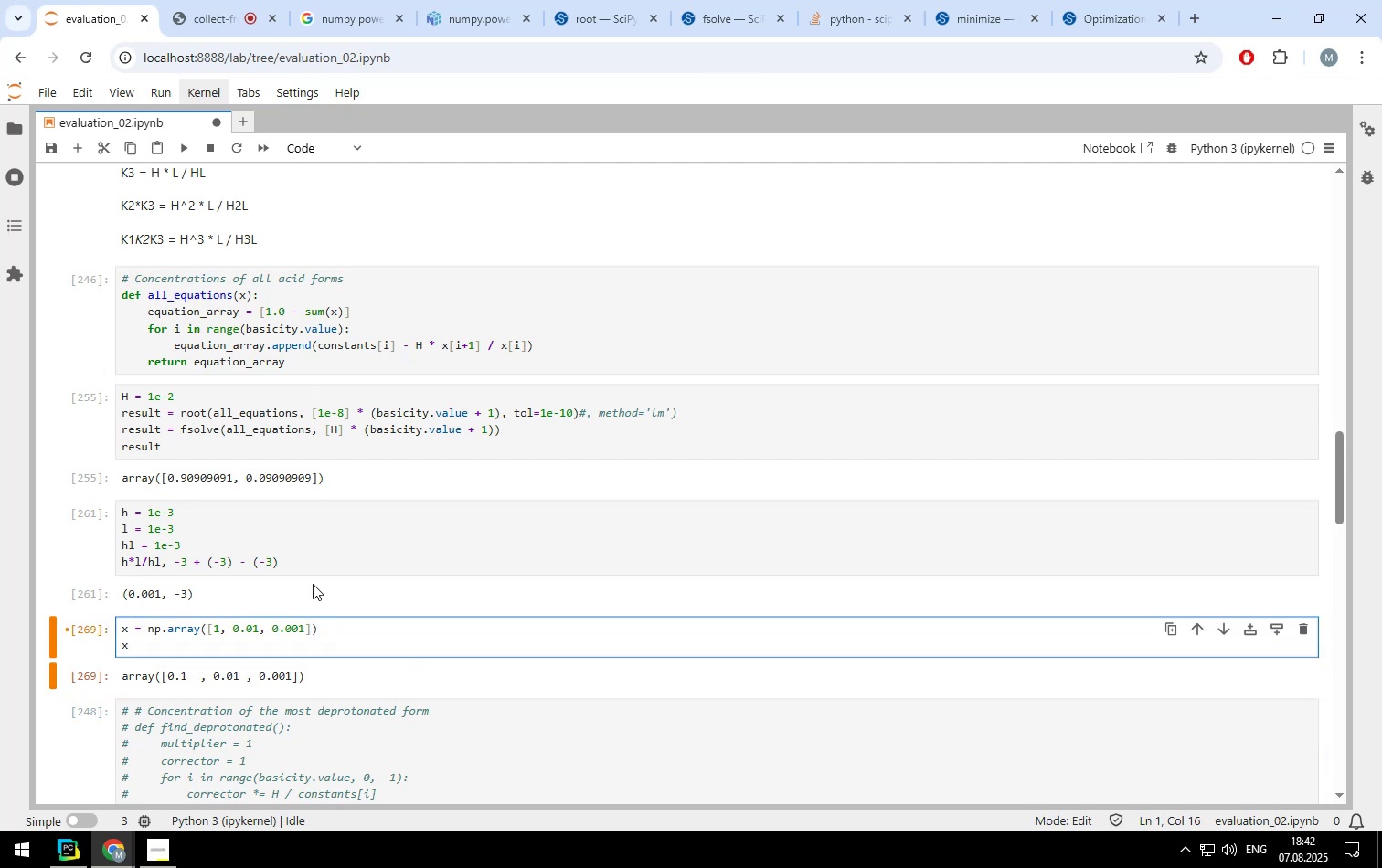 
key(ArrowRight)
 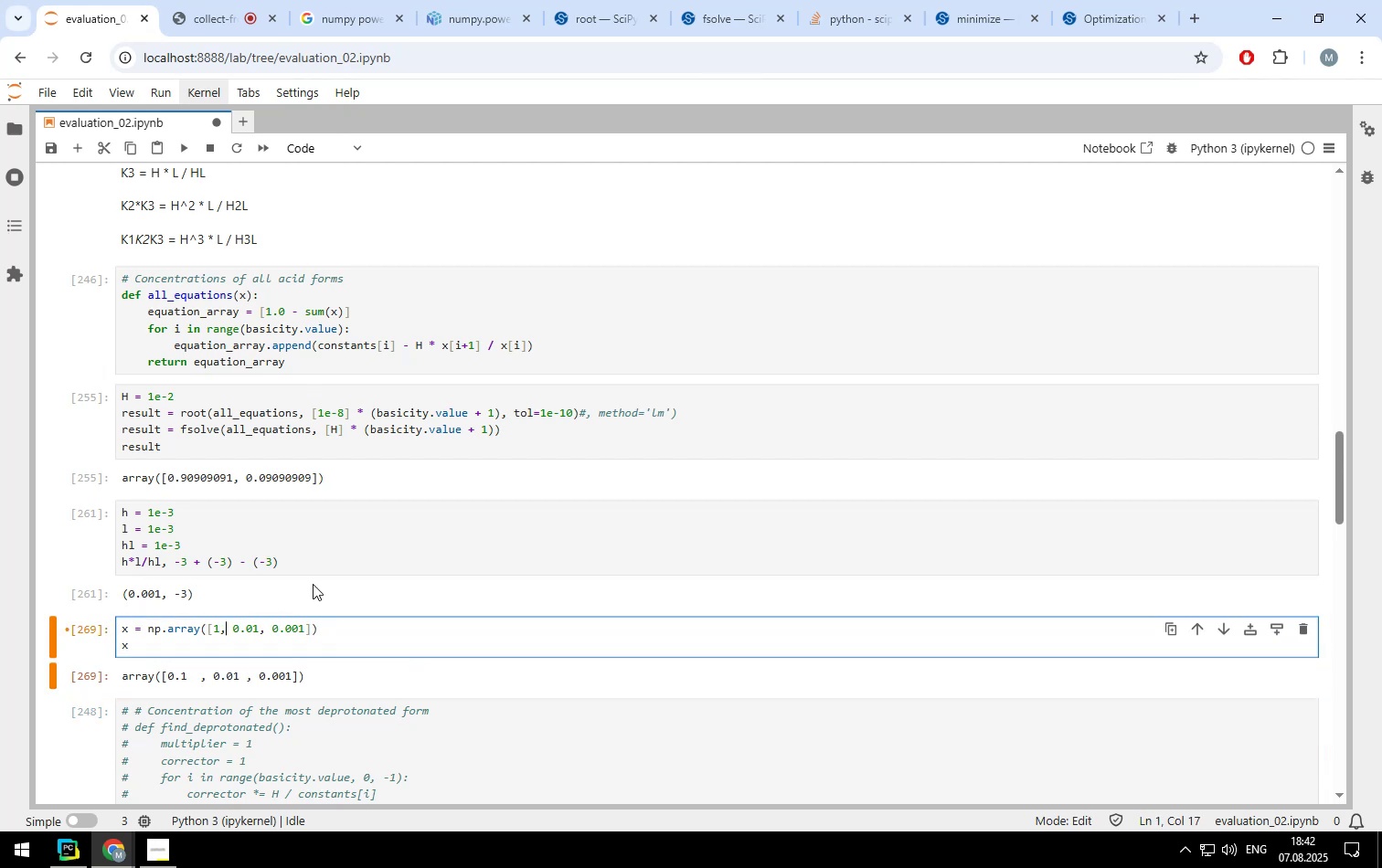 
key(ArrowRight)
 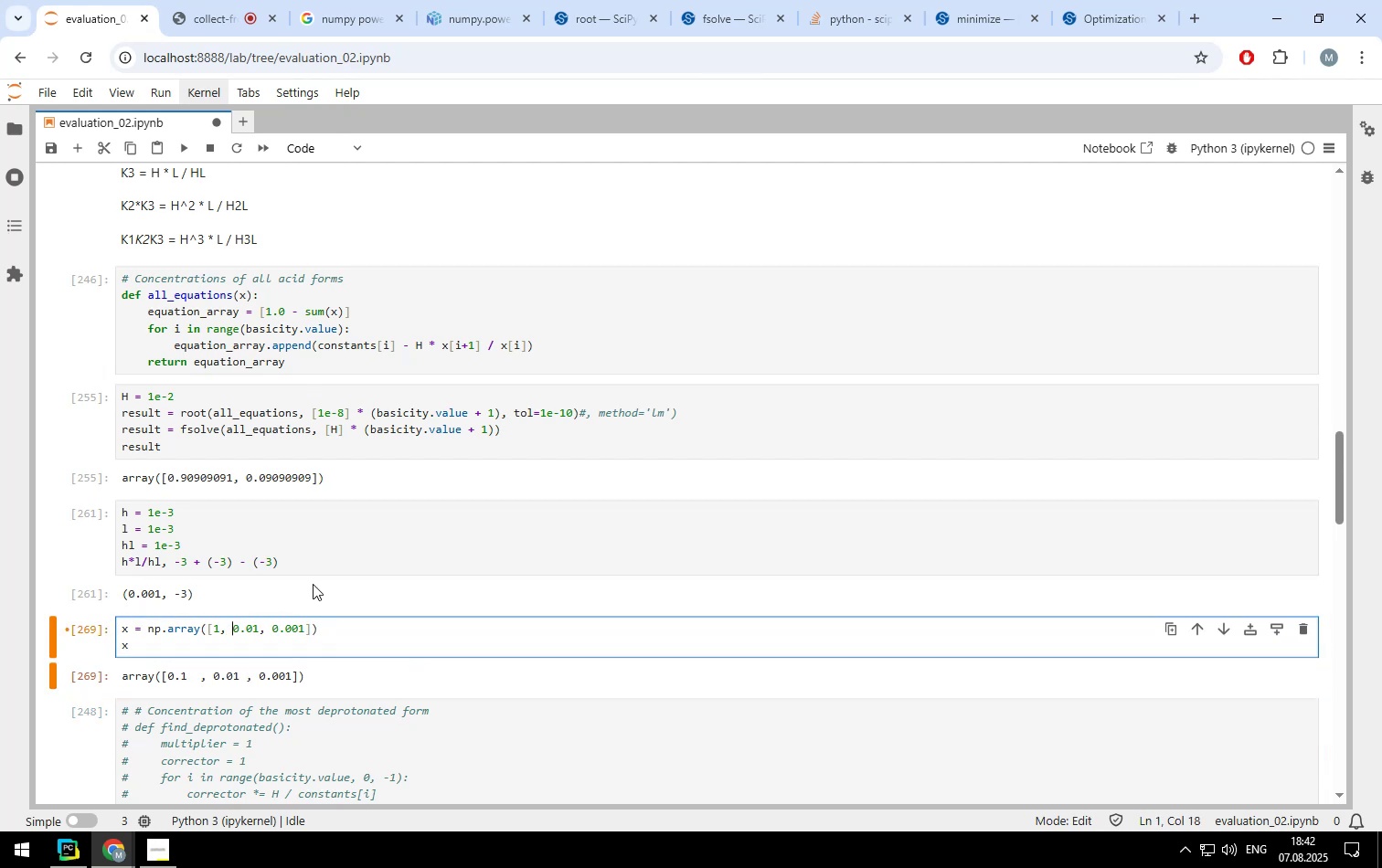 
key(ArrowRight)
 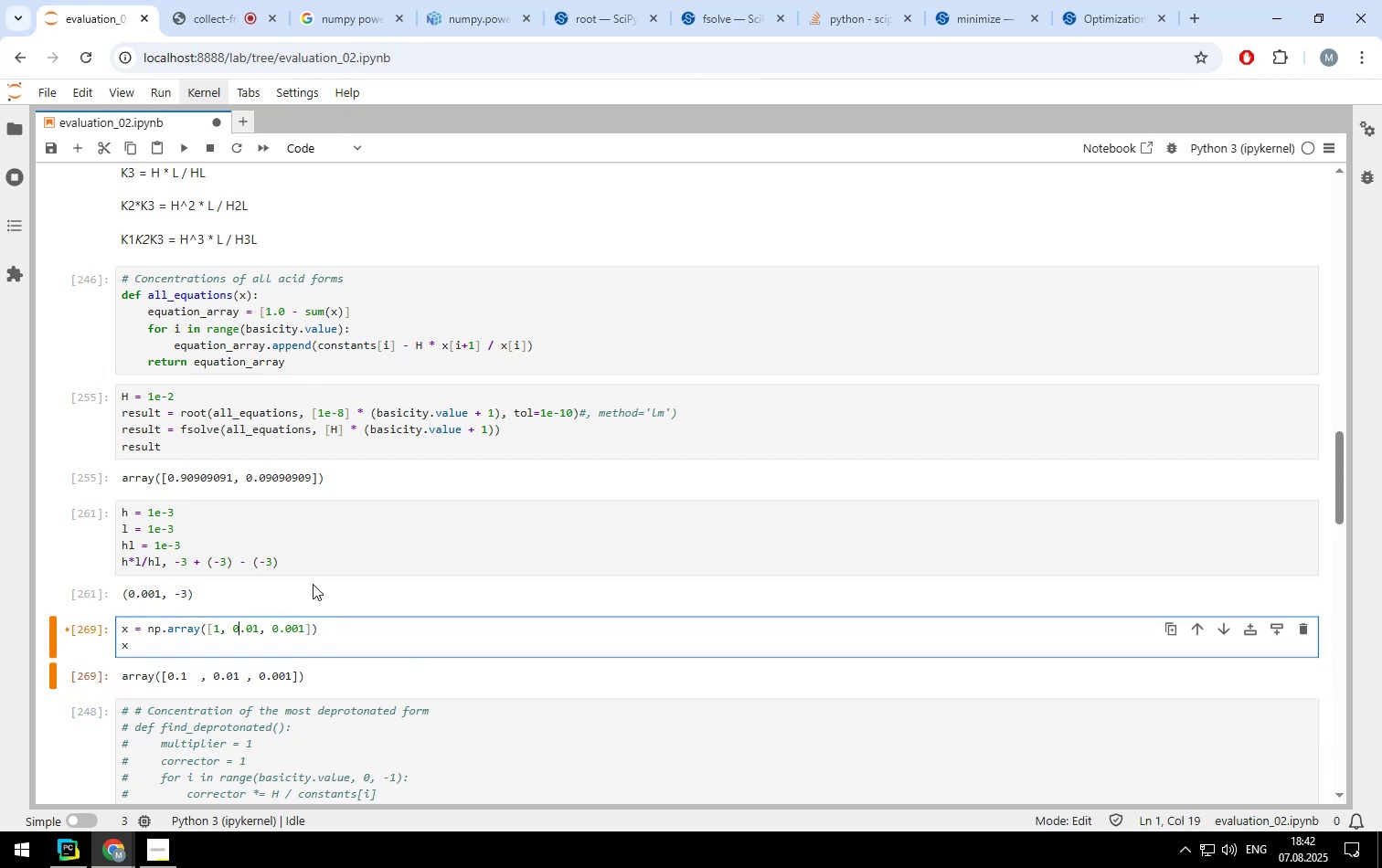 
key(ArrowRight)
 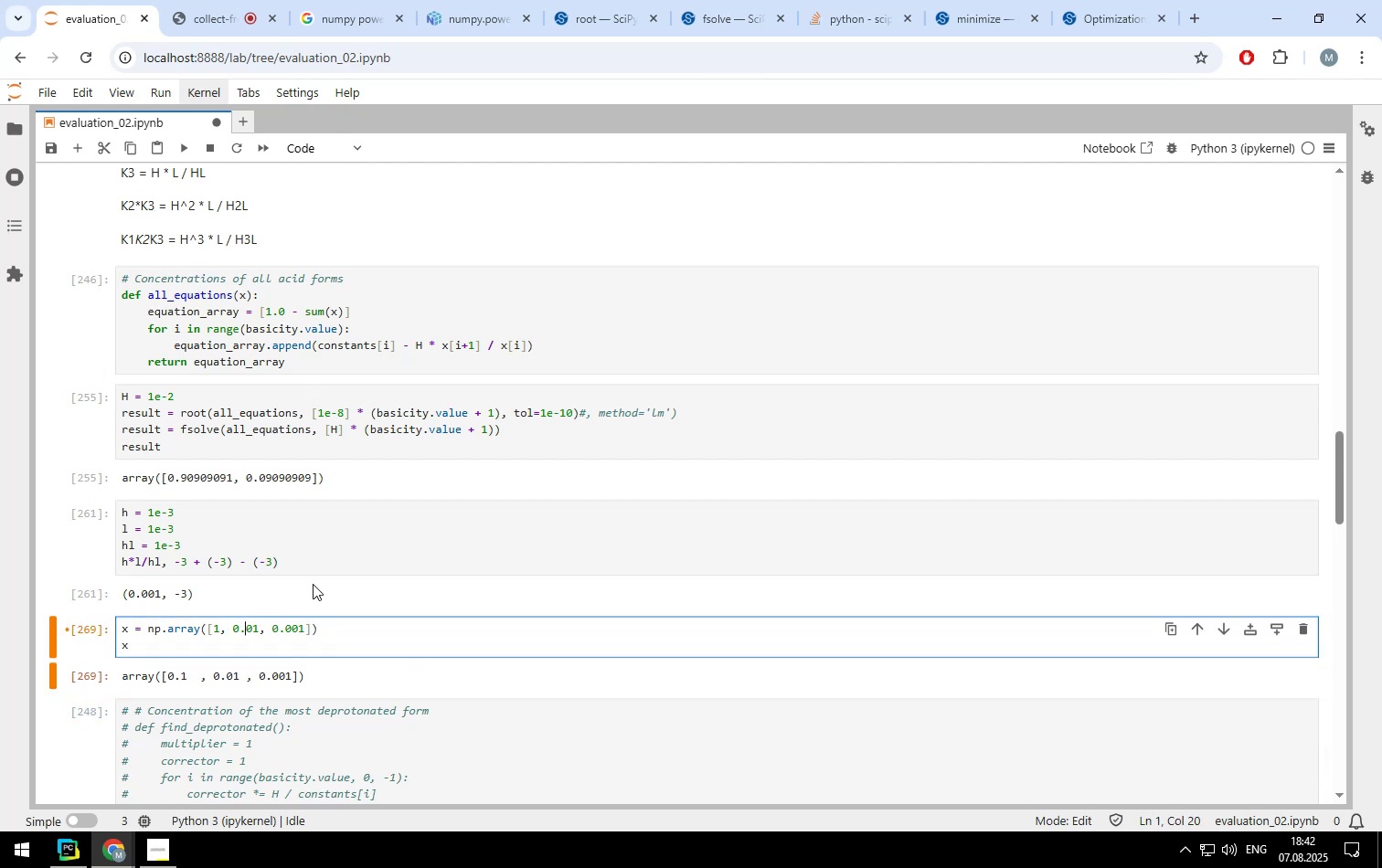 
key(ArrowRight)
 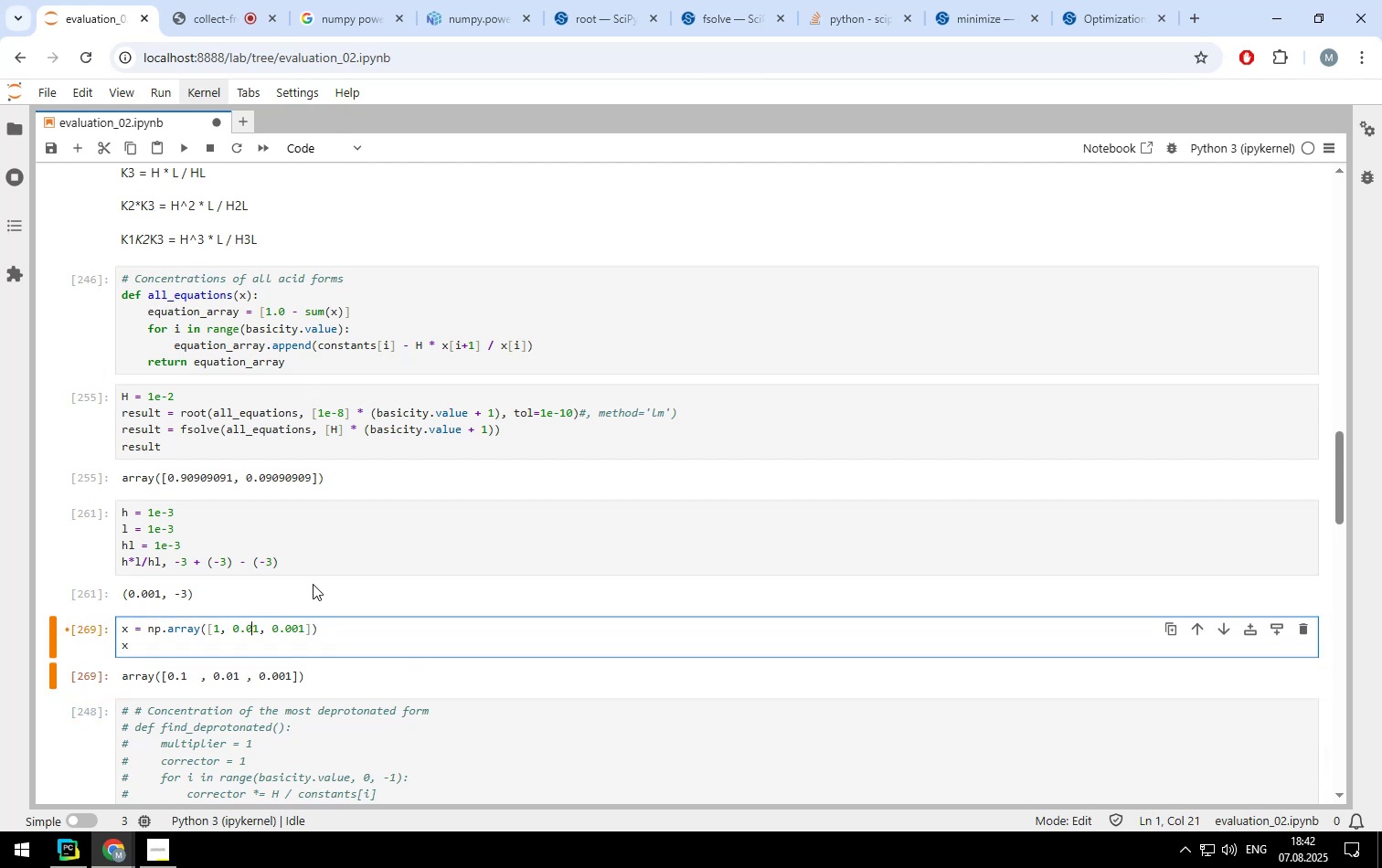 
key(ArrowRight)
 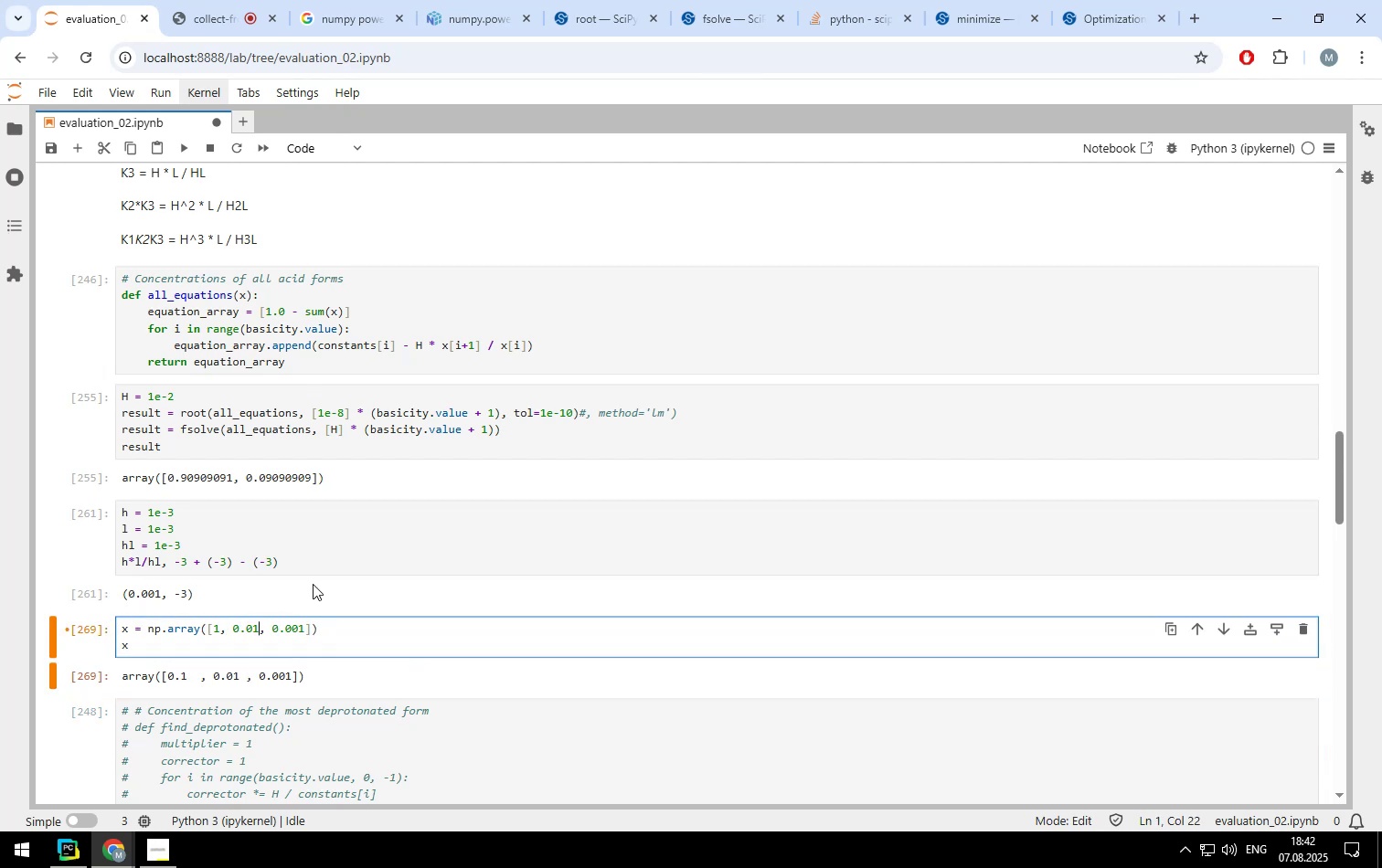 
key(Backspace)
 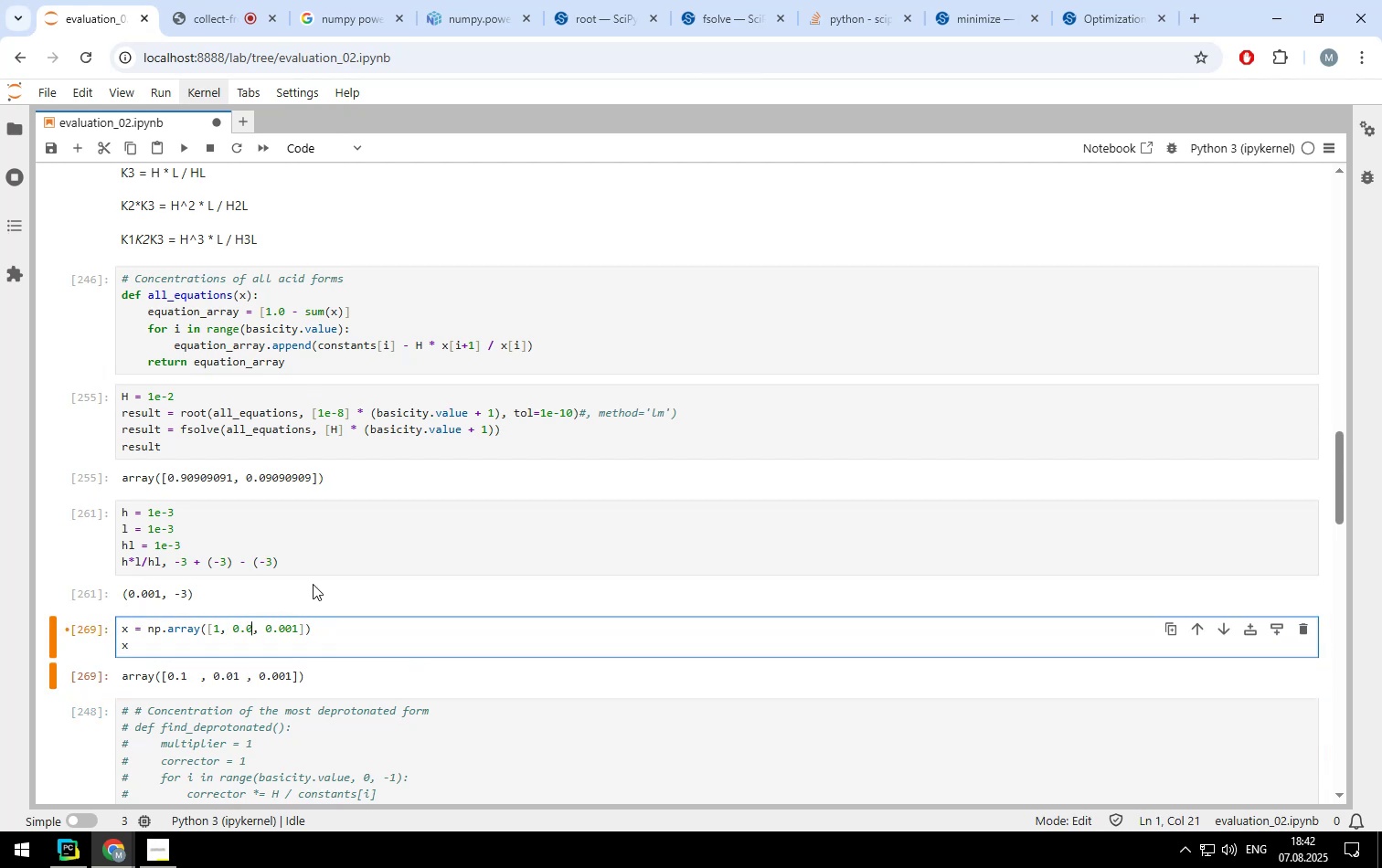 
key(Backspace)
 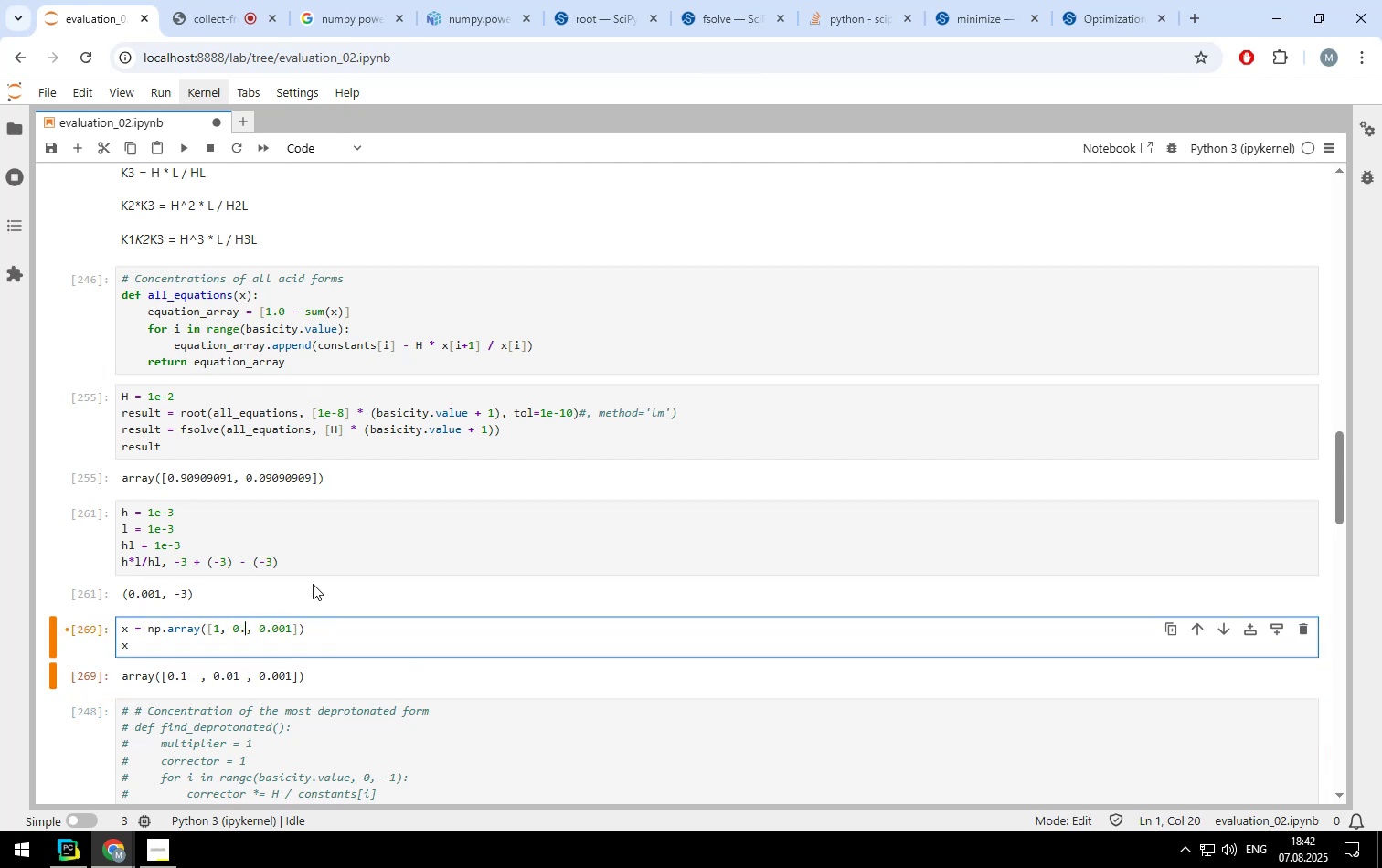 
key(Backspace)
 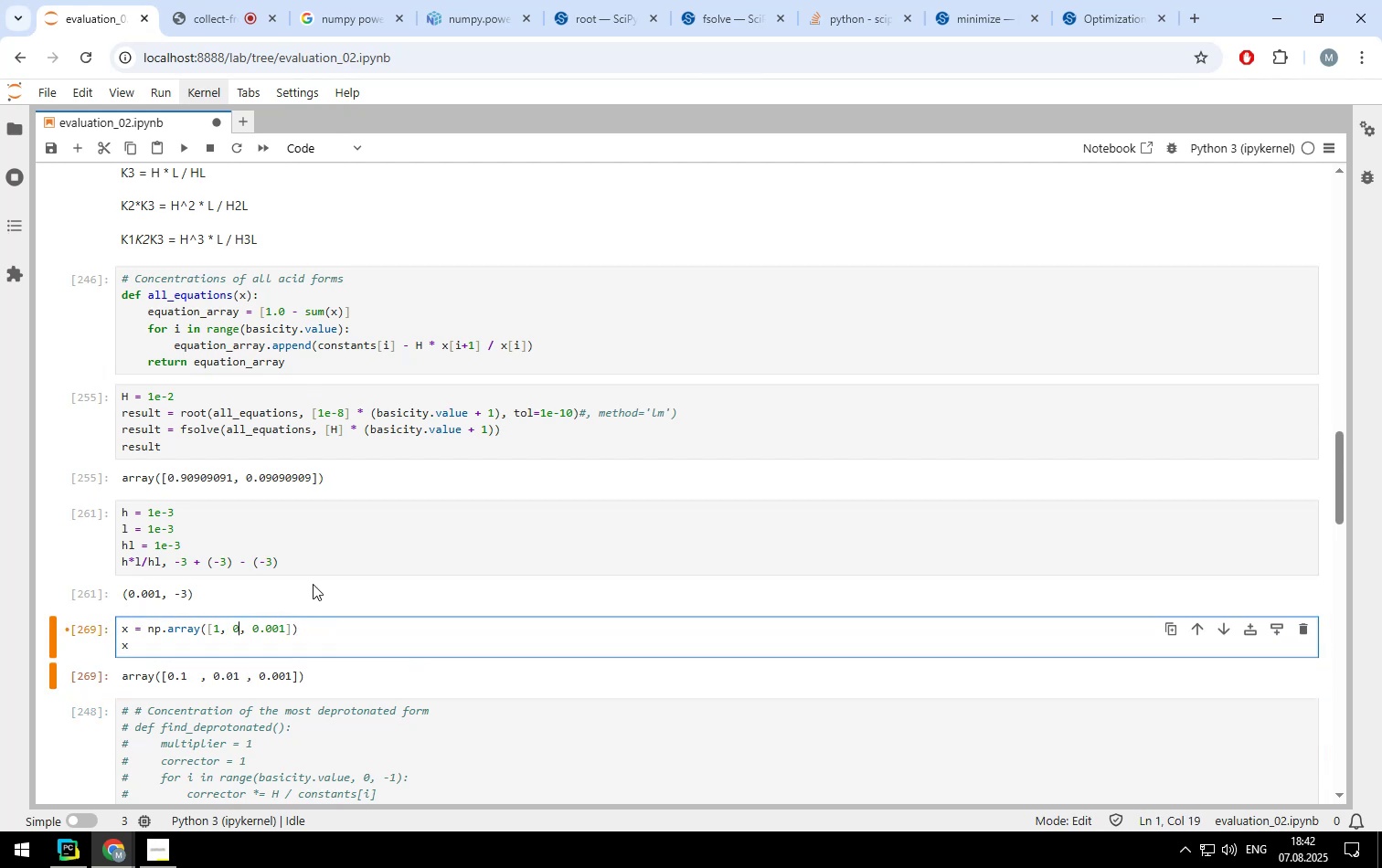 
key(Backspace)
 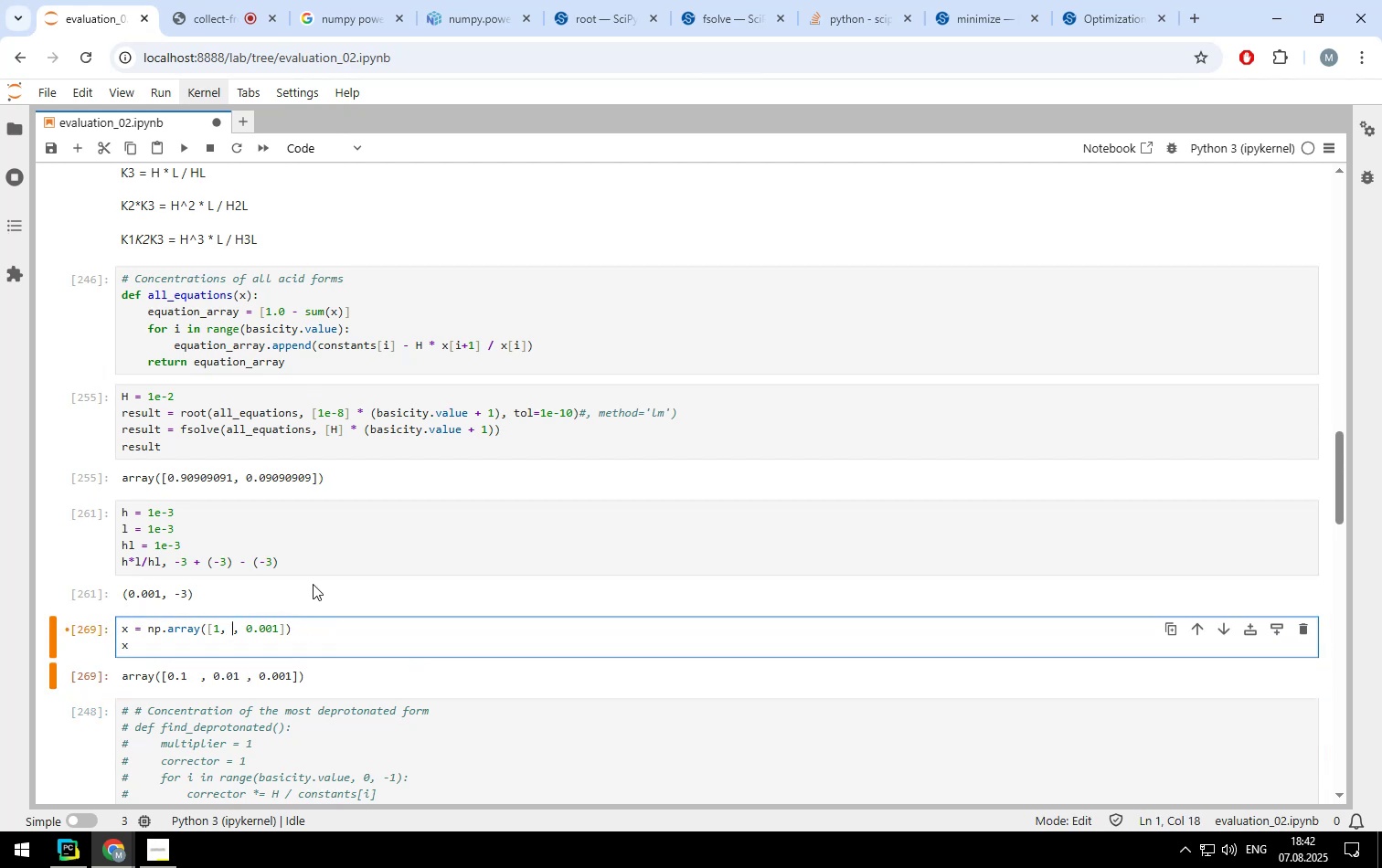 
key(2)
 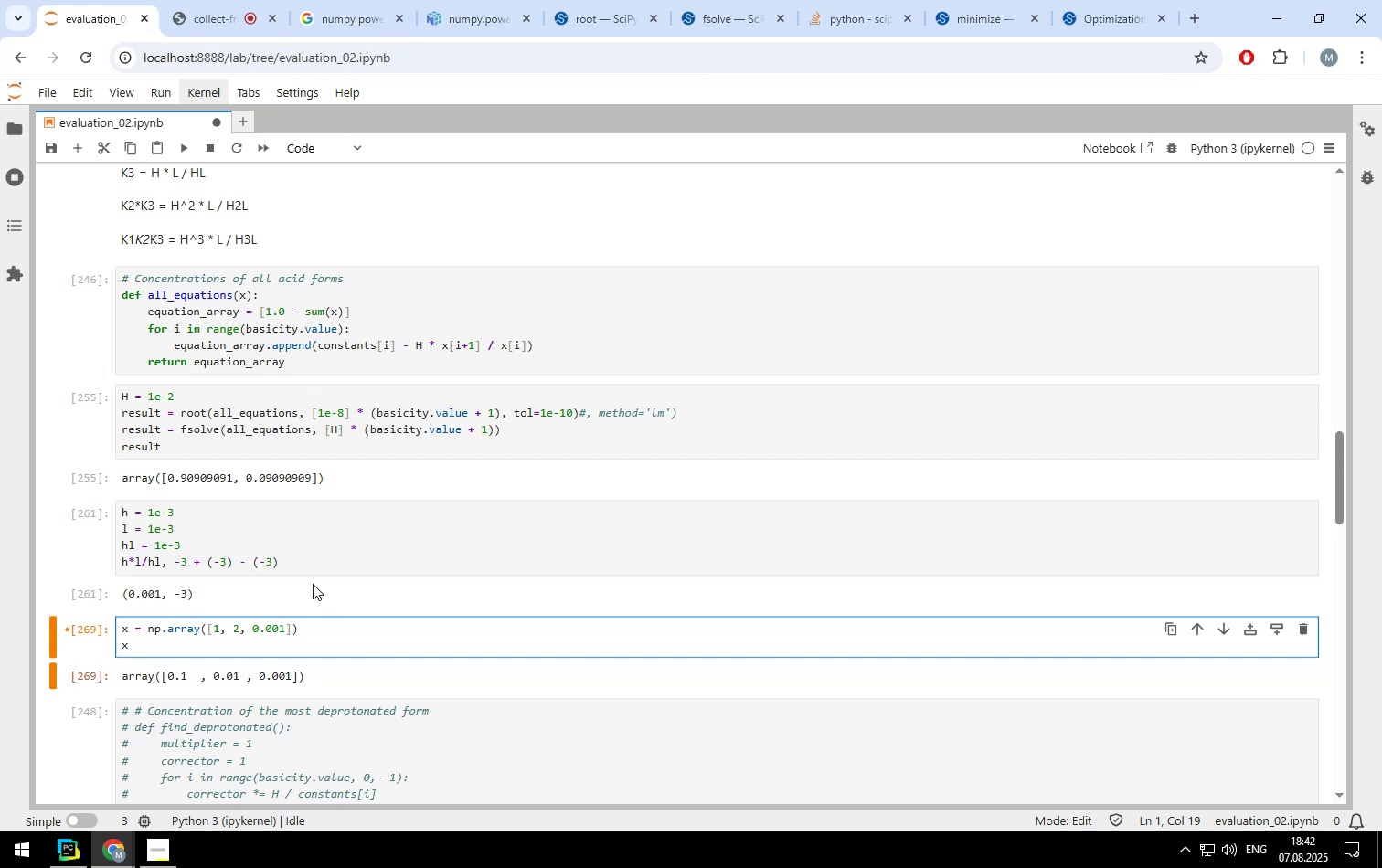 
key(ArrowRight)
 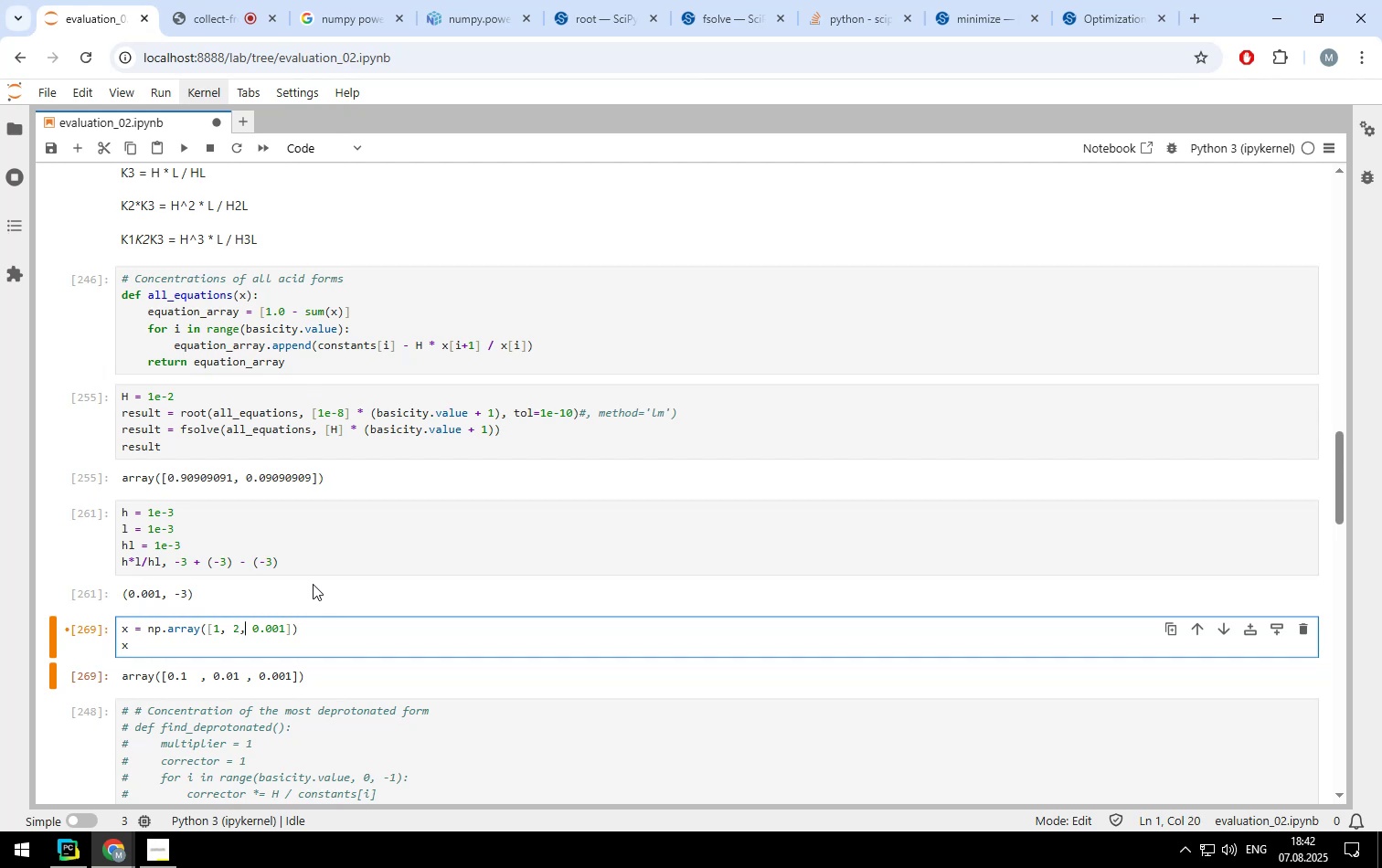 
key(ArrowRight)
 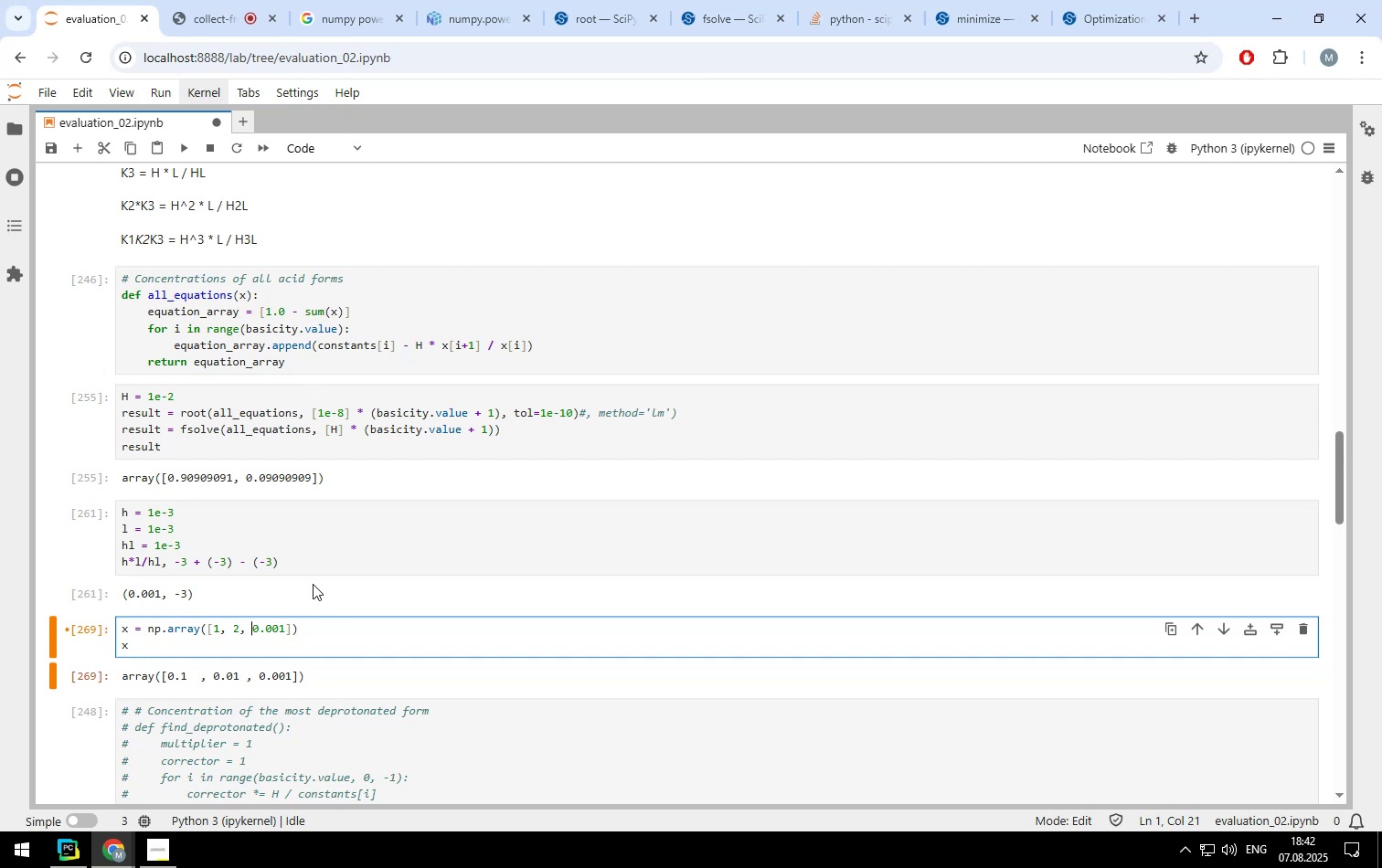 
key(ArrowRight)
 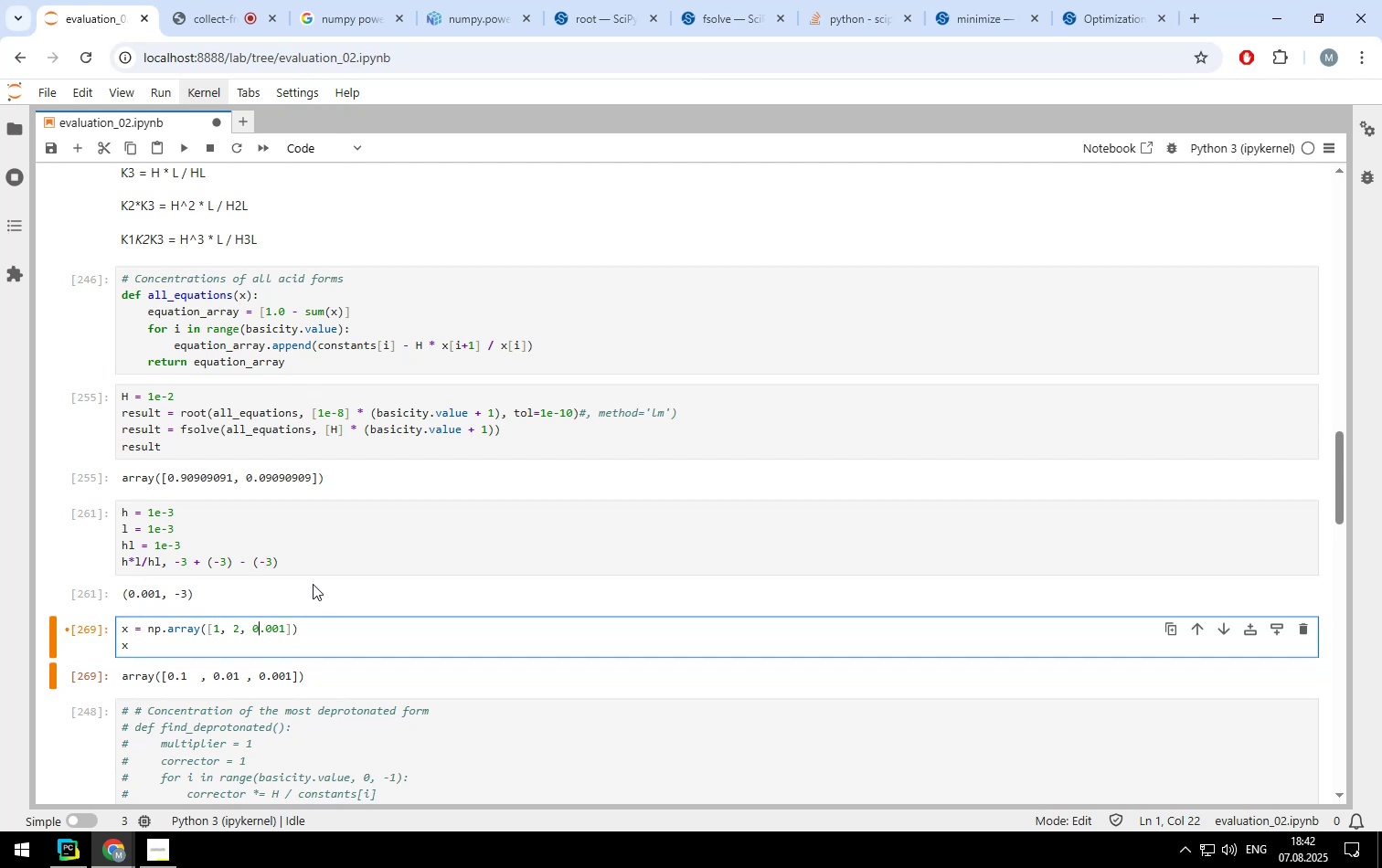 
key(ArrowRight)
 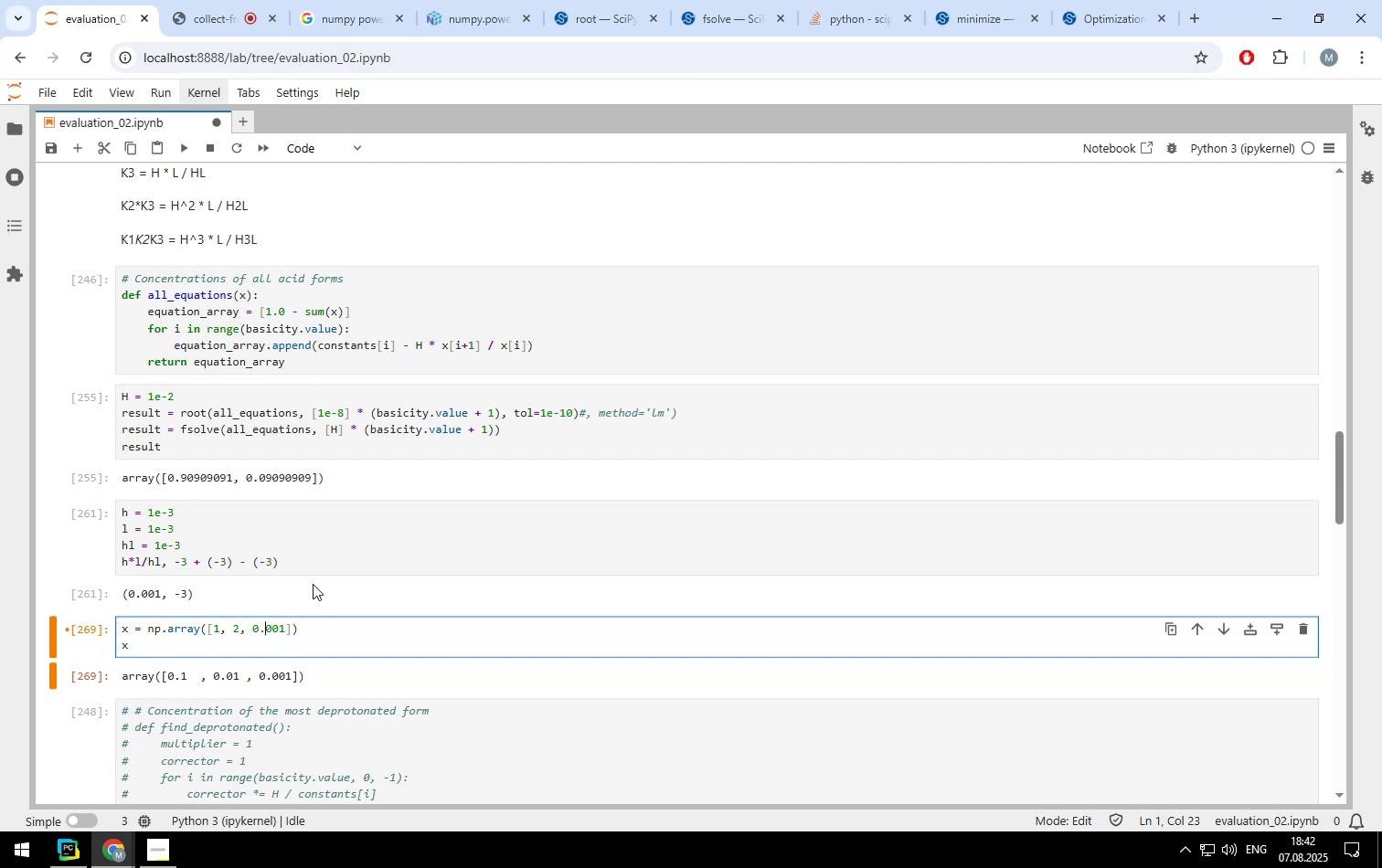 
key(ArrowRight)
 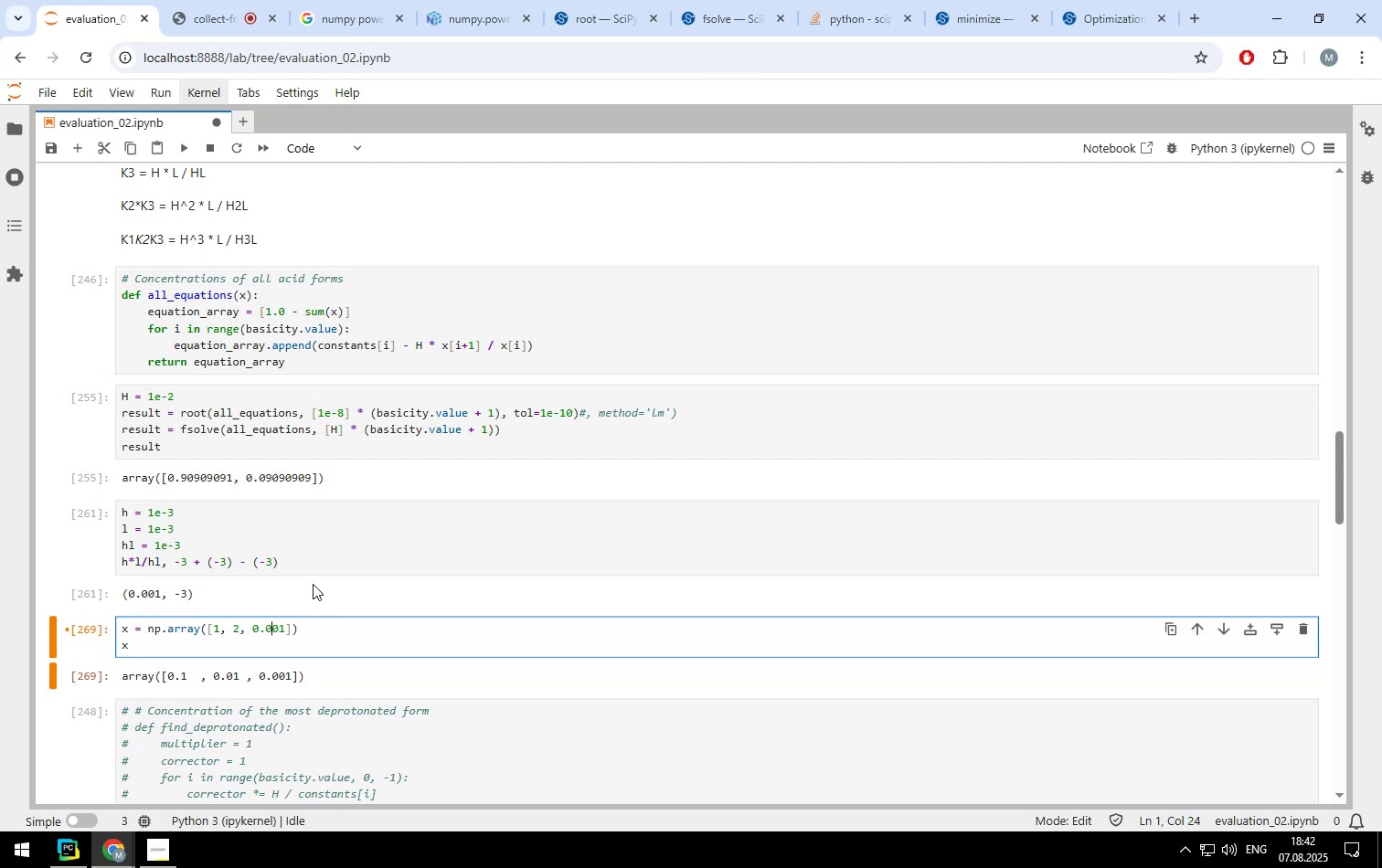 
key(ArrowRight)
 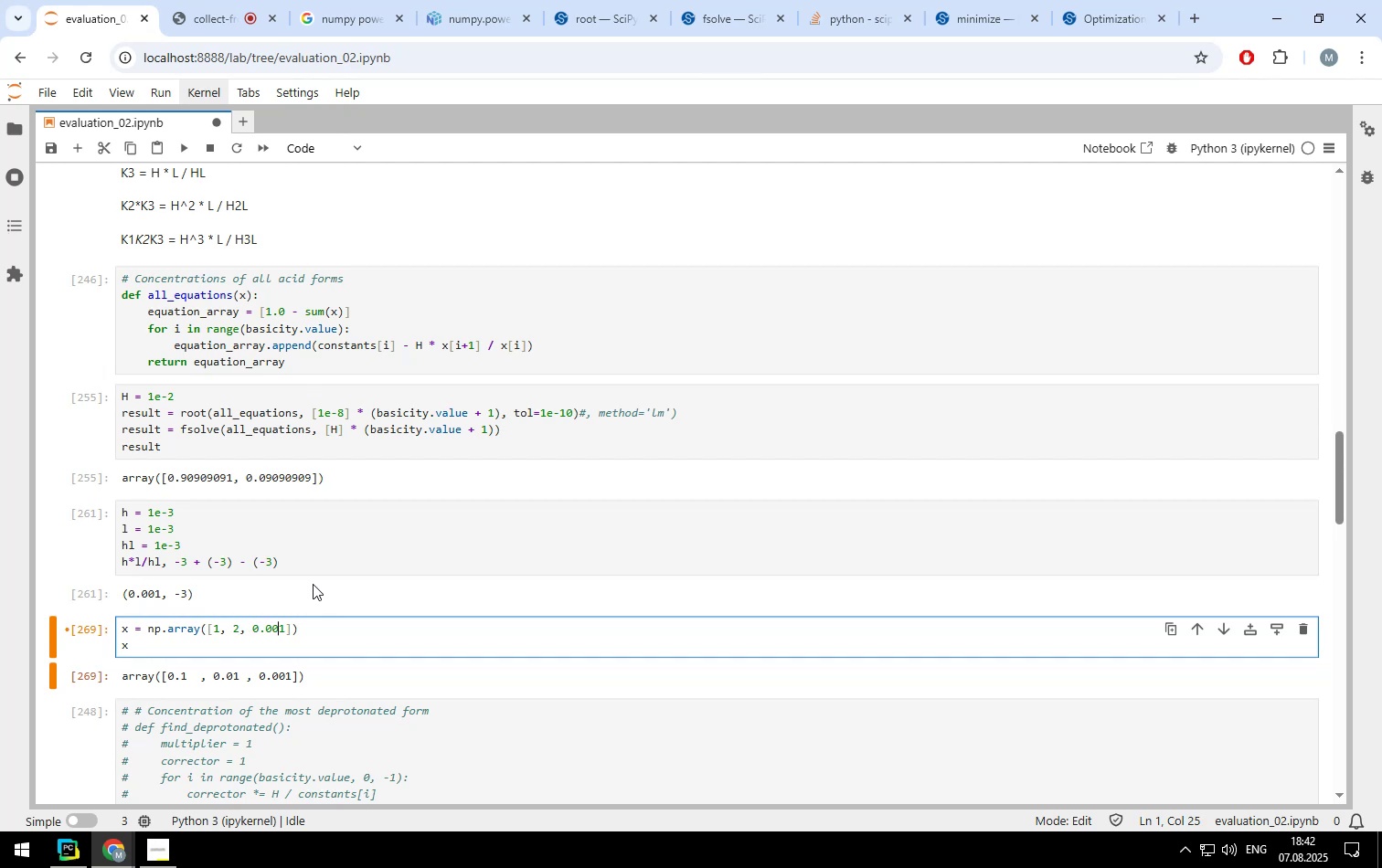 
key(ArrowRight)
 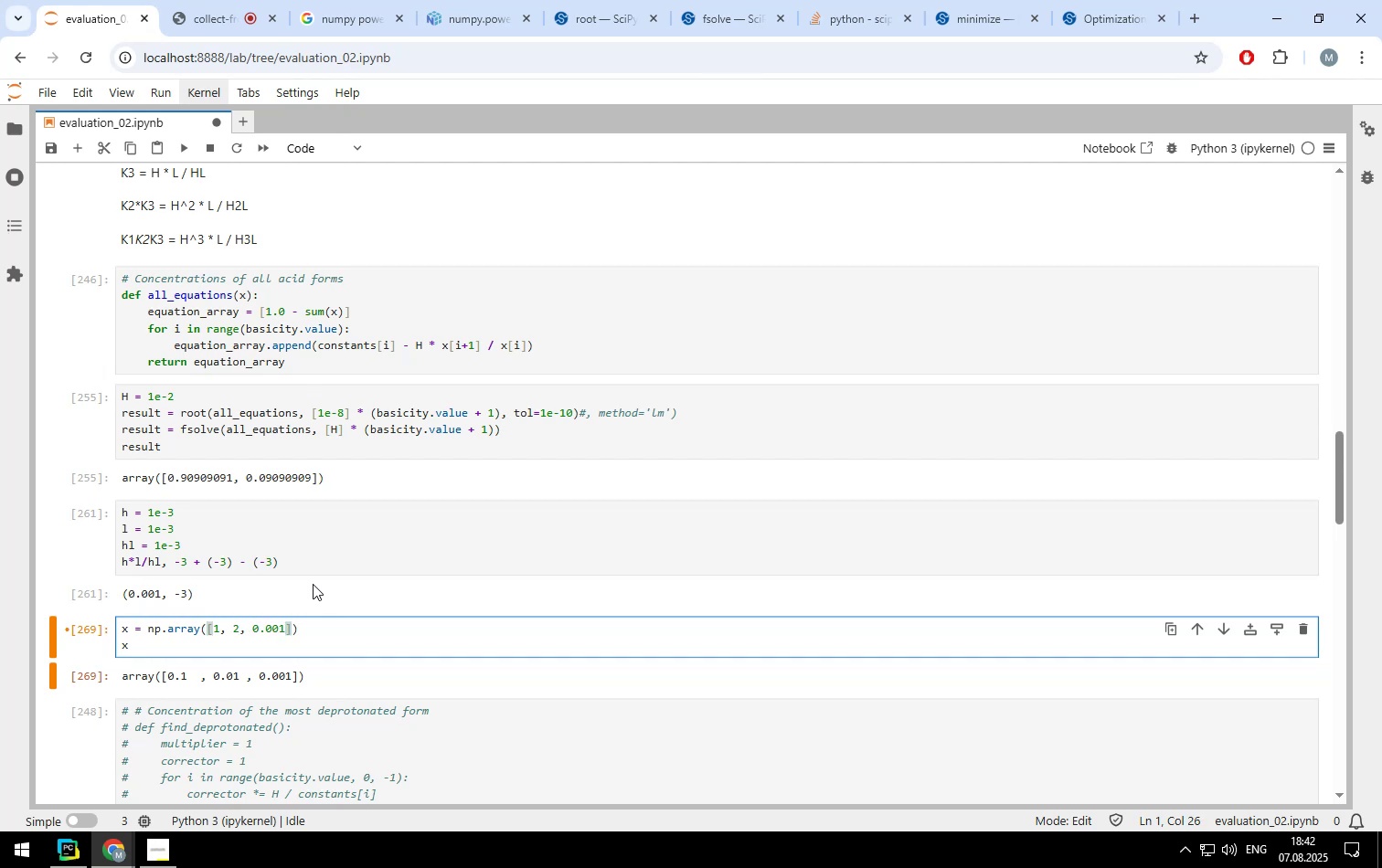 
key(Backspace)
 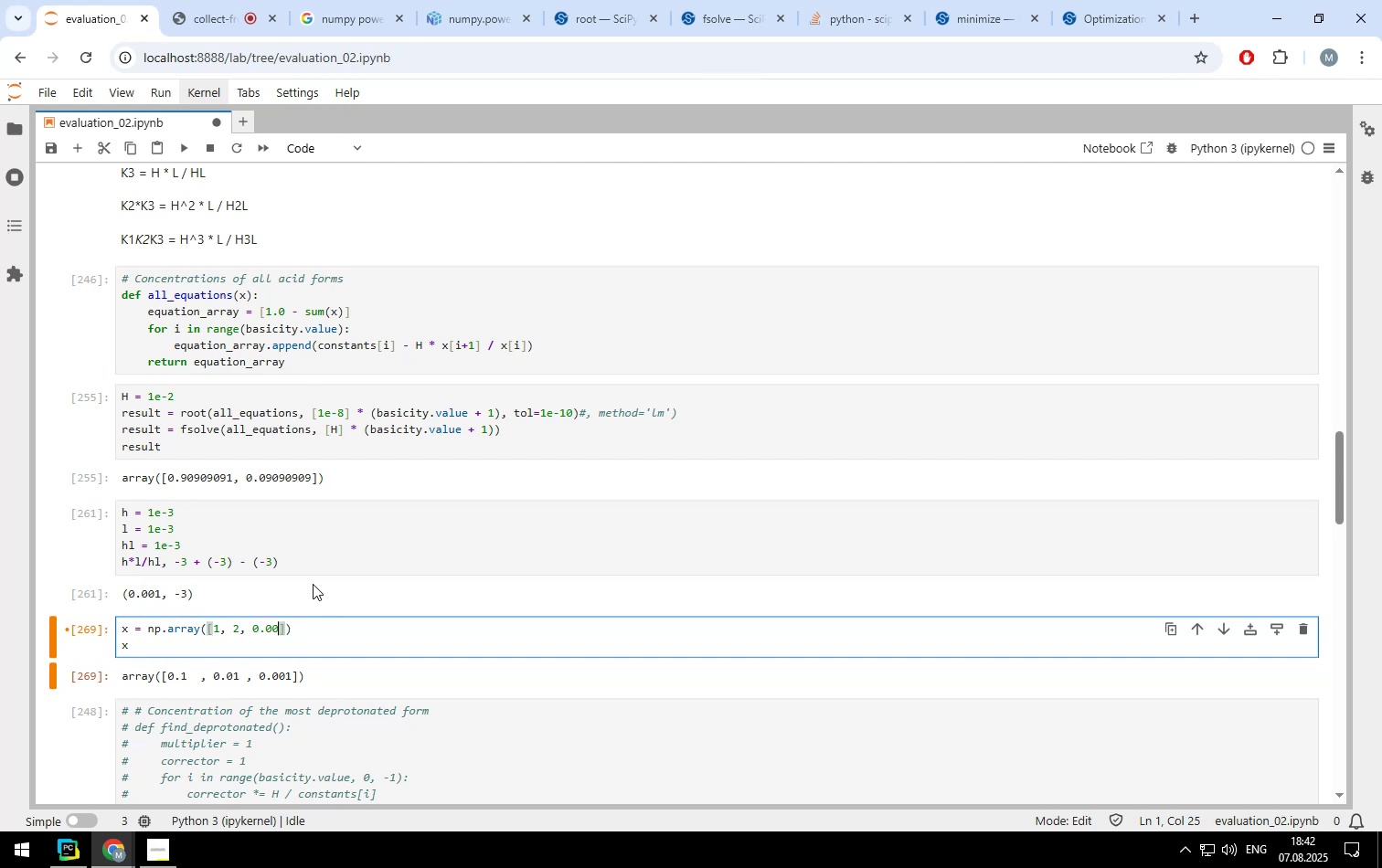 
key(Backspace)
 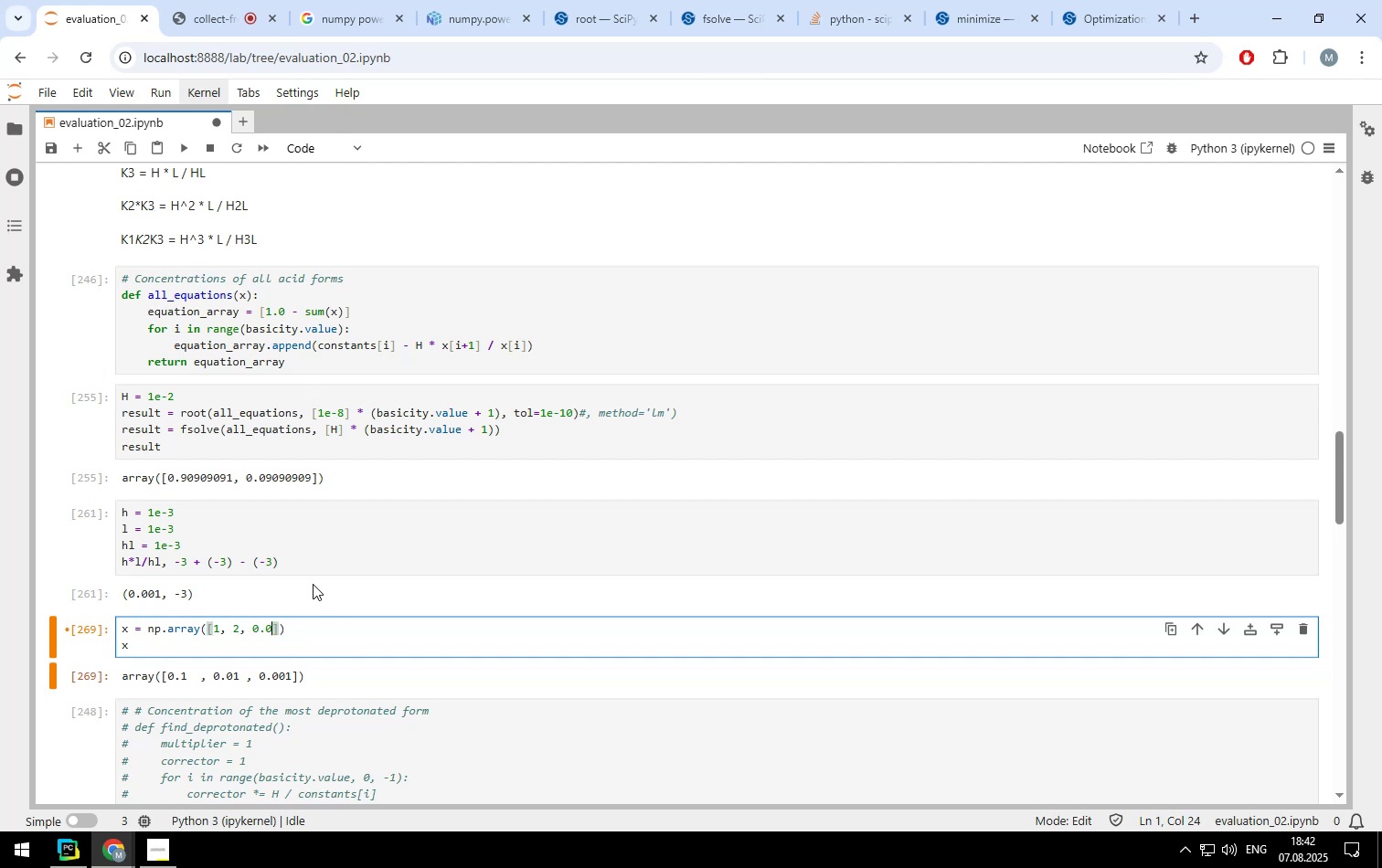 
key(Backspace)
 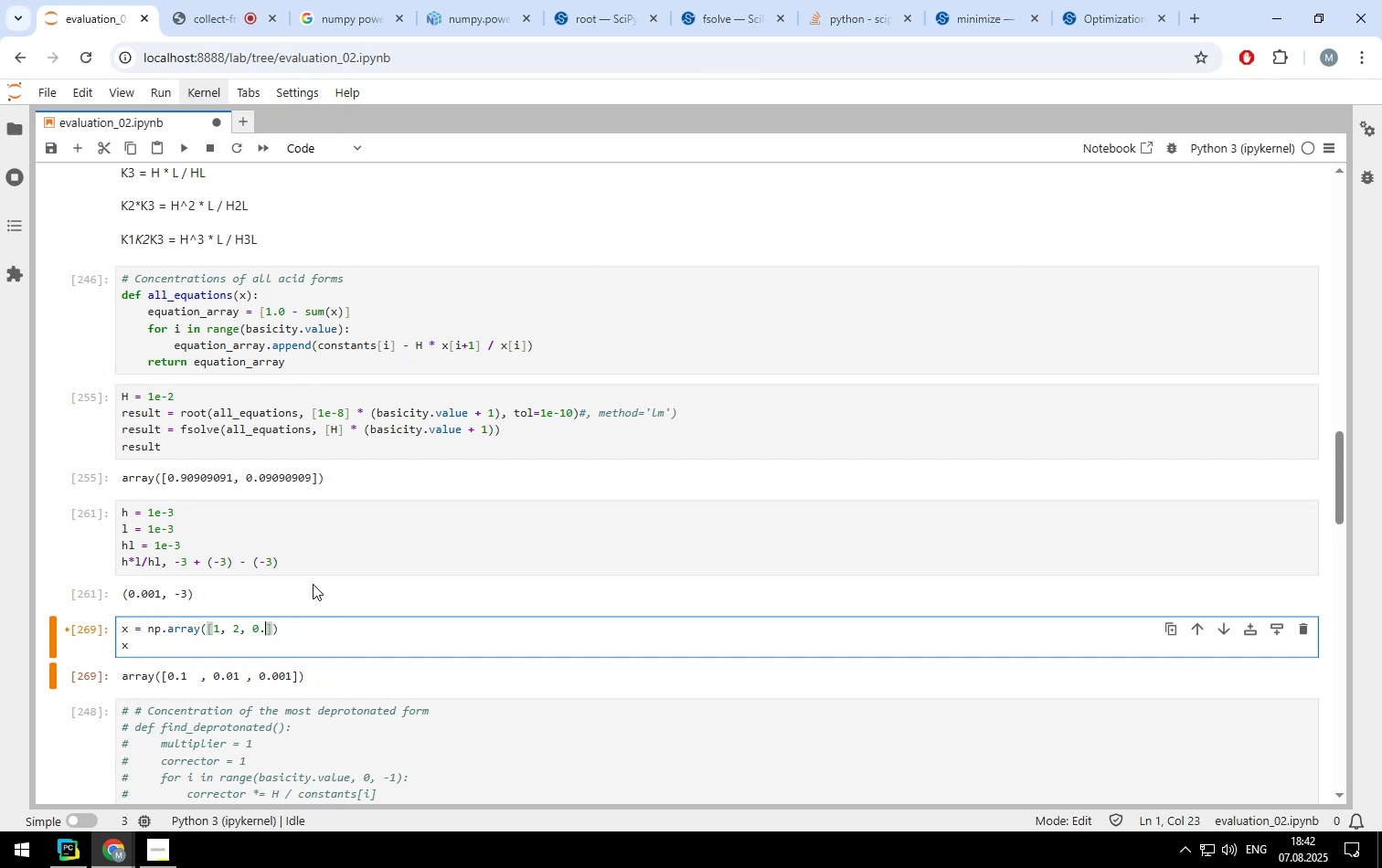 
key(Backspace)
 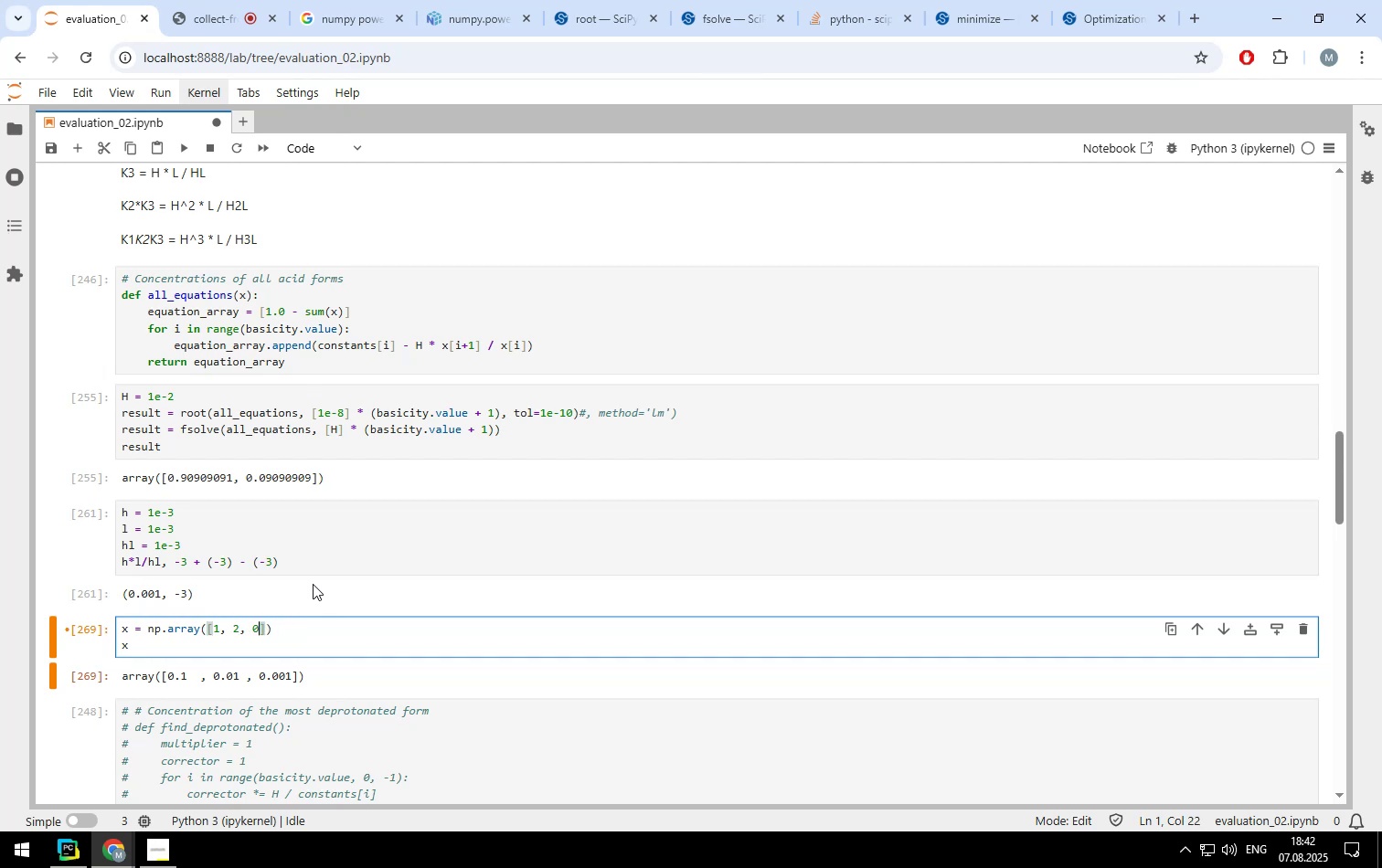 
key(Backspace)
 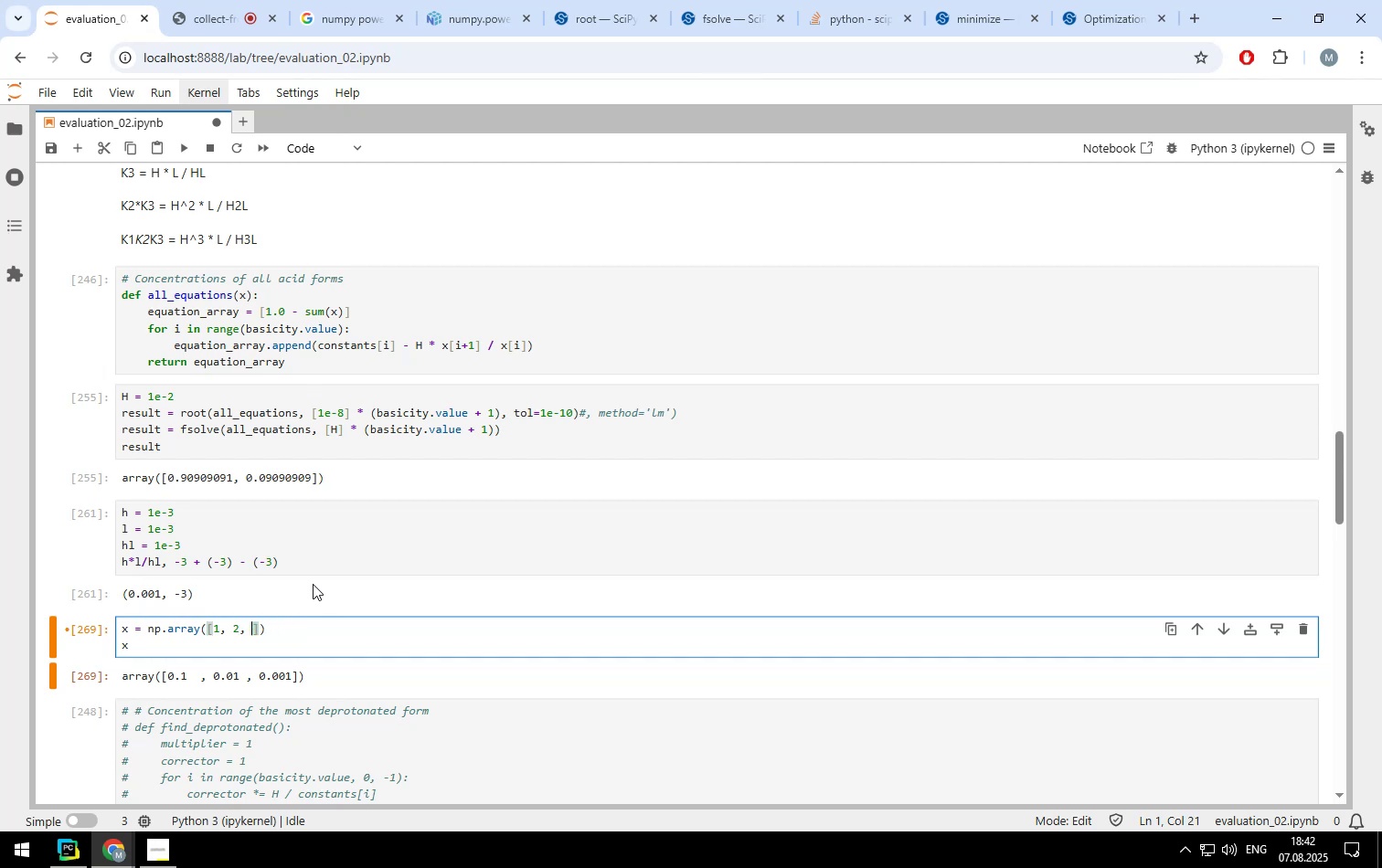 
key(3)
 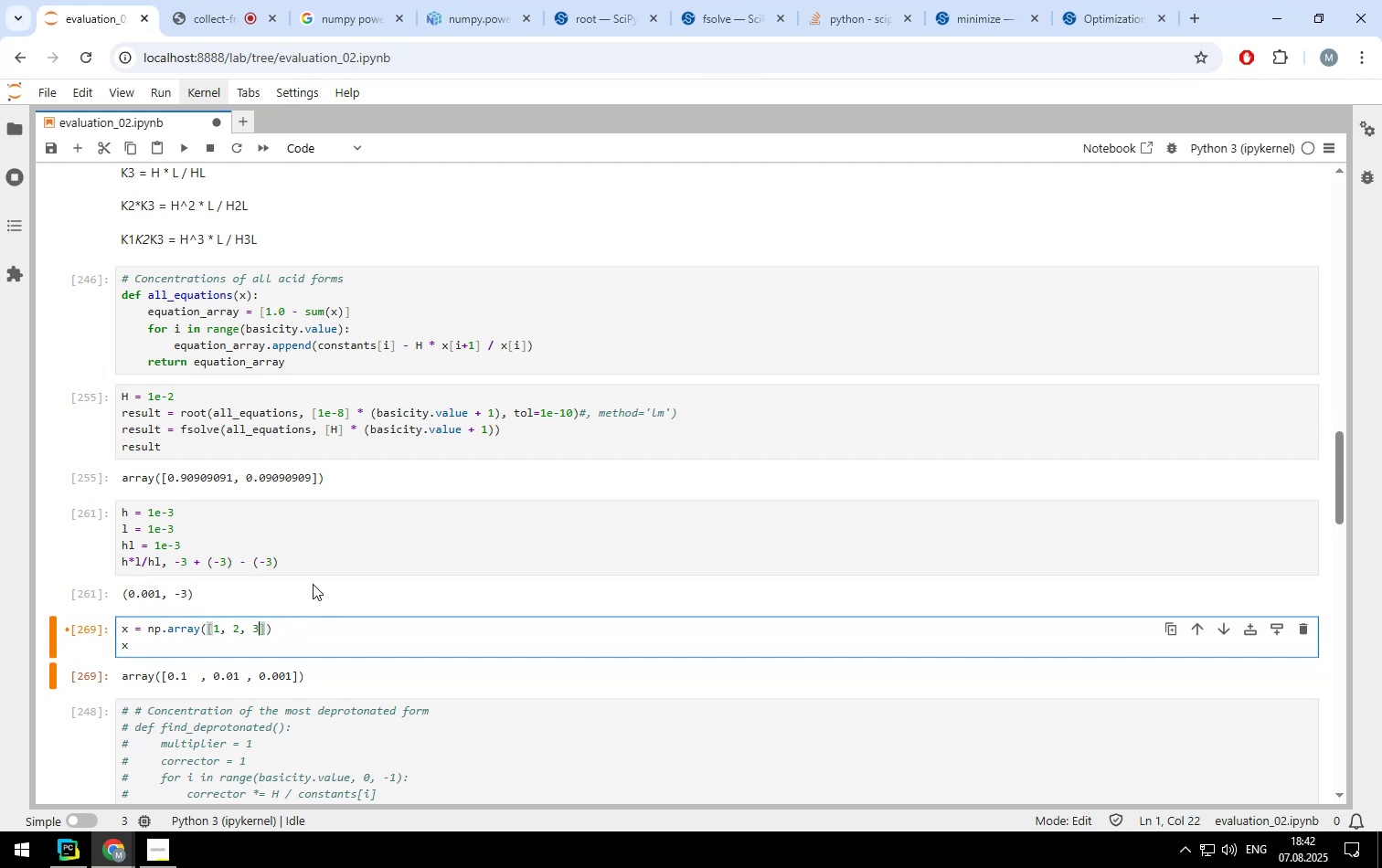 
key(Shift+ShiftLeft)
 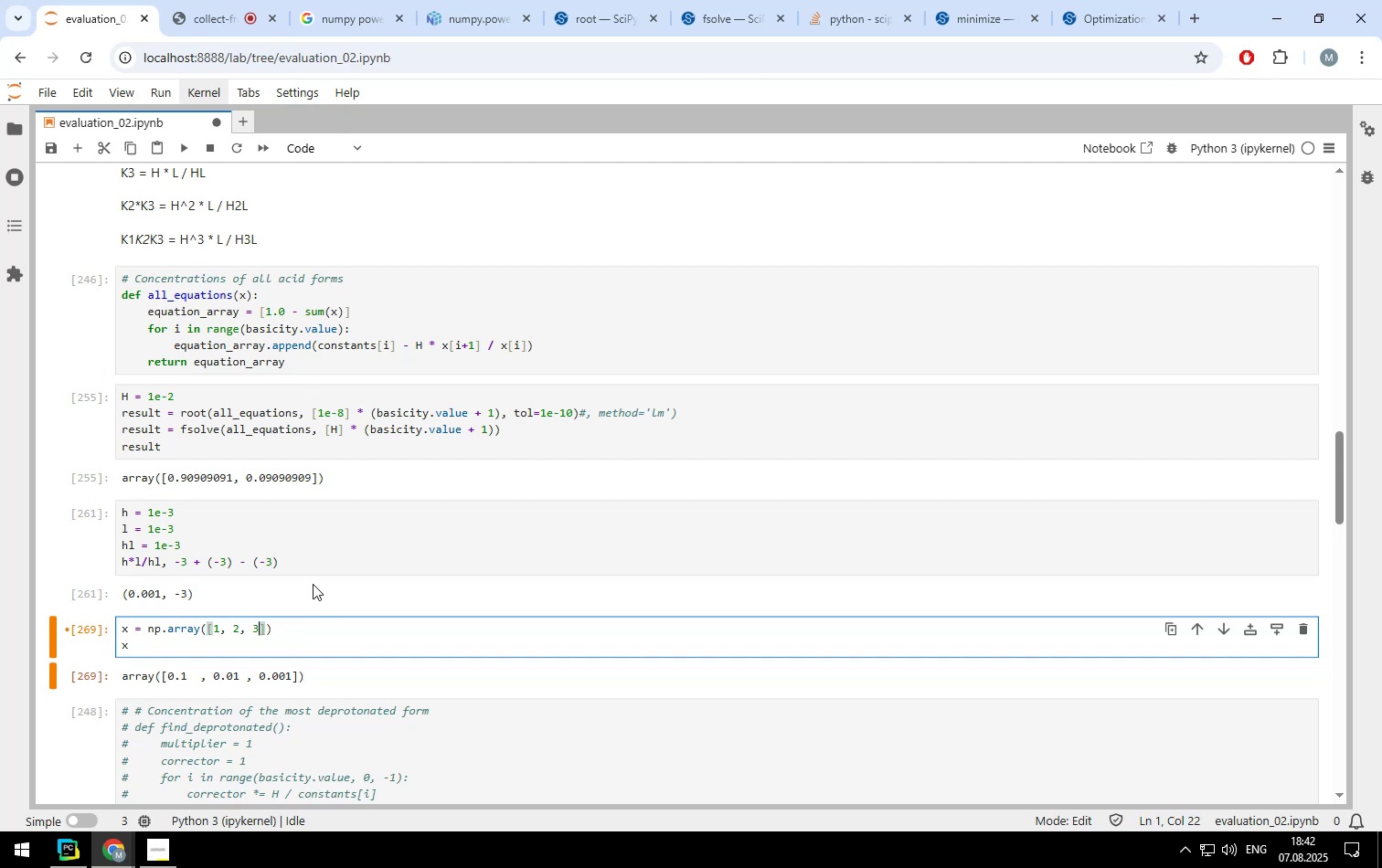 
key(Shift+Enter)
 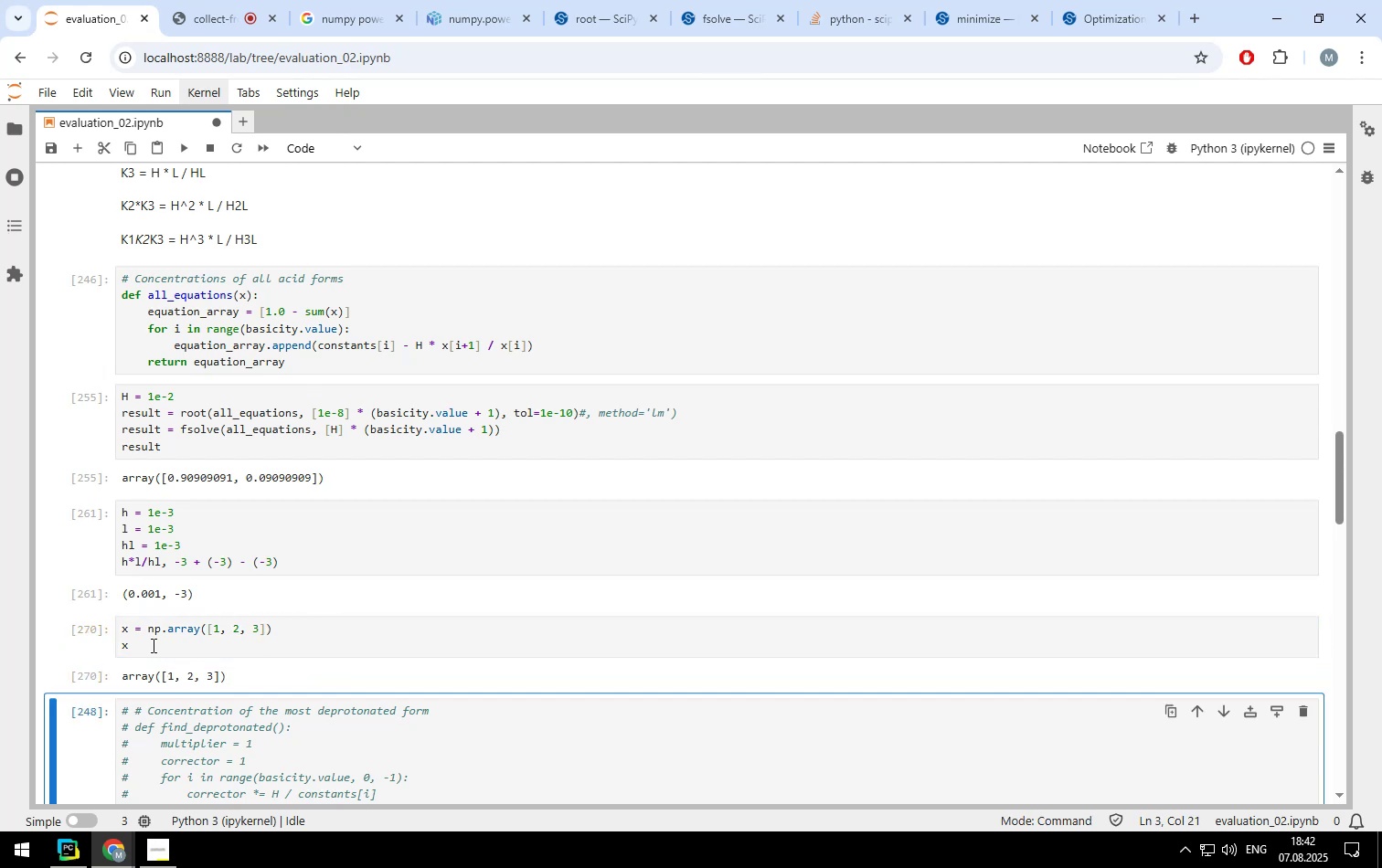 
left_click([143, 642])
 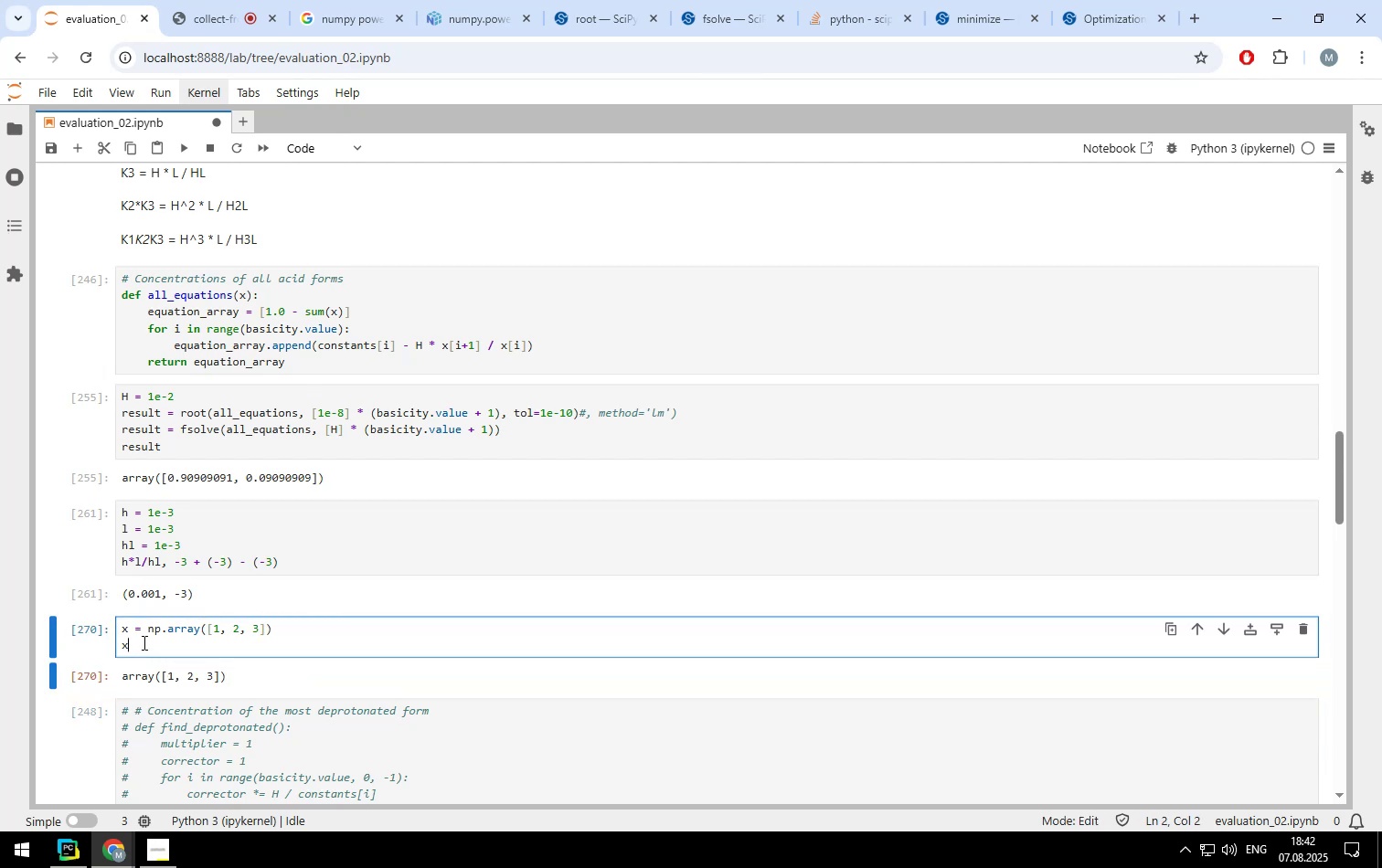 
key(Backspace)
type(10**-x)
 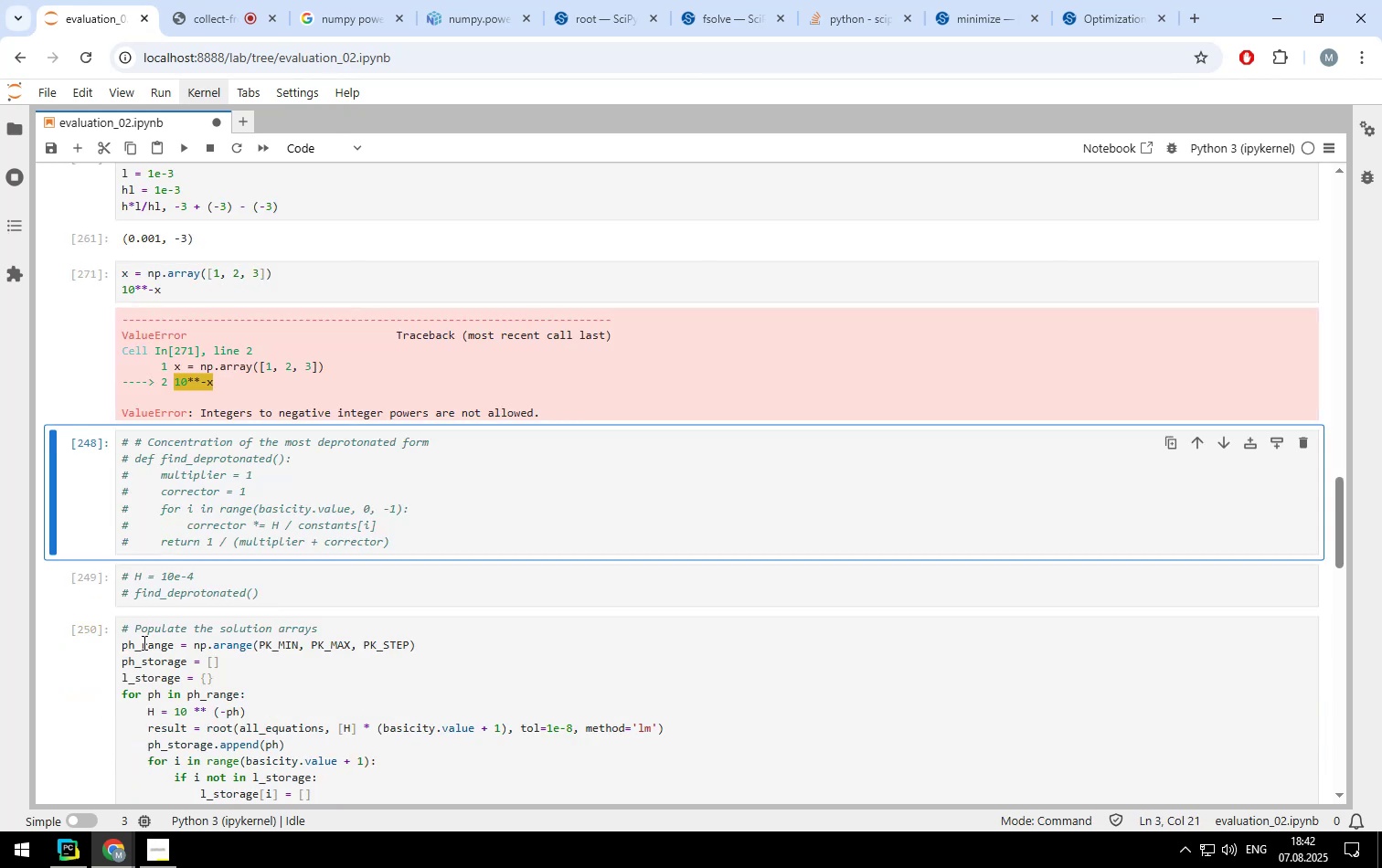 
 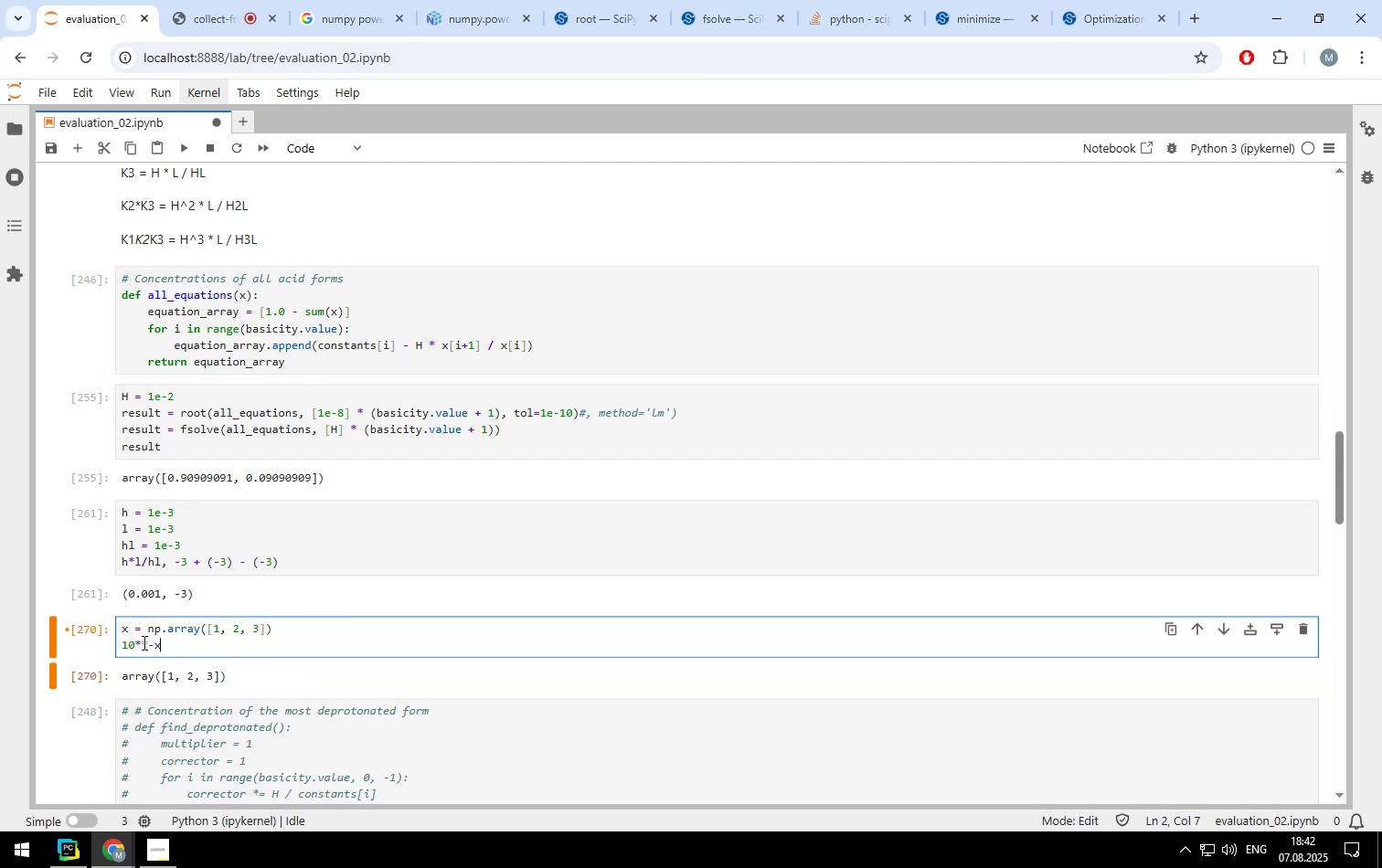 
key(Shift+Enter)
 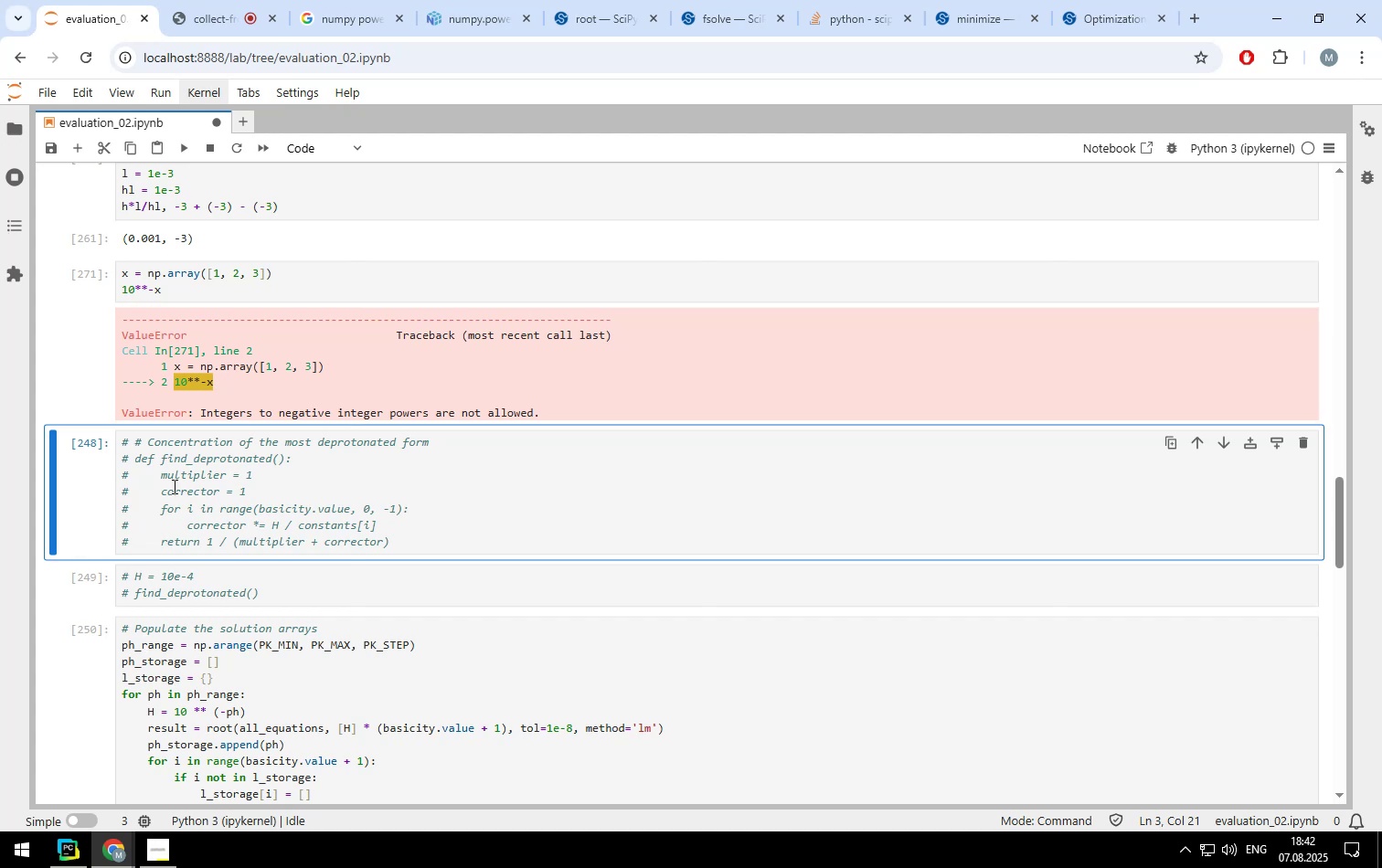 
scroll: coordinate [197, 376], scroll_direction: up, amount: 1.0
 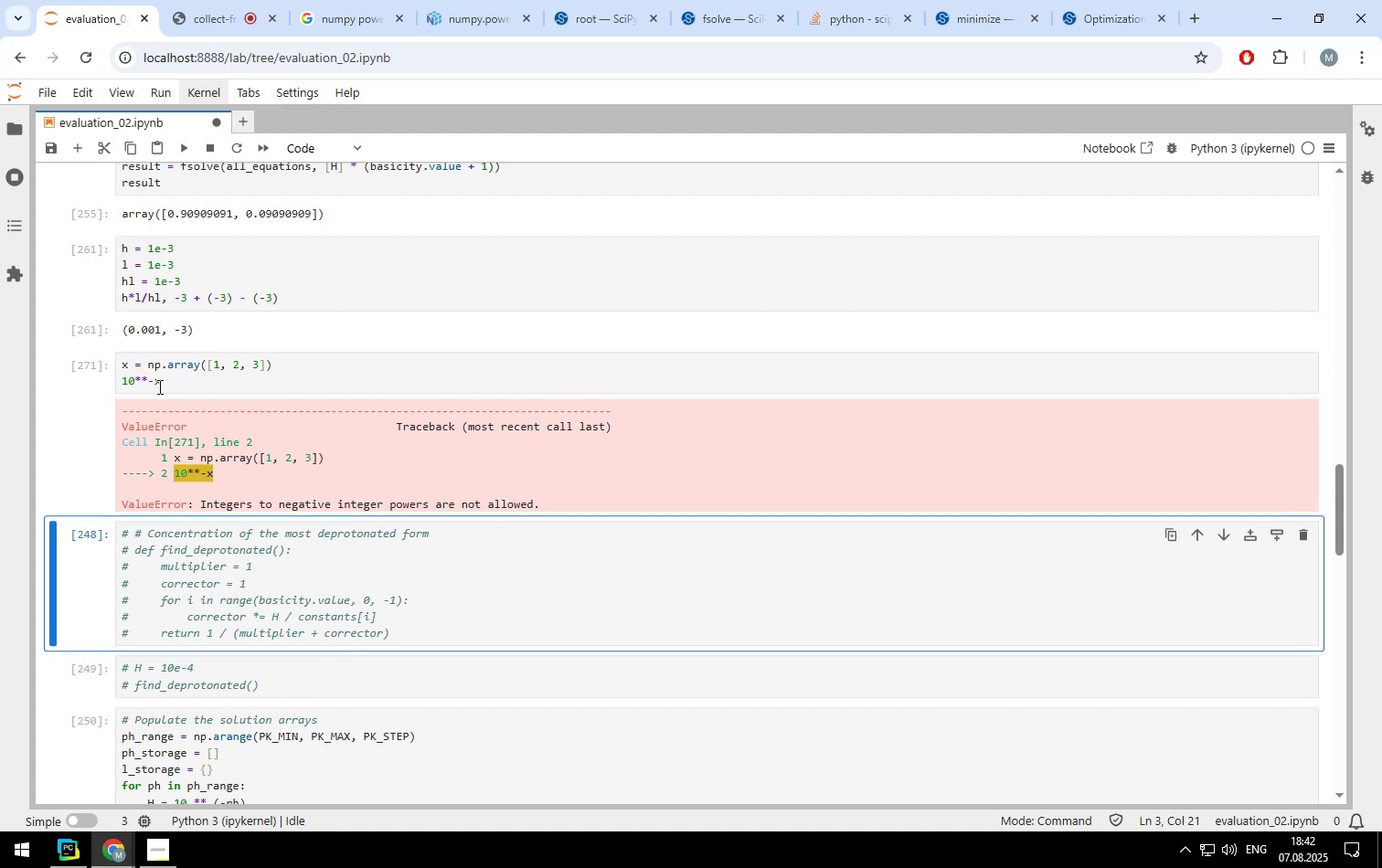 
left_click([153, 385])
 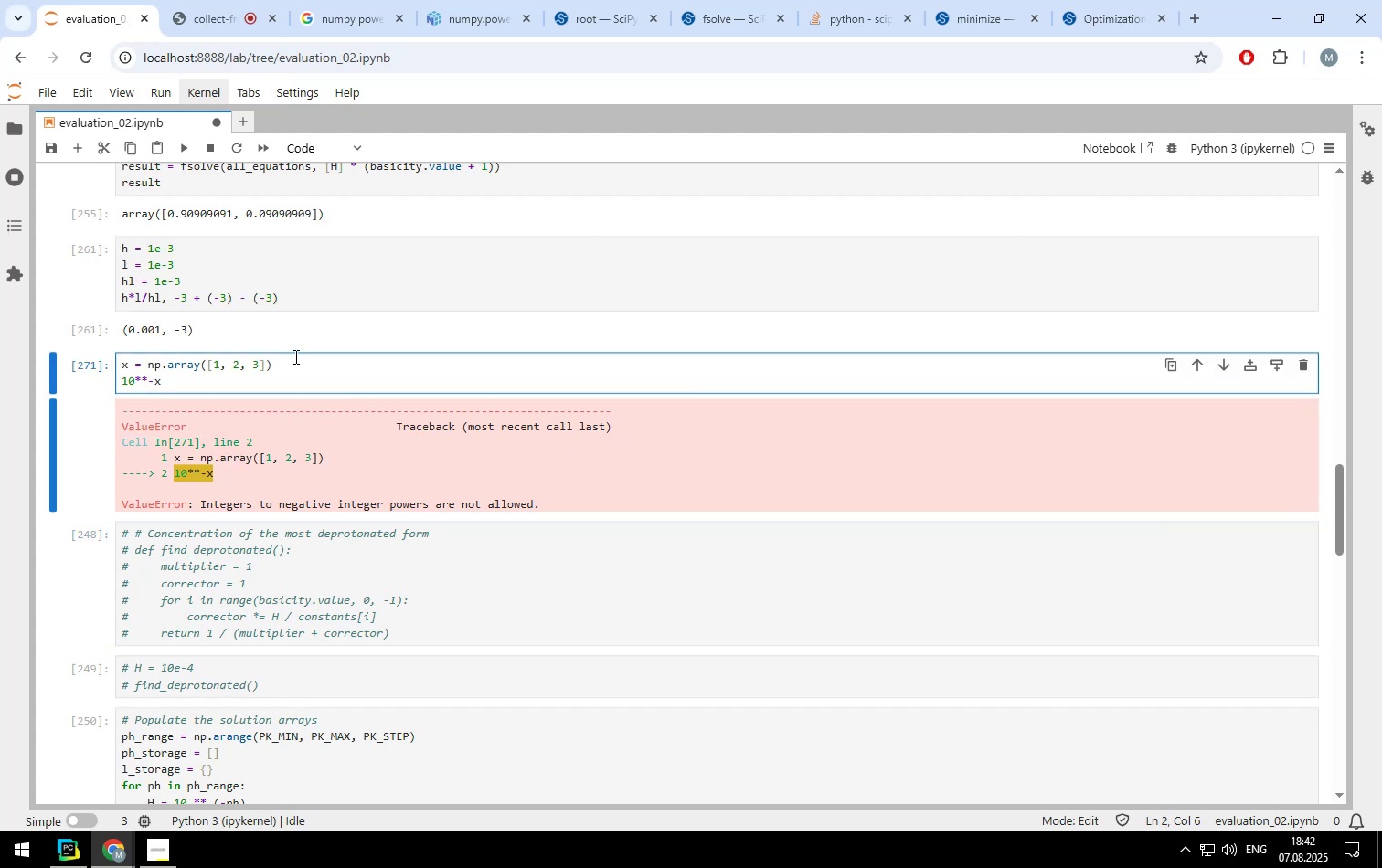 
key(ArrowRight)
 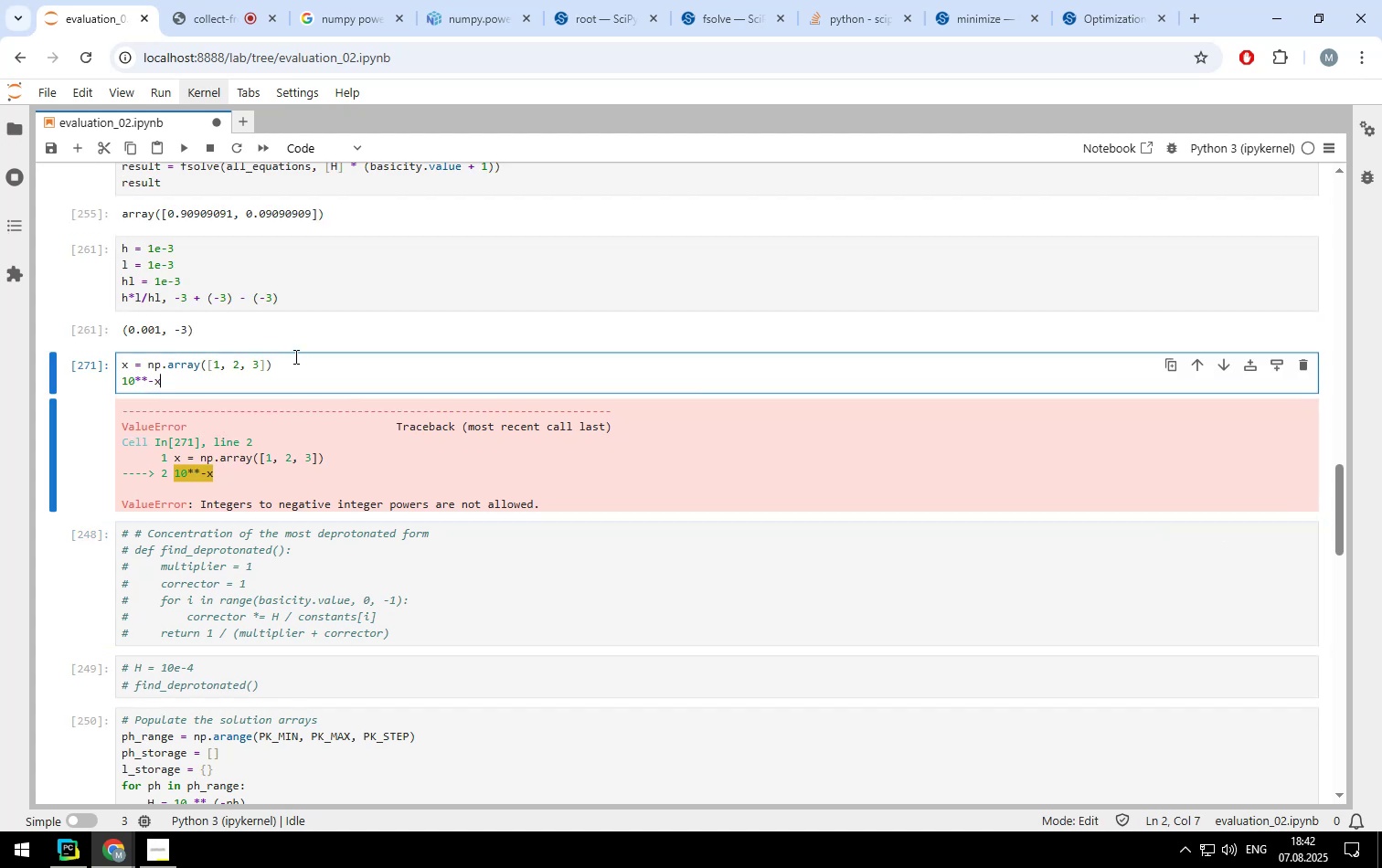 
key(Backspace)
key(Backspace)
key(Backspace)
key(Backspace)
key(Backspace)
key(Backspace)
type(np.power(10, x))
 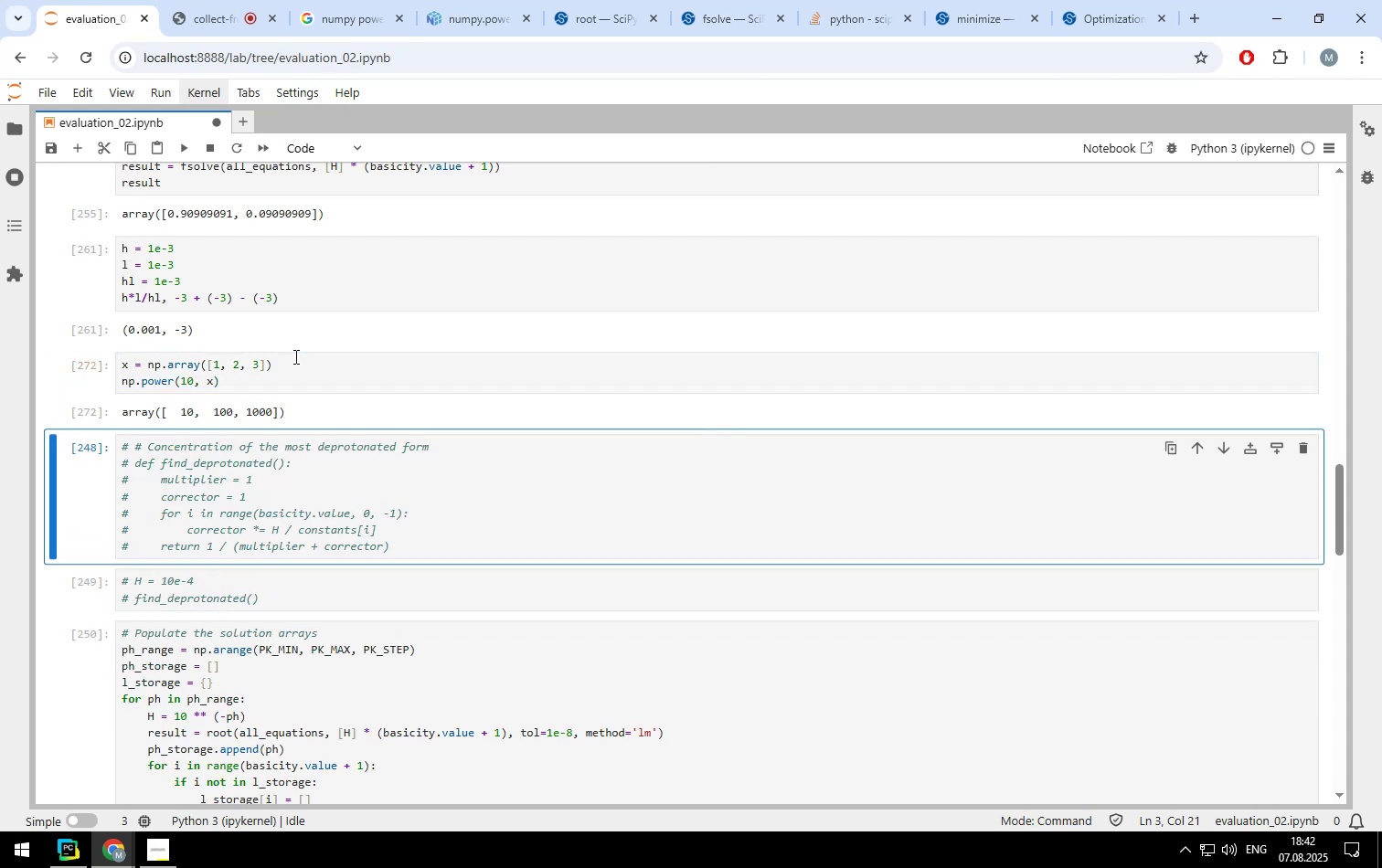 
 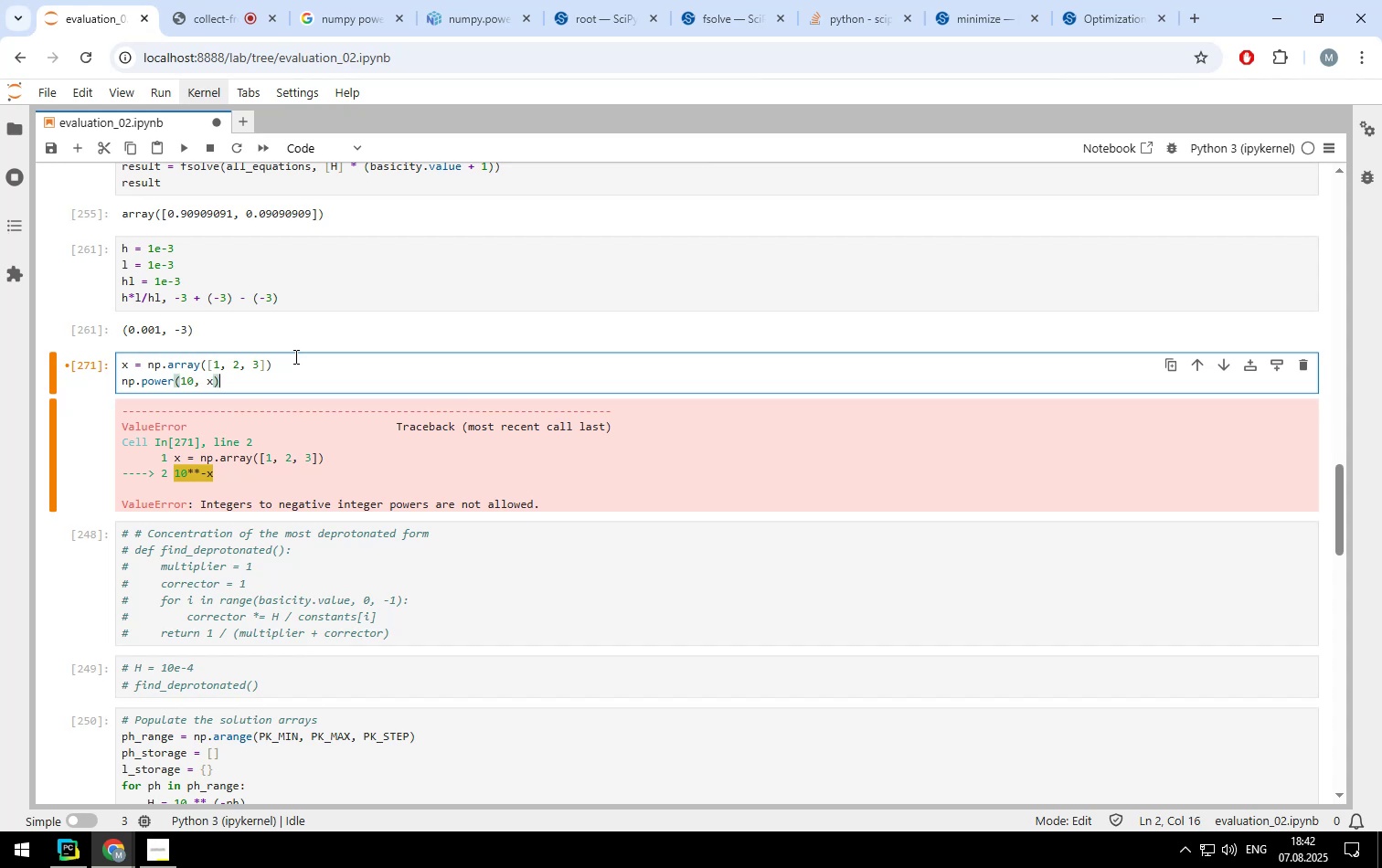 
key(Shift+Enter)
 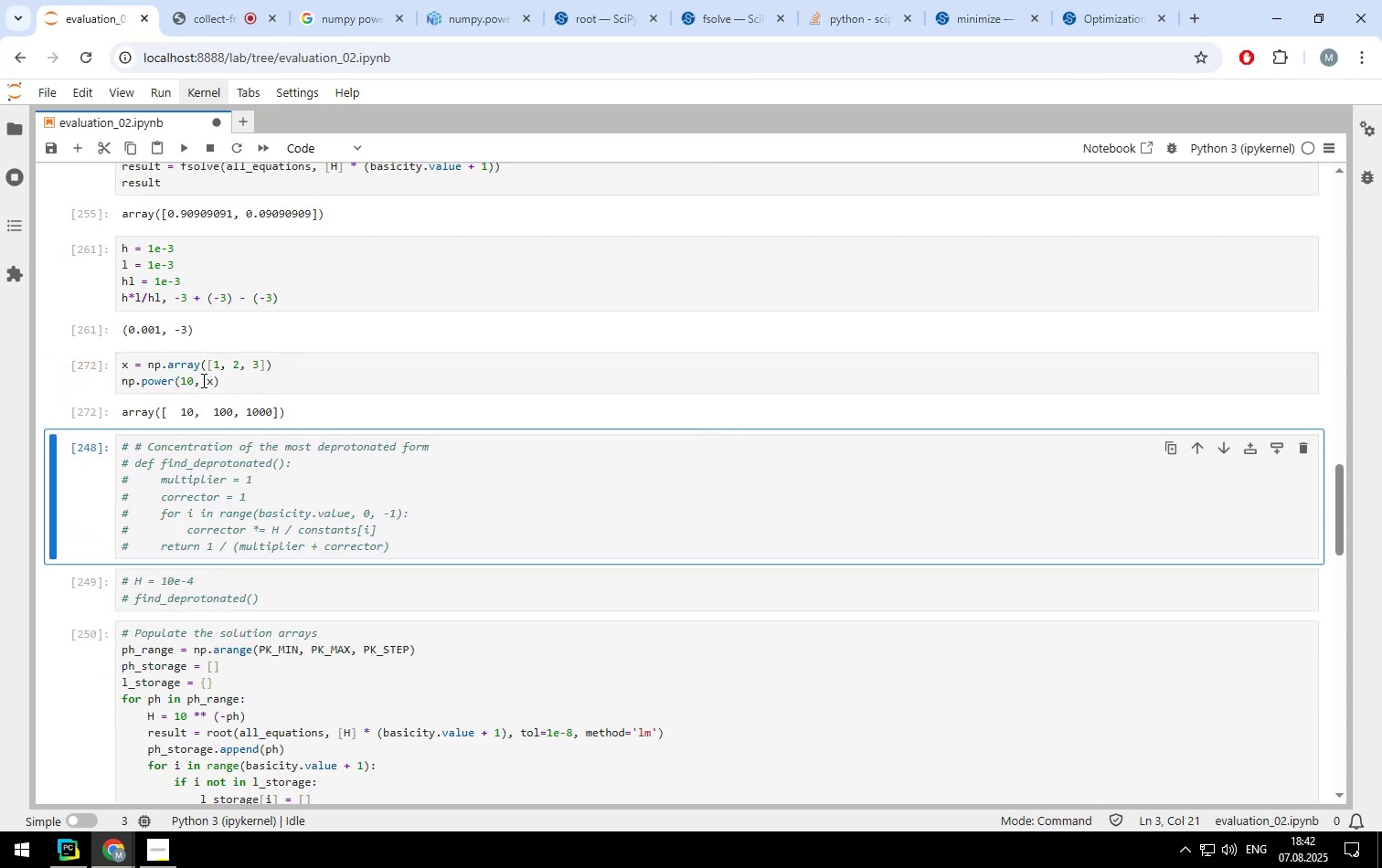 
left_click([206, 380])
 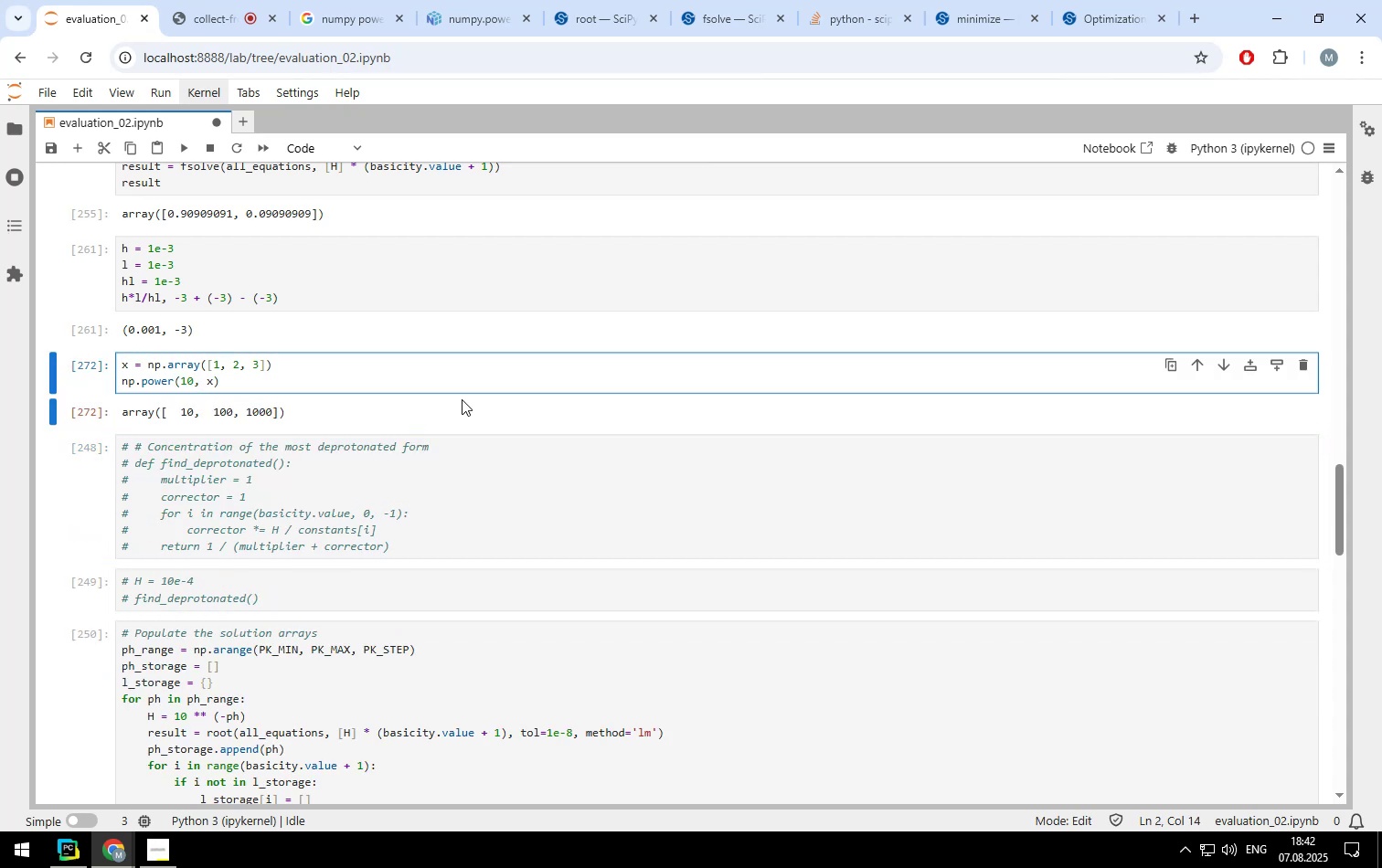 
key(Minus)
 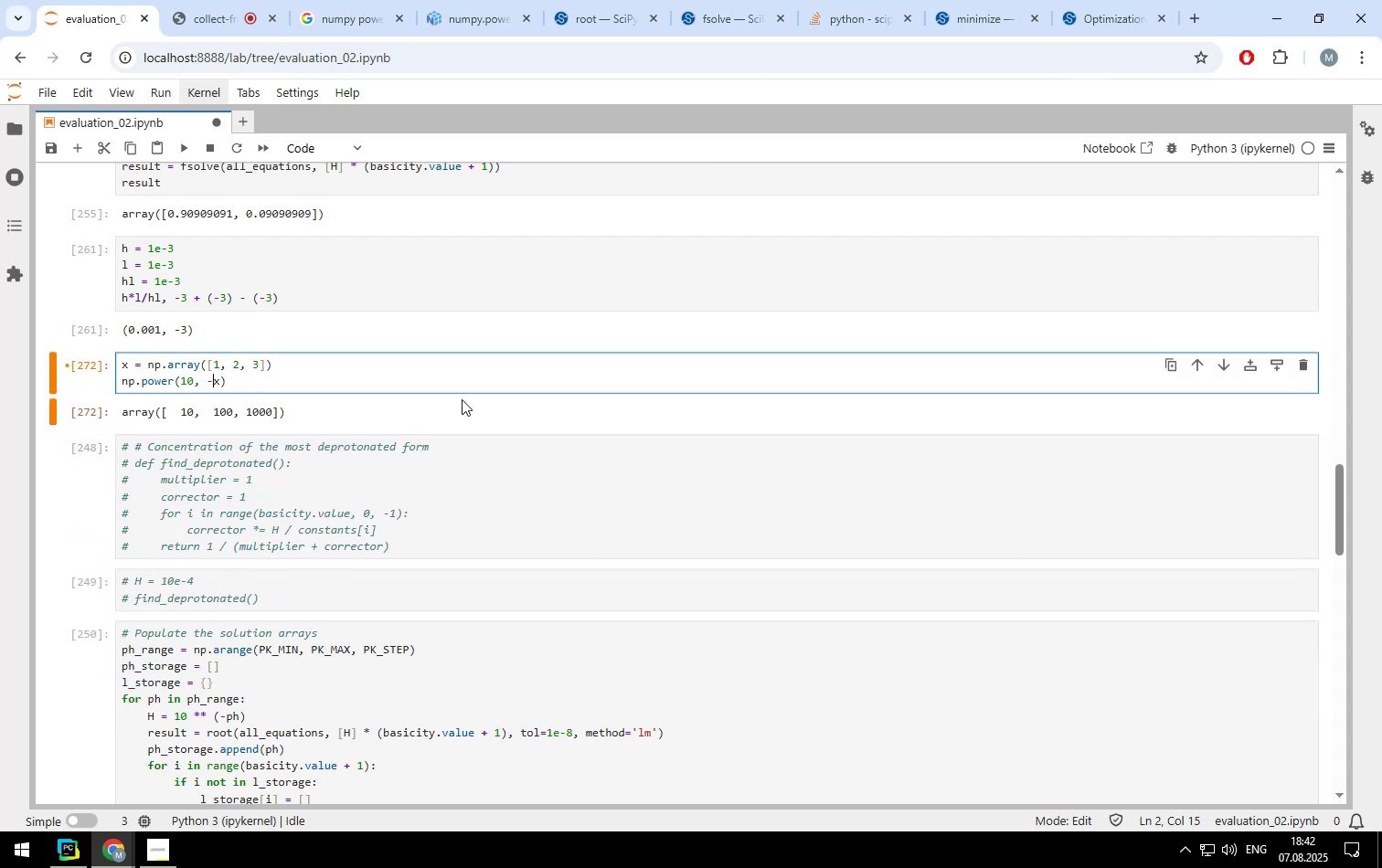 
key(Shift+ShiftLeft)
 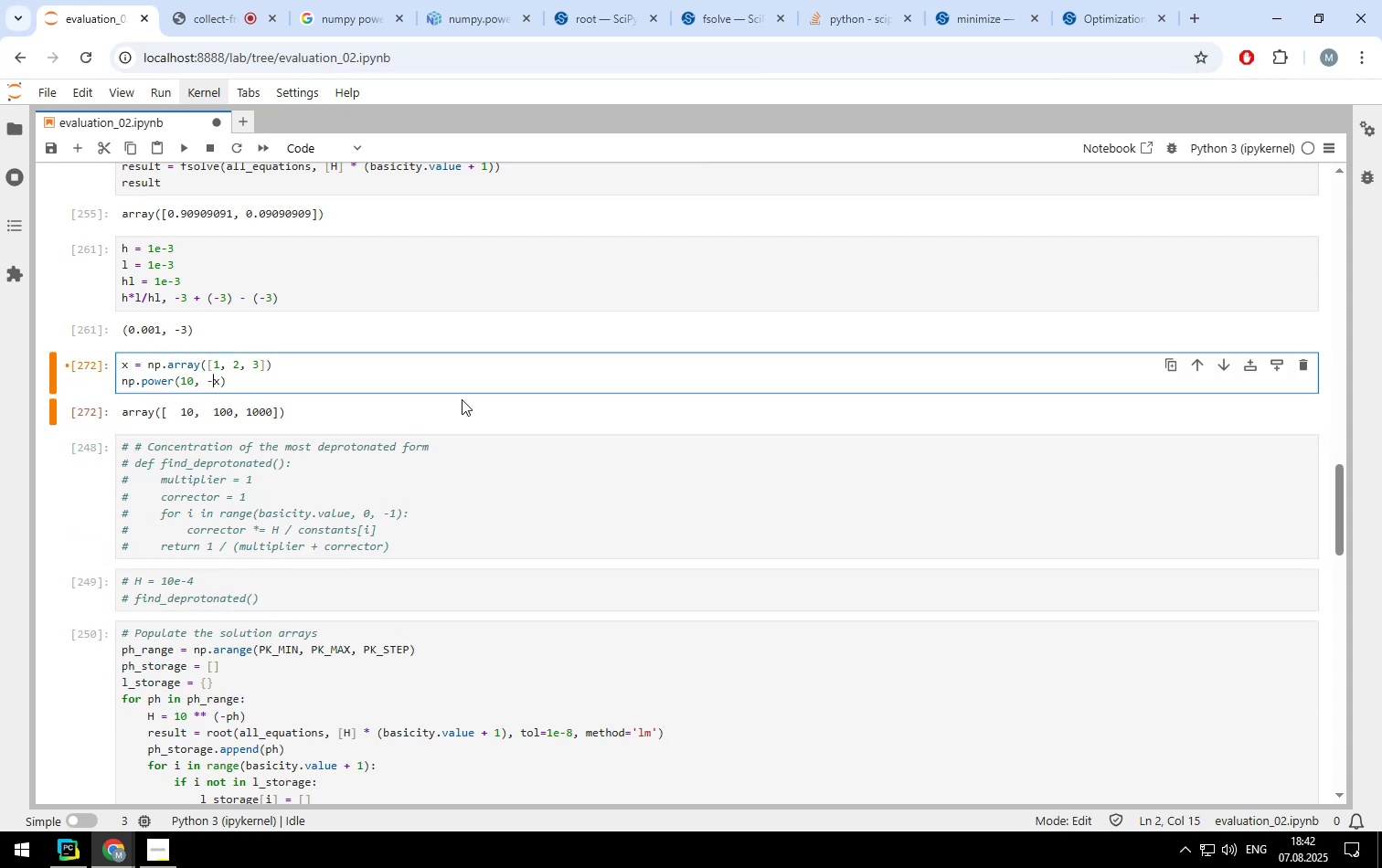 
key(Shift+Enter)
 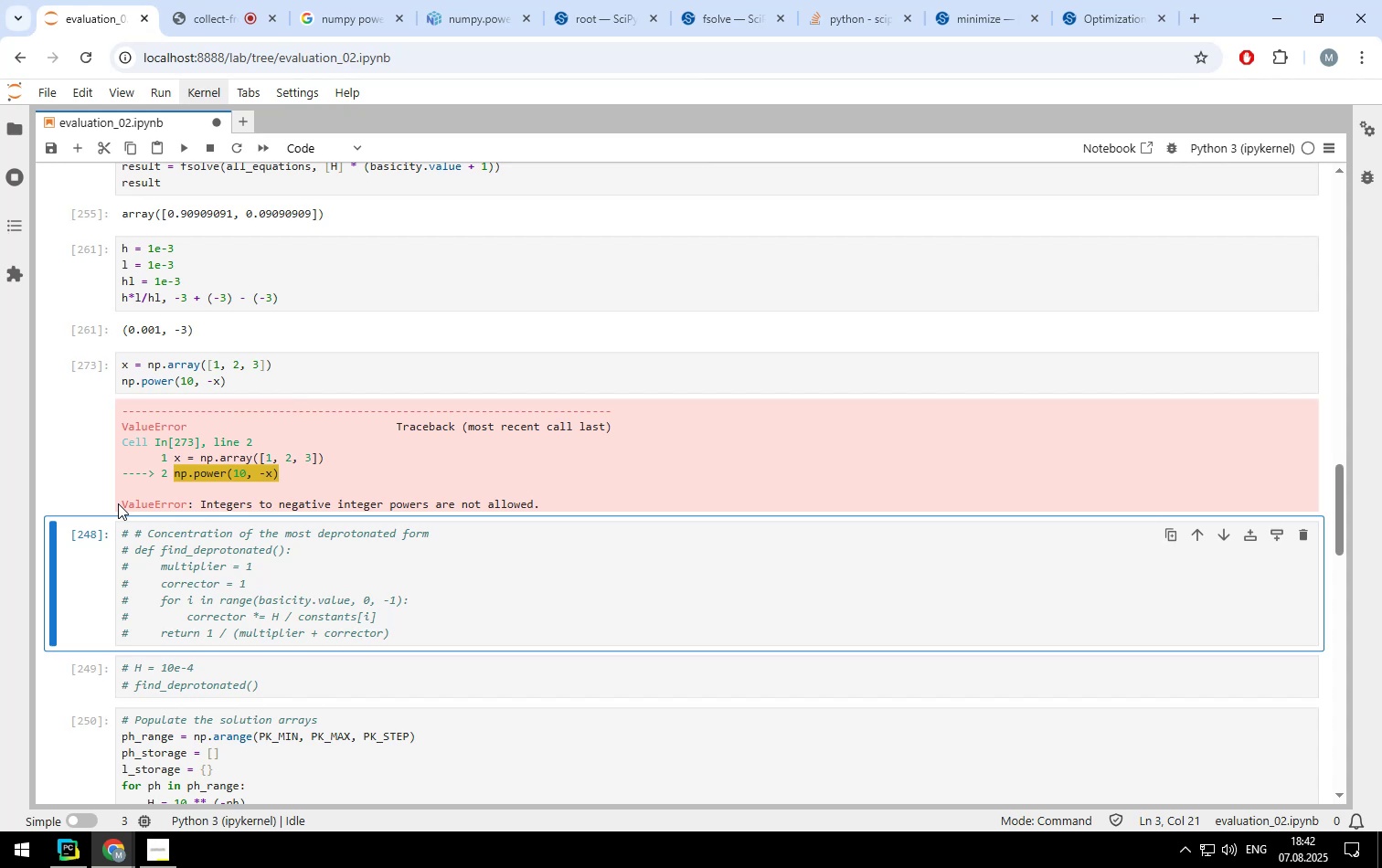 
wait(5.99)
 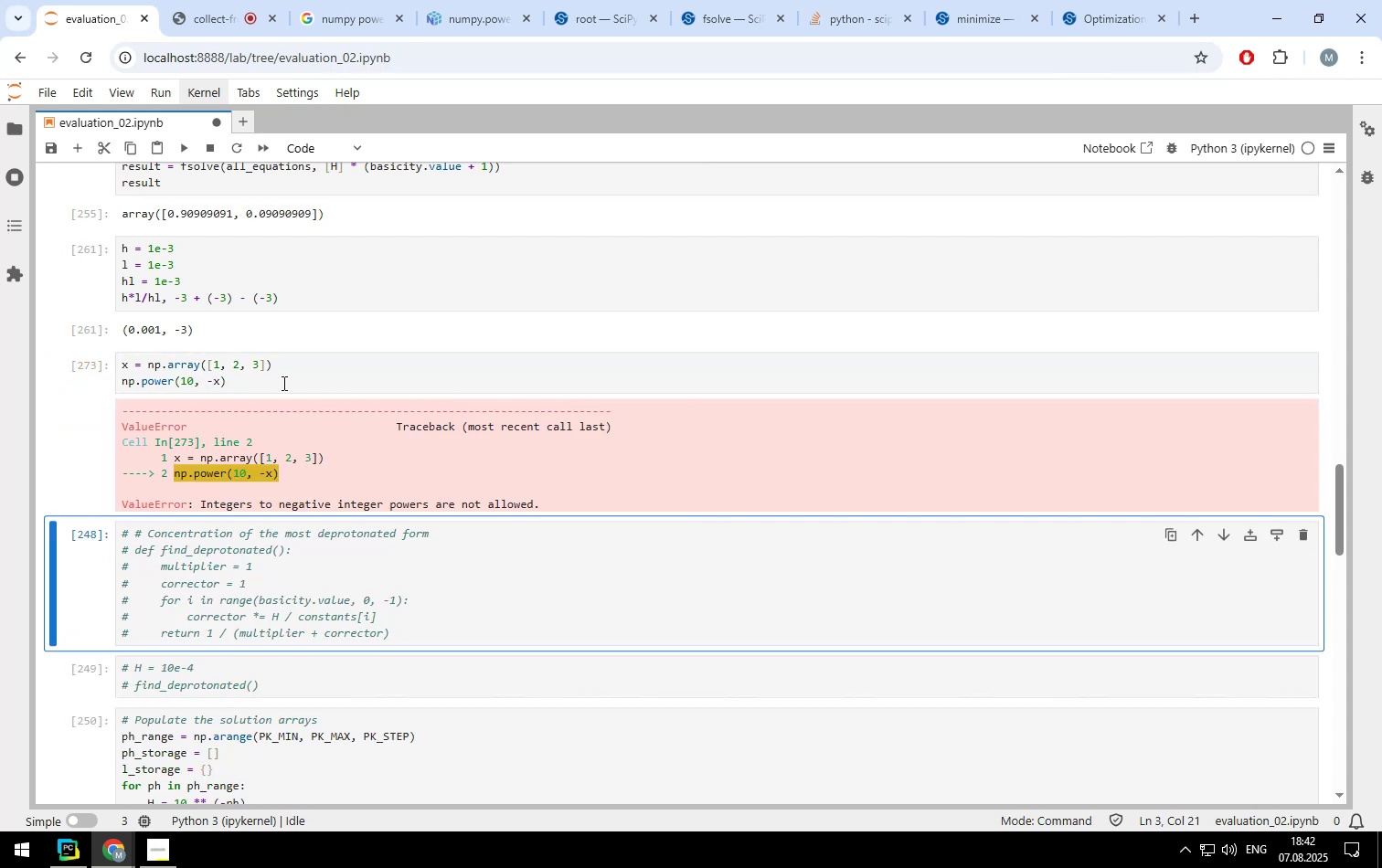 
left_click([217, 360])
 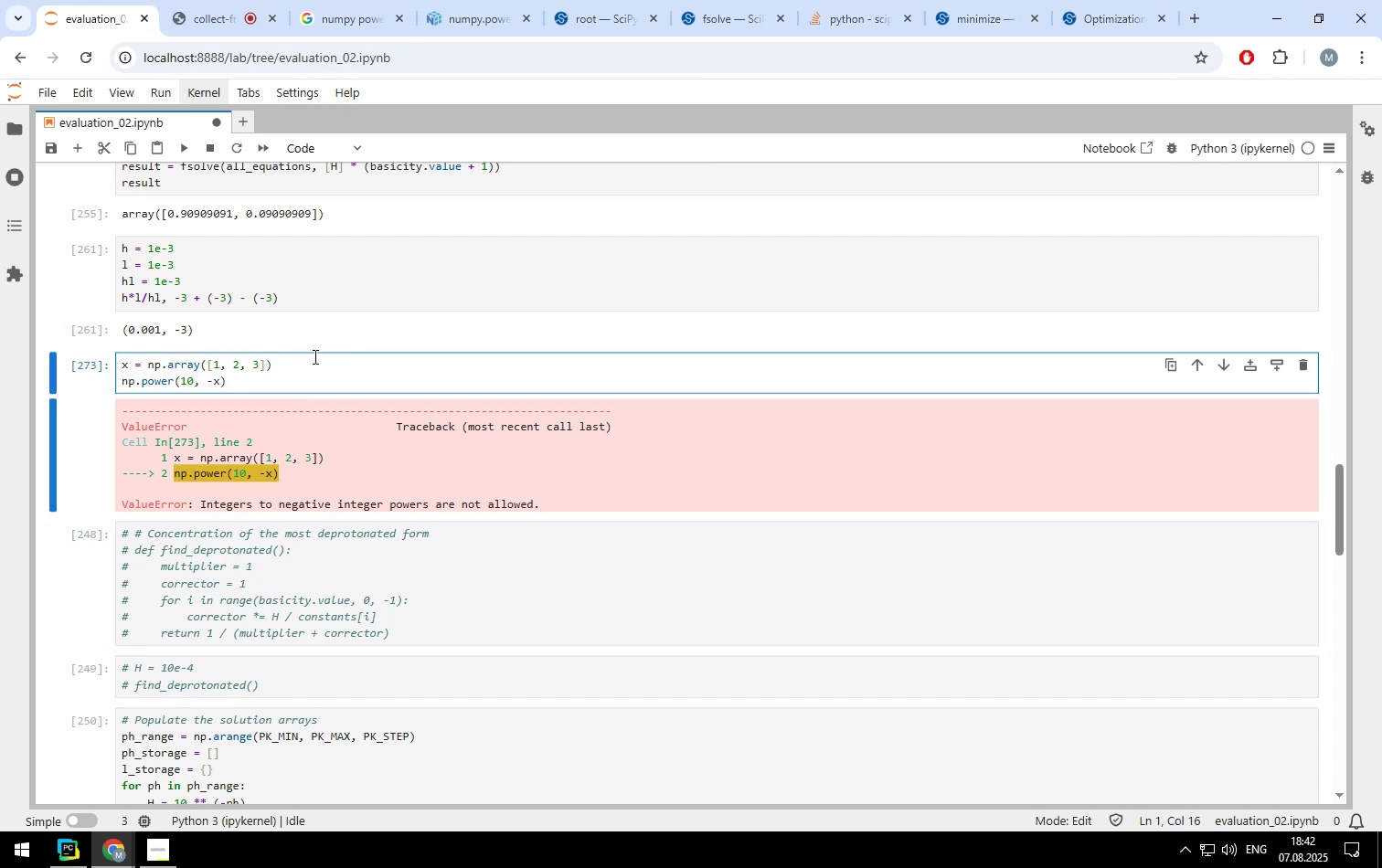 
key(Period)
 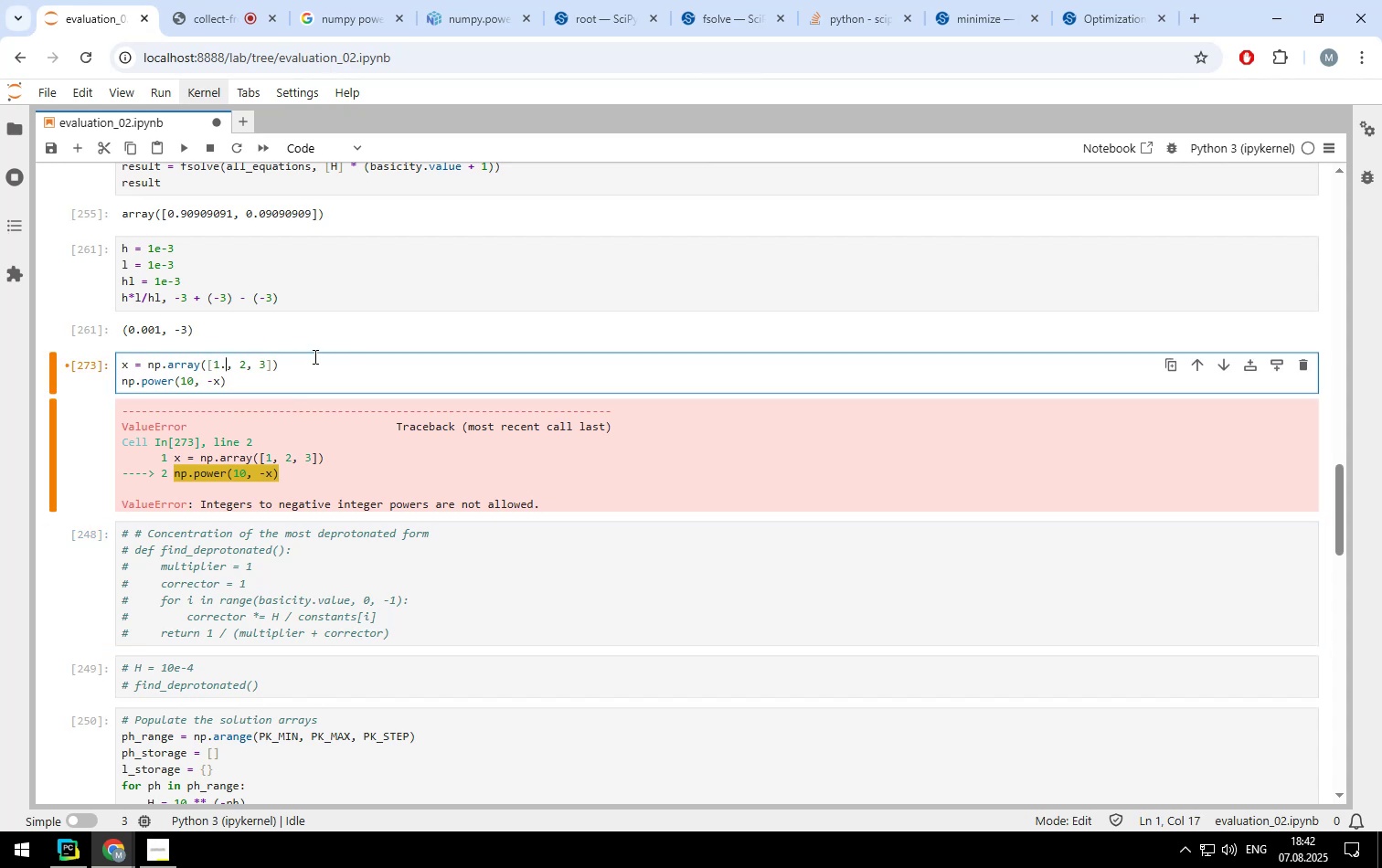 
key(ArrowRight)
 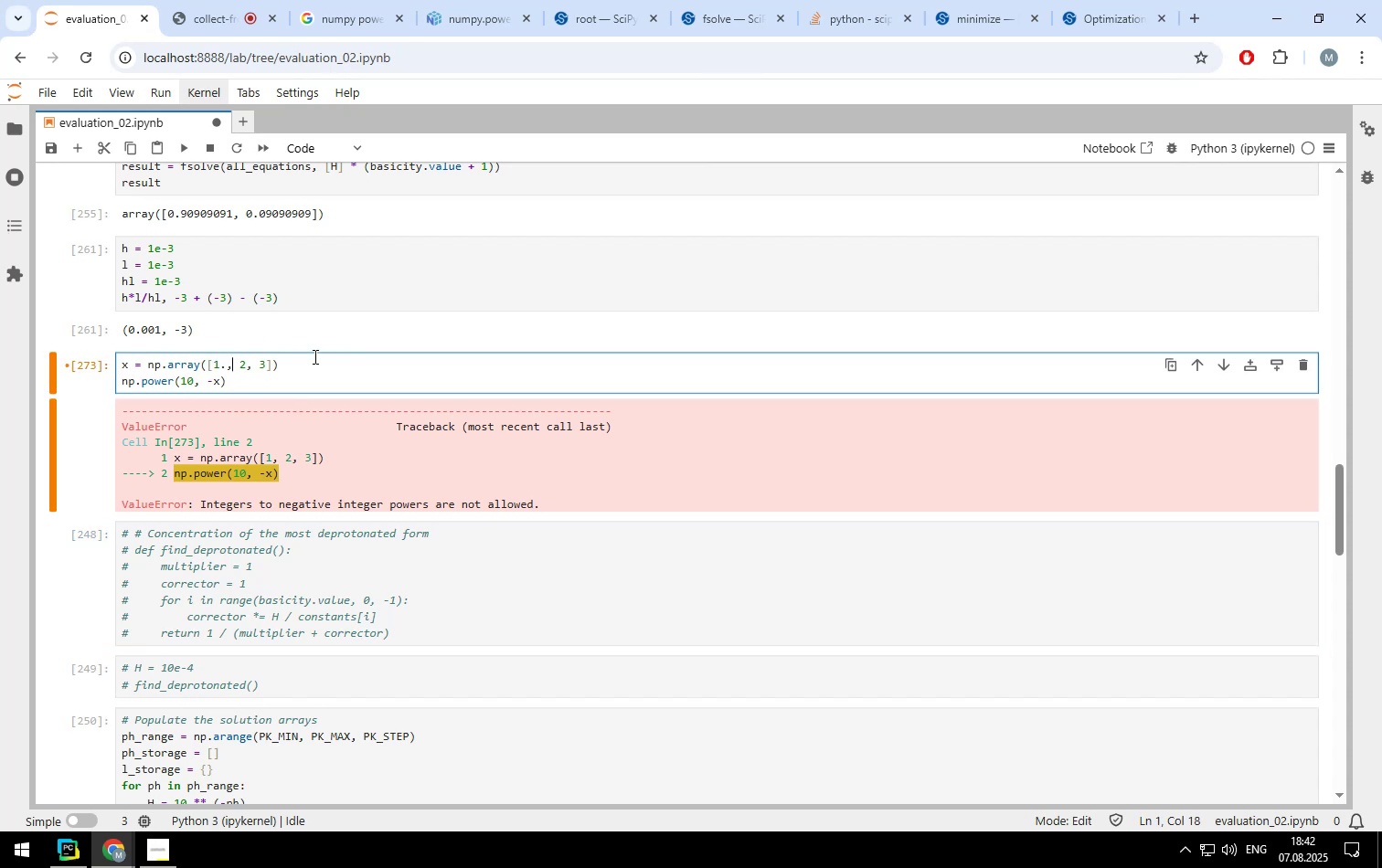 
key(ArrowRight)
 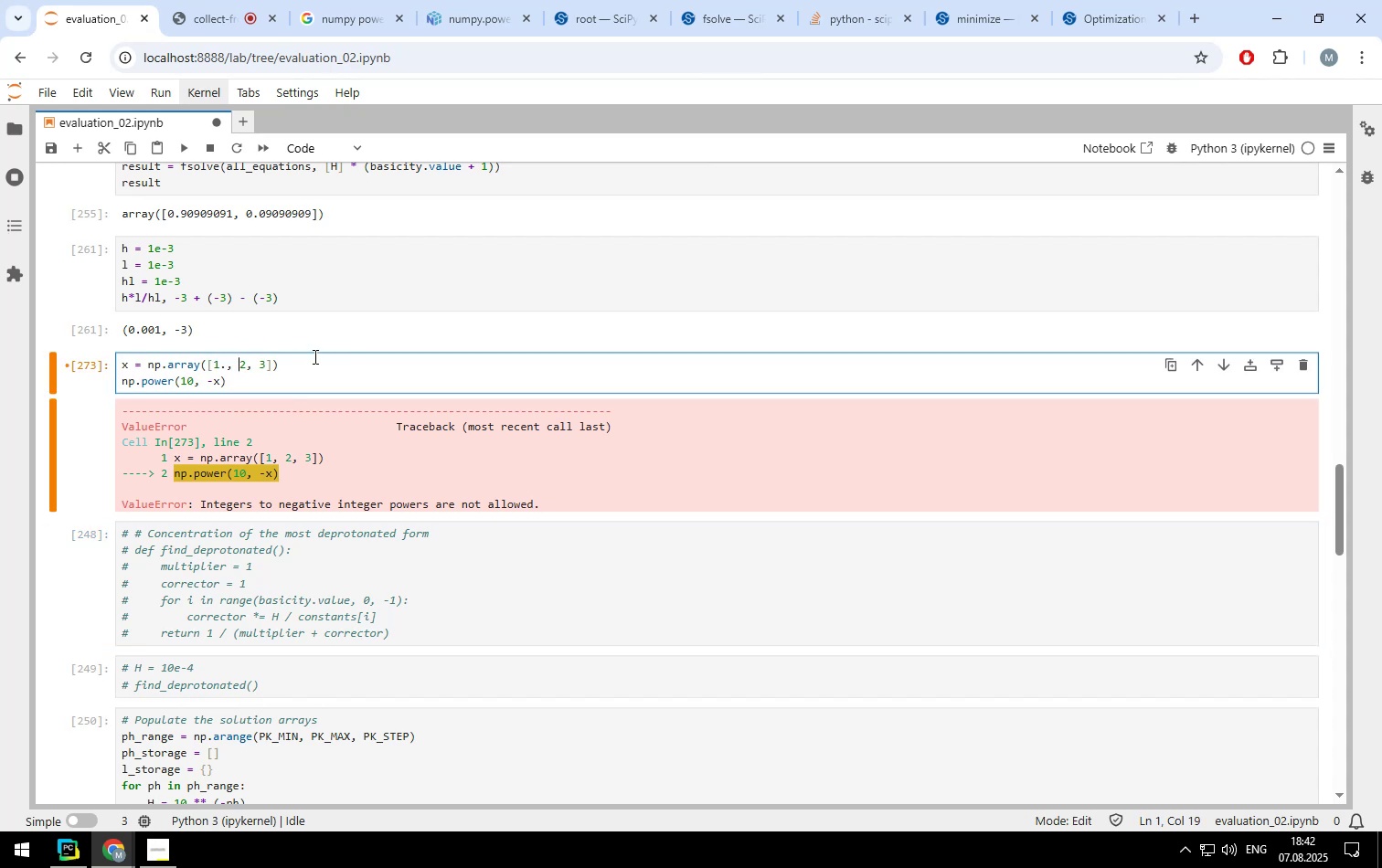 
key(ArrowRight)
 